 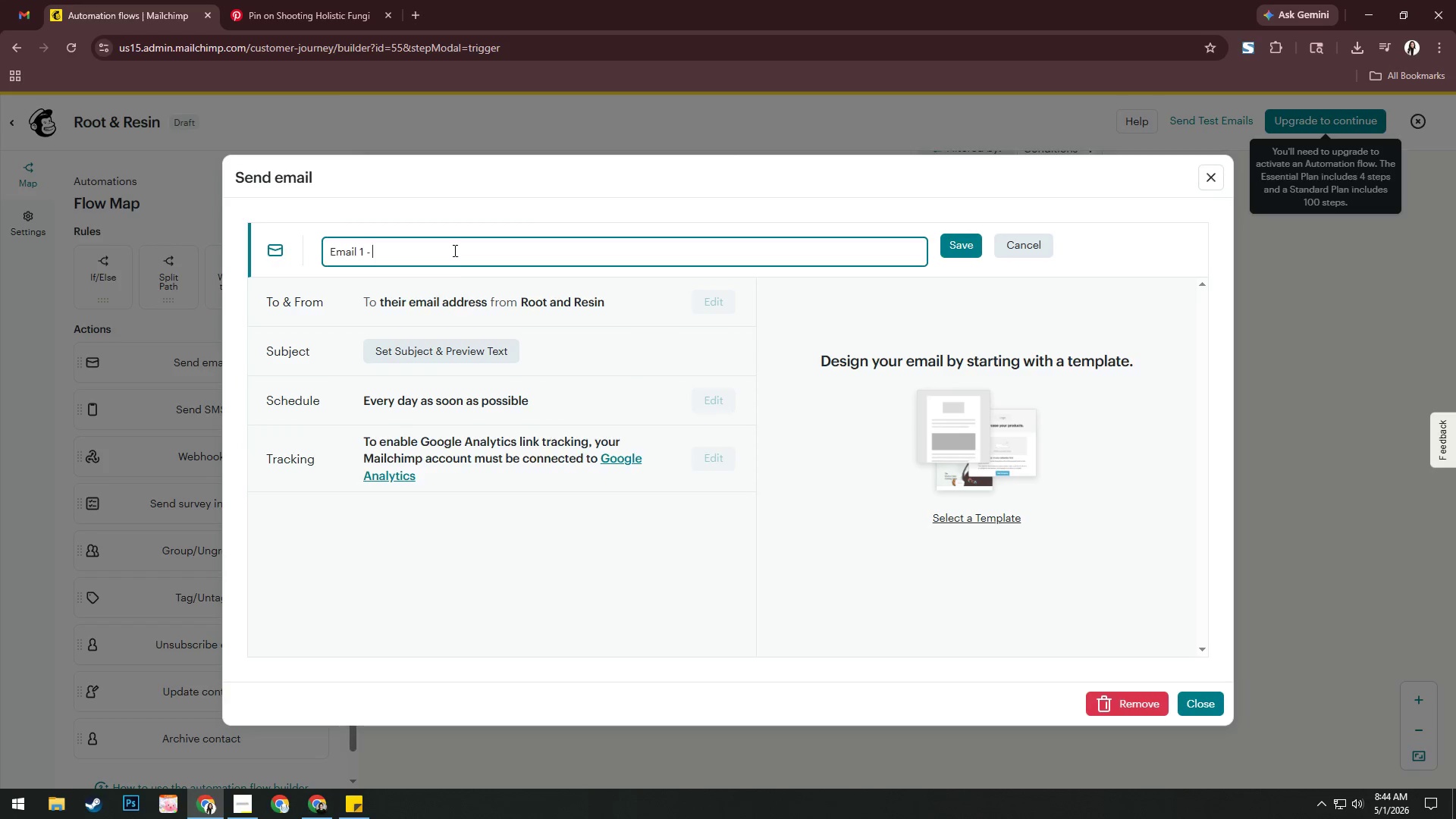 
key(Control+V)
 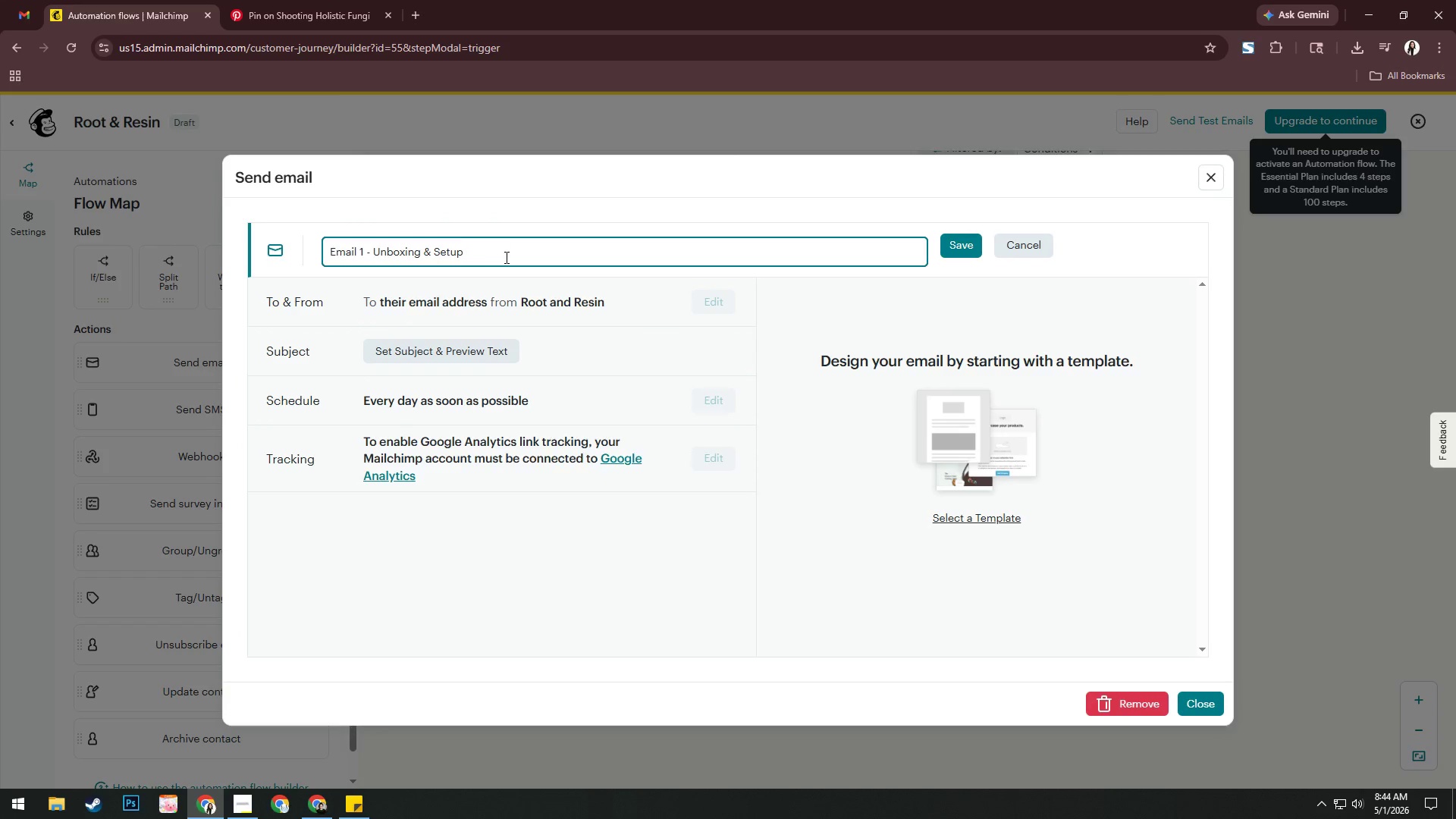 
type( (immediate))
 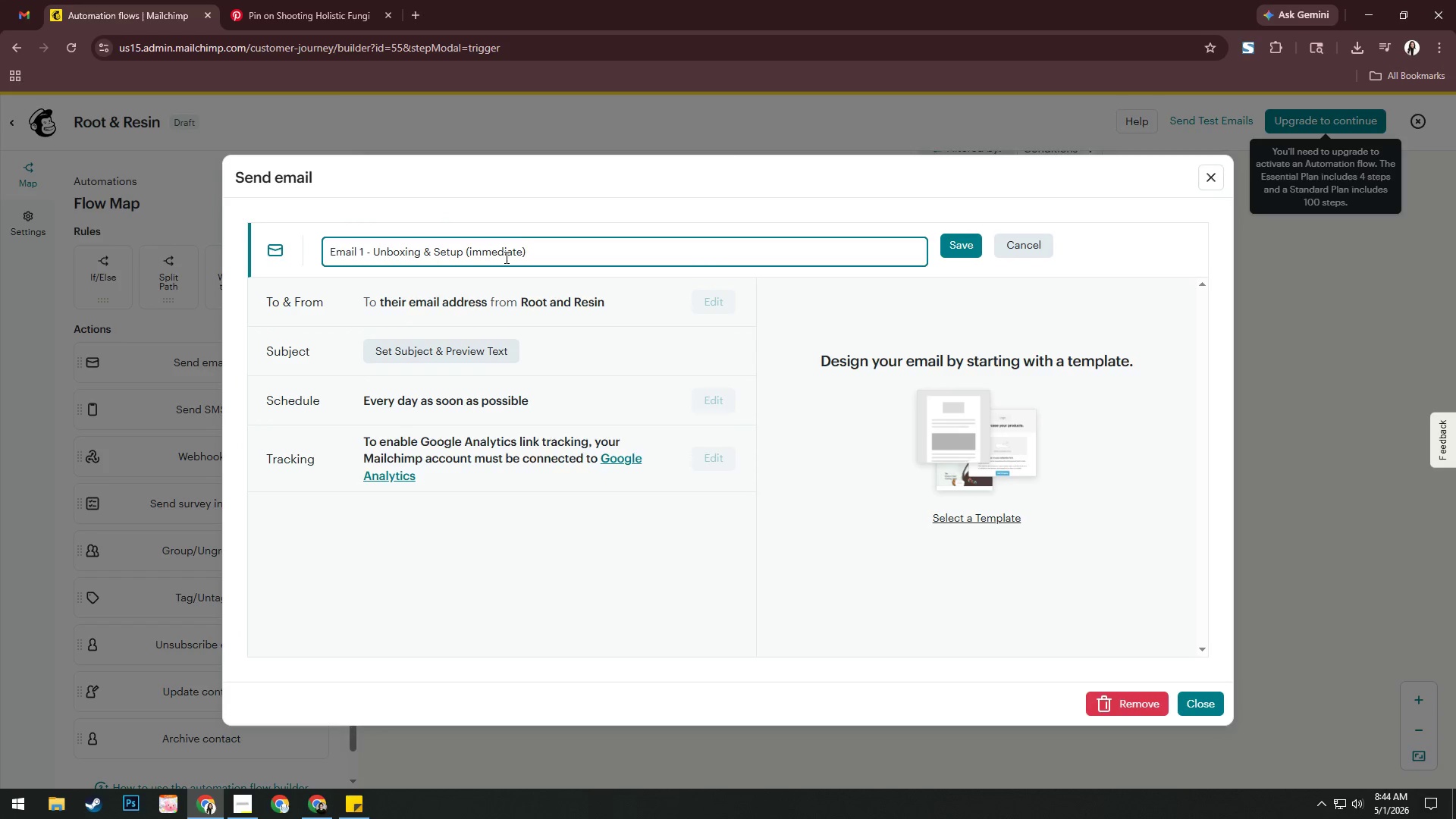 
left_click([474, 253])
 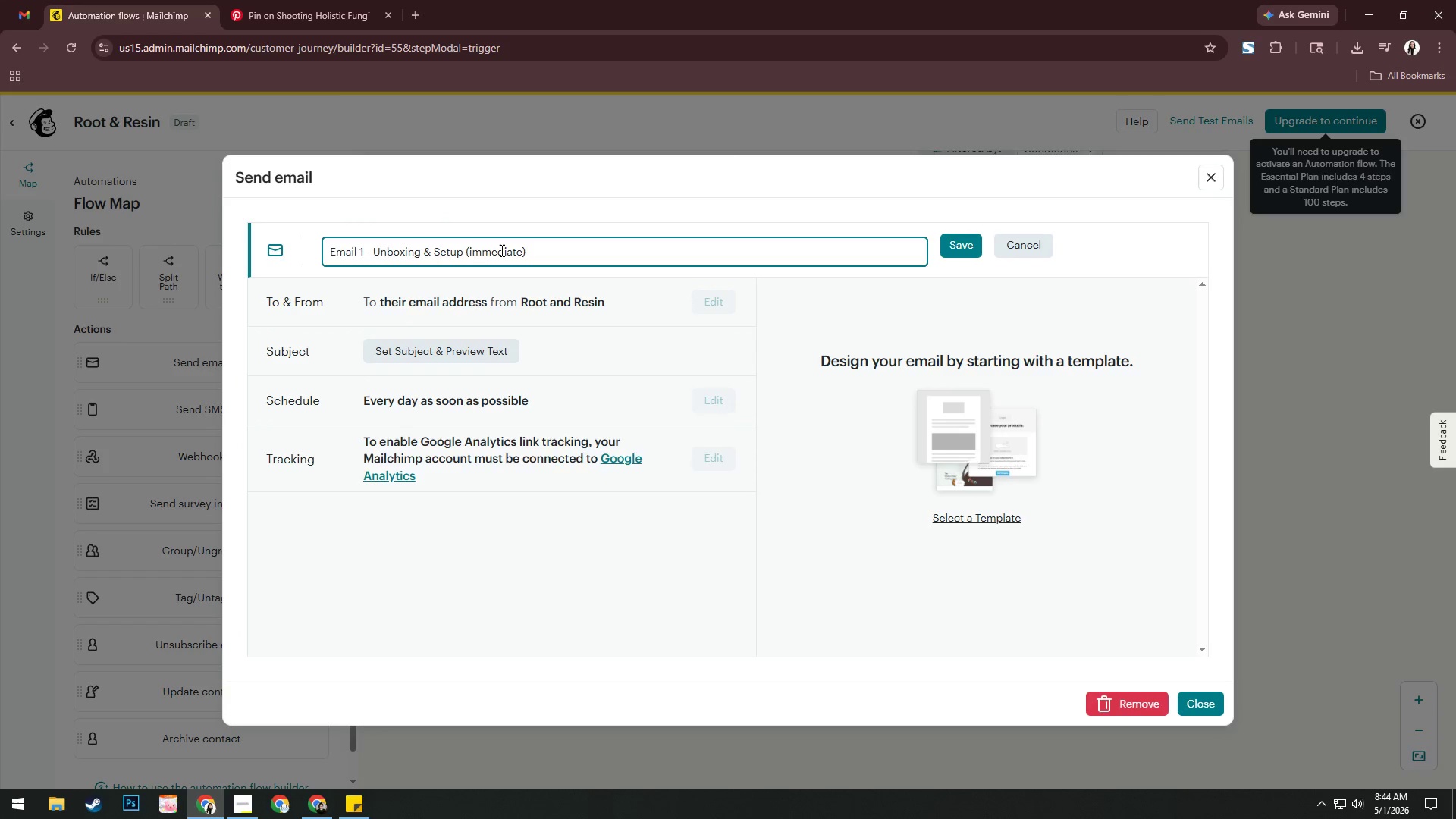 
key(Backspace)
 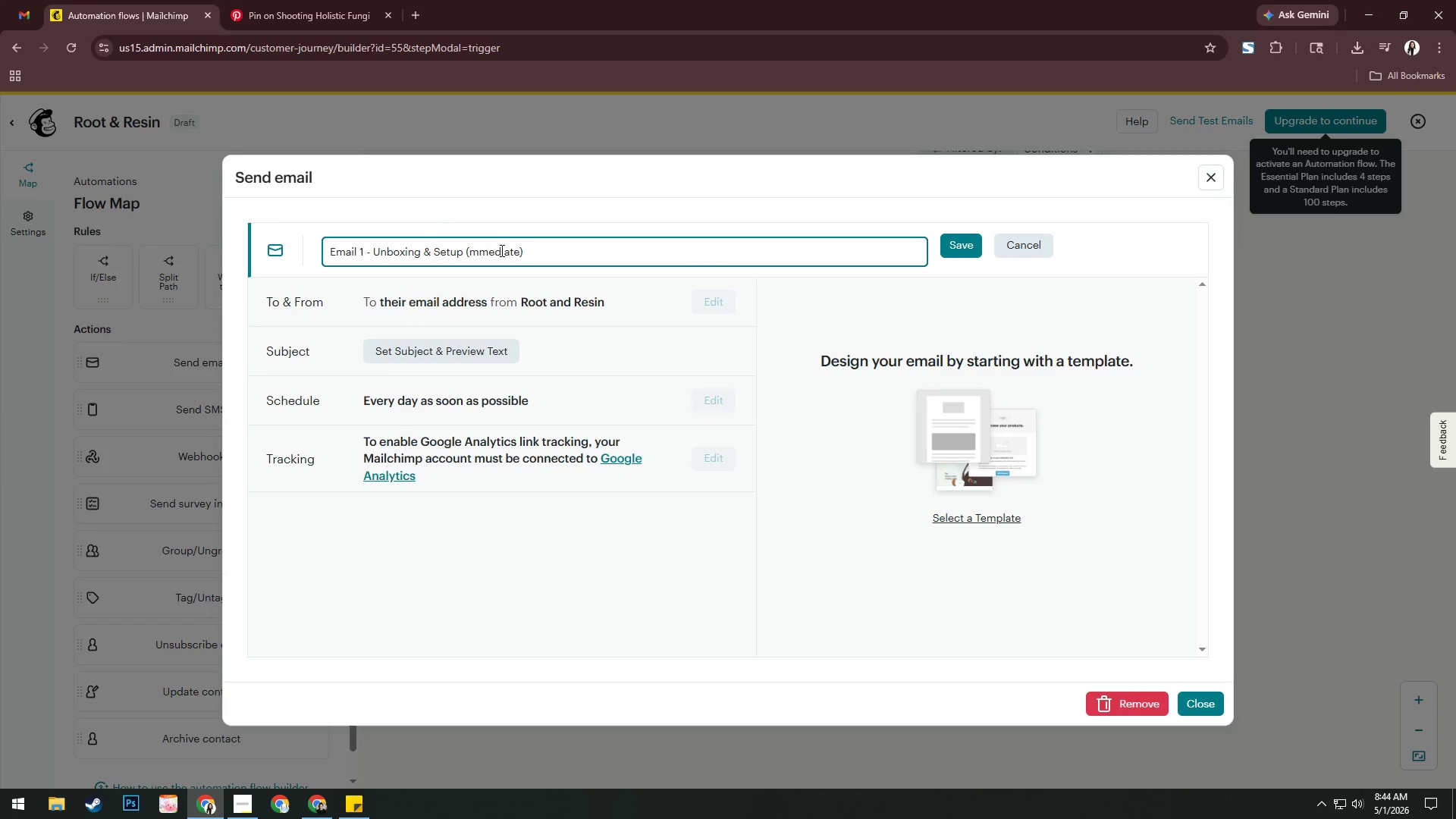 
key(Shift+ShiftRight)
 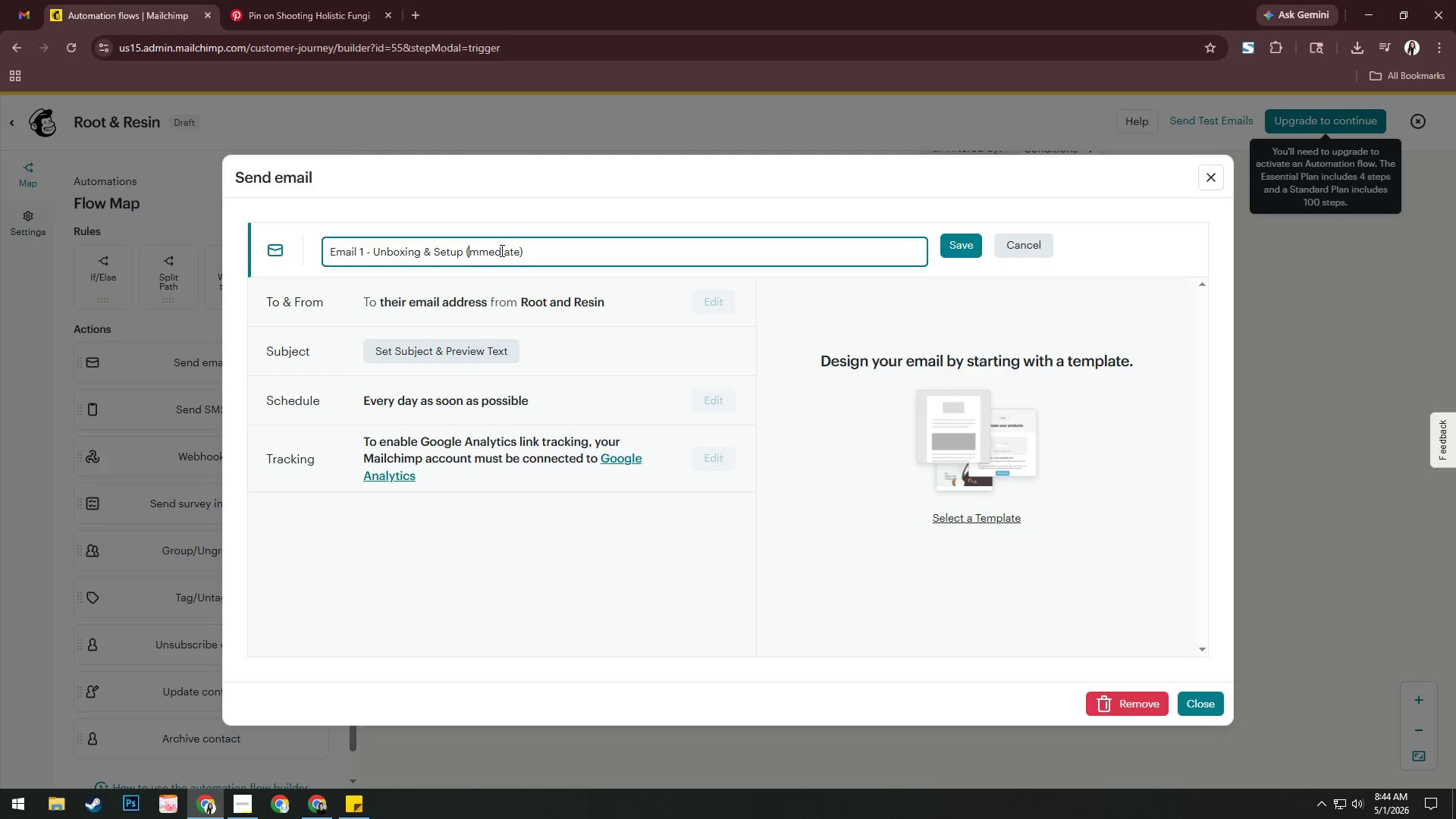 
key(Shift+I)
 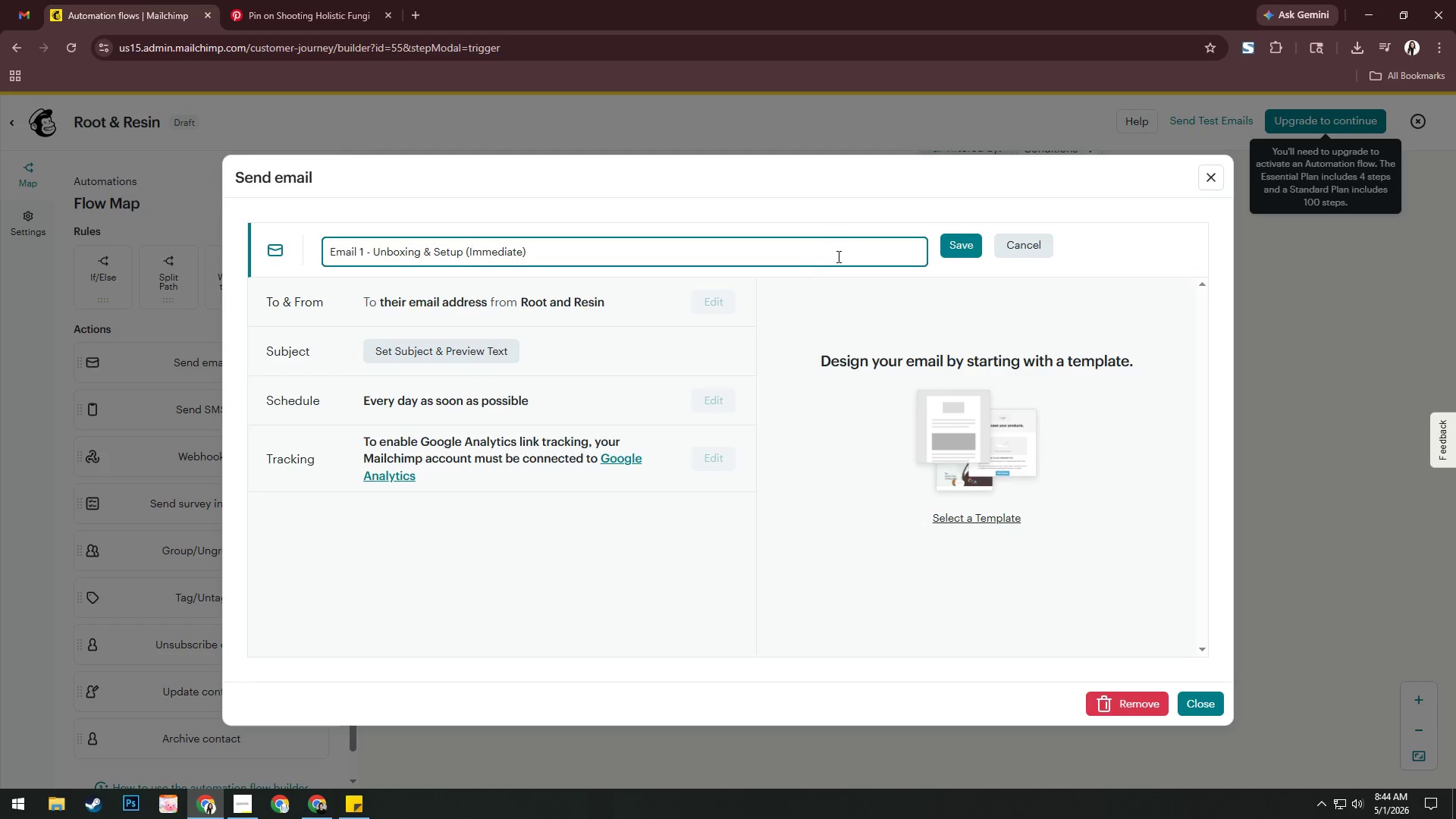 
left_click([970, 246])
 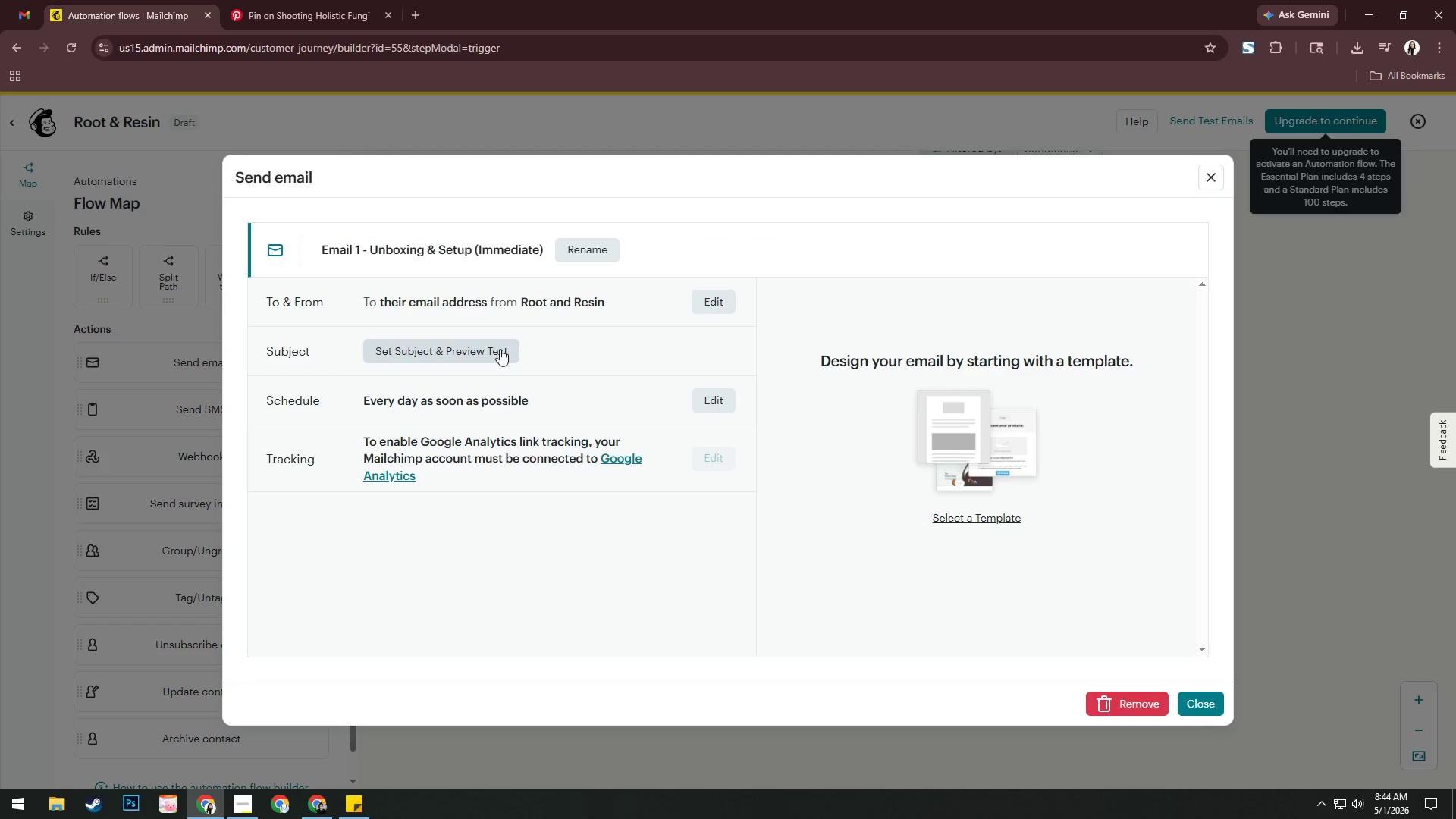 
wait(13.03)
 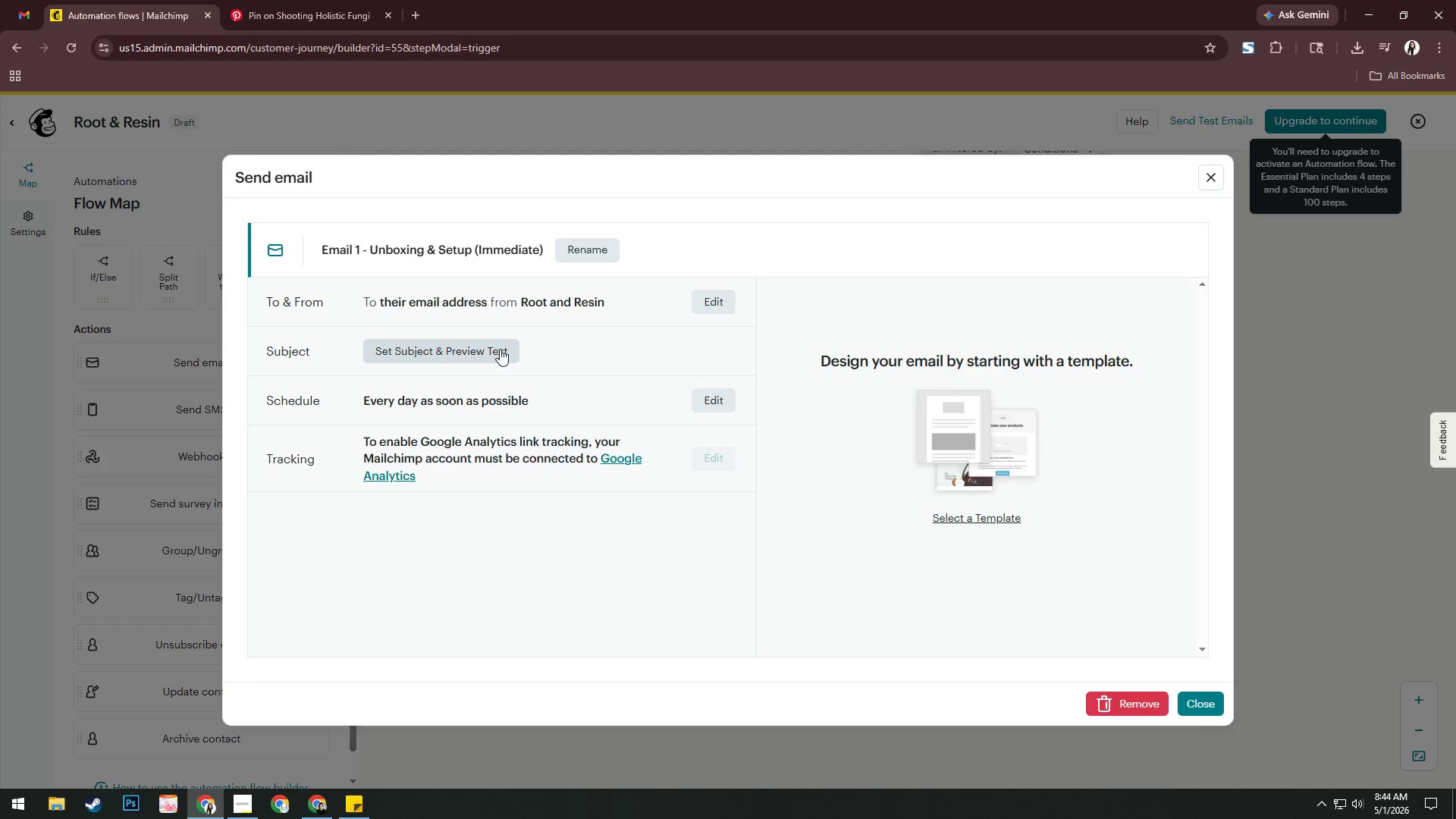 
left_click([500, 349])
 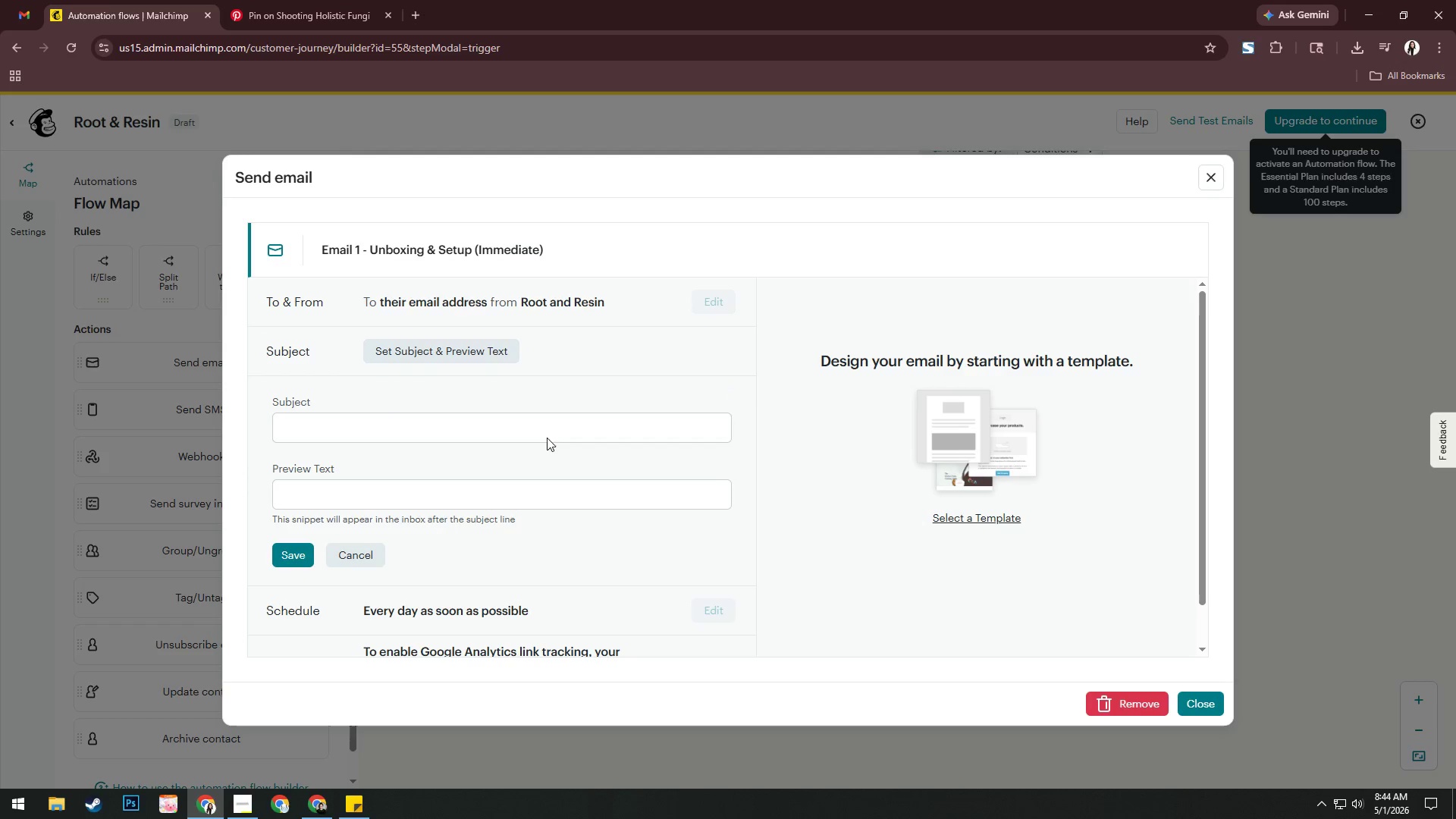 
left_click([554, 428])
 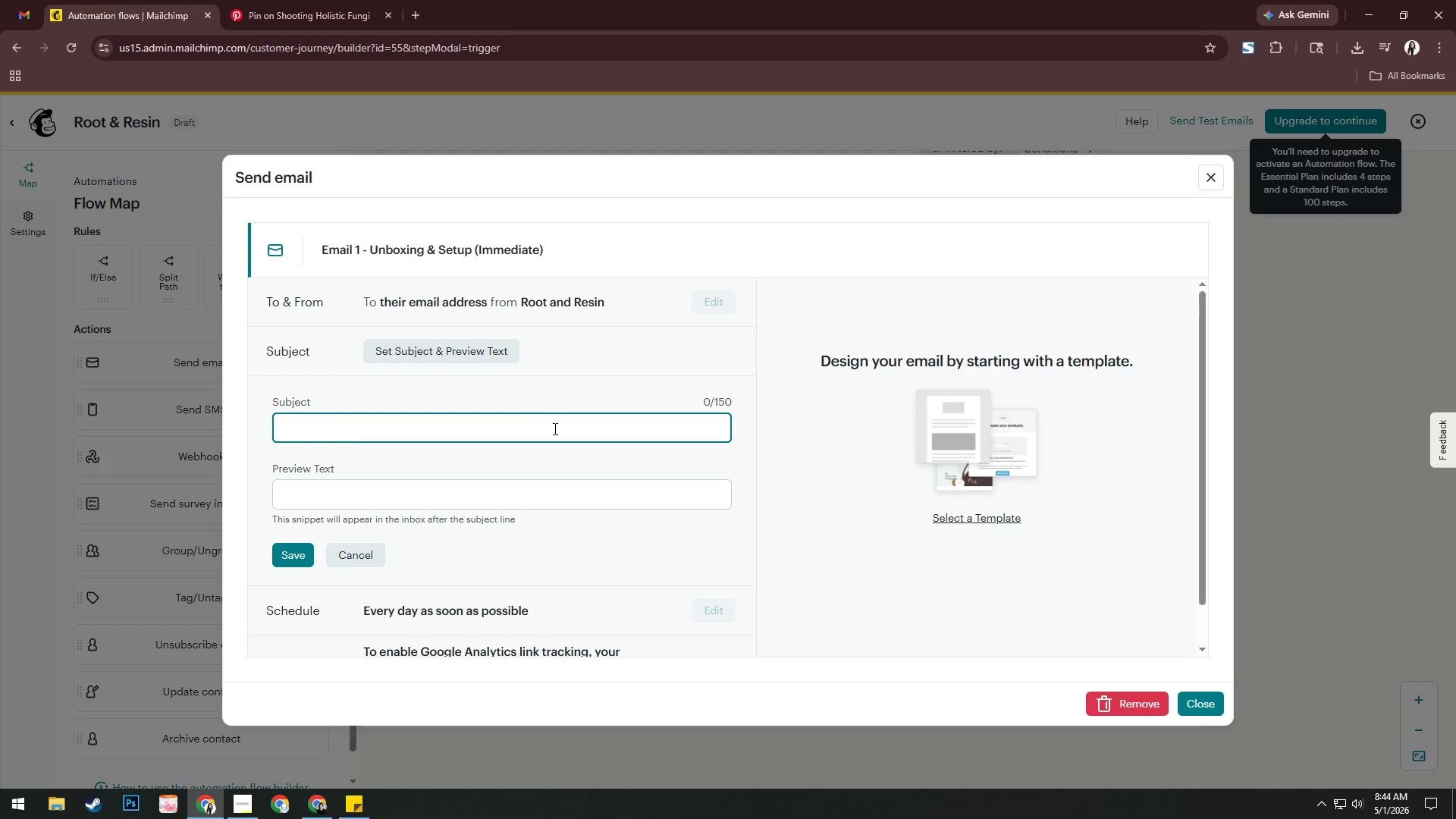 
type(your)
key(Backspace)
key(Backspace)
key(Backspace)
key(Backspace)
key(Backspace)
type(Your Mushroom Kit has arrivesd)
key(Backspace)
key(Backspace)
type(d. Let's set it up!)
 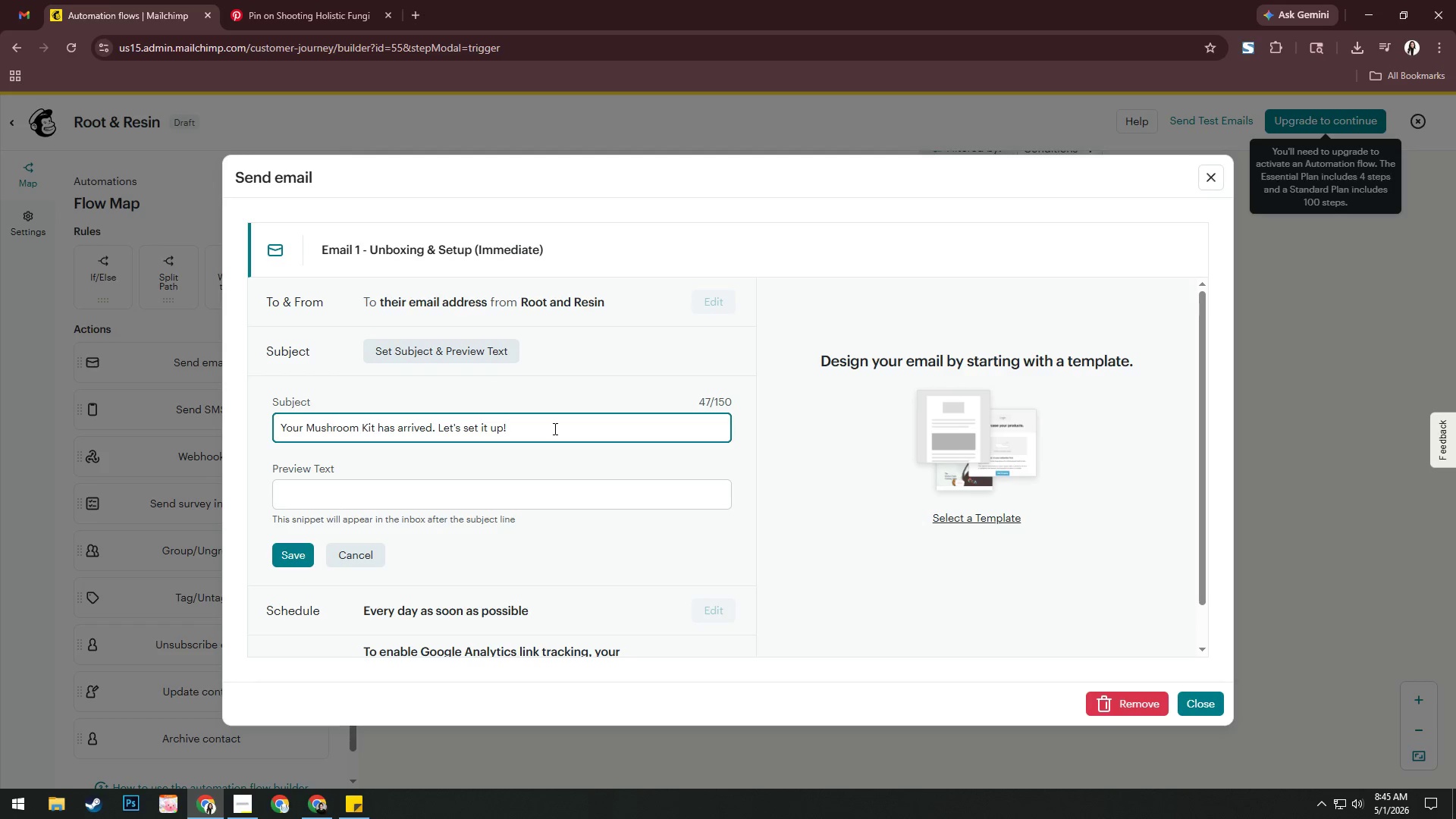 
left_click([570, 491])
 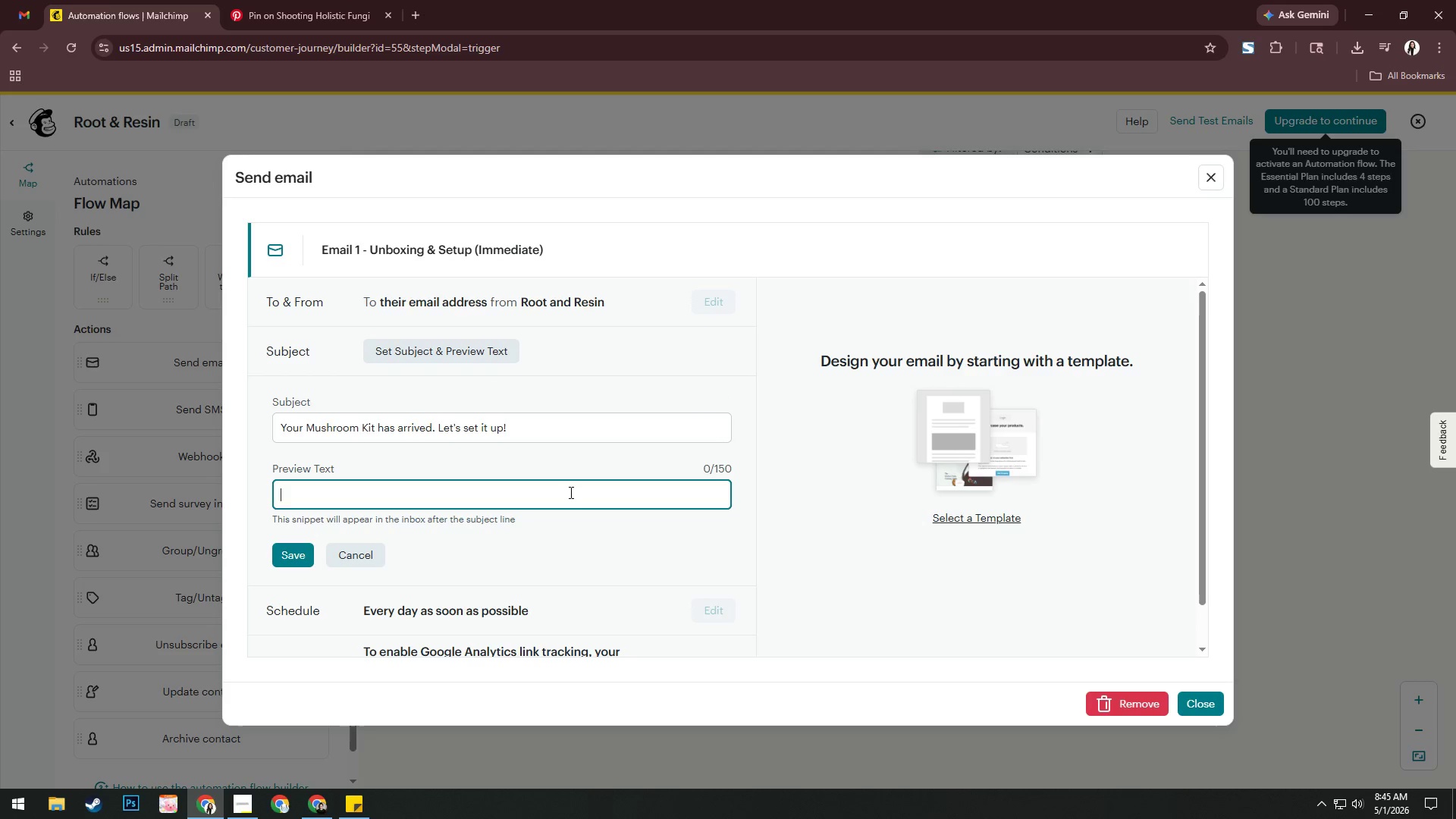 
type(Youe )
key(Backspace)
key(Backspace)
type(r first 24-)
key(Backspace)
key(Backspace)
type(4 hours matter ms=)
key(Backspace)
key(Backspace)
type(ots)
key(Backspace)
key(Backspace)
type(st, start jere)
key(Backspace)
key(Backspace)
key(Backspace)
key(Backspace)
type(ge)
key(Backspace)
key(Backspace)
type(j)
key(Backspace)
type(k)
key(Backspace)
type(here)
 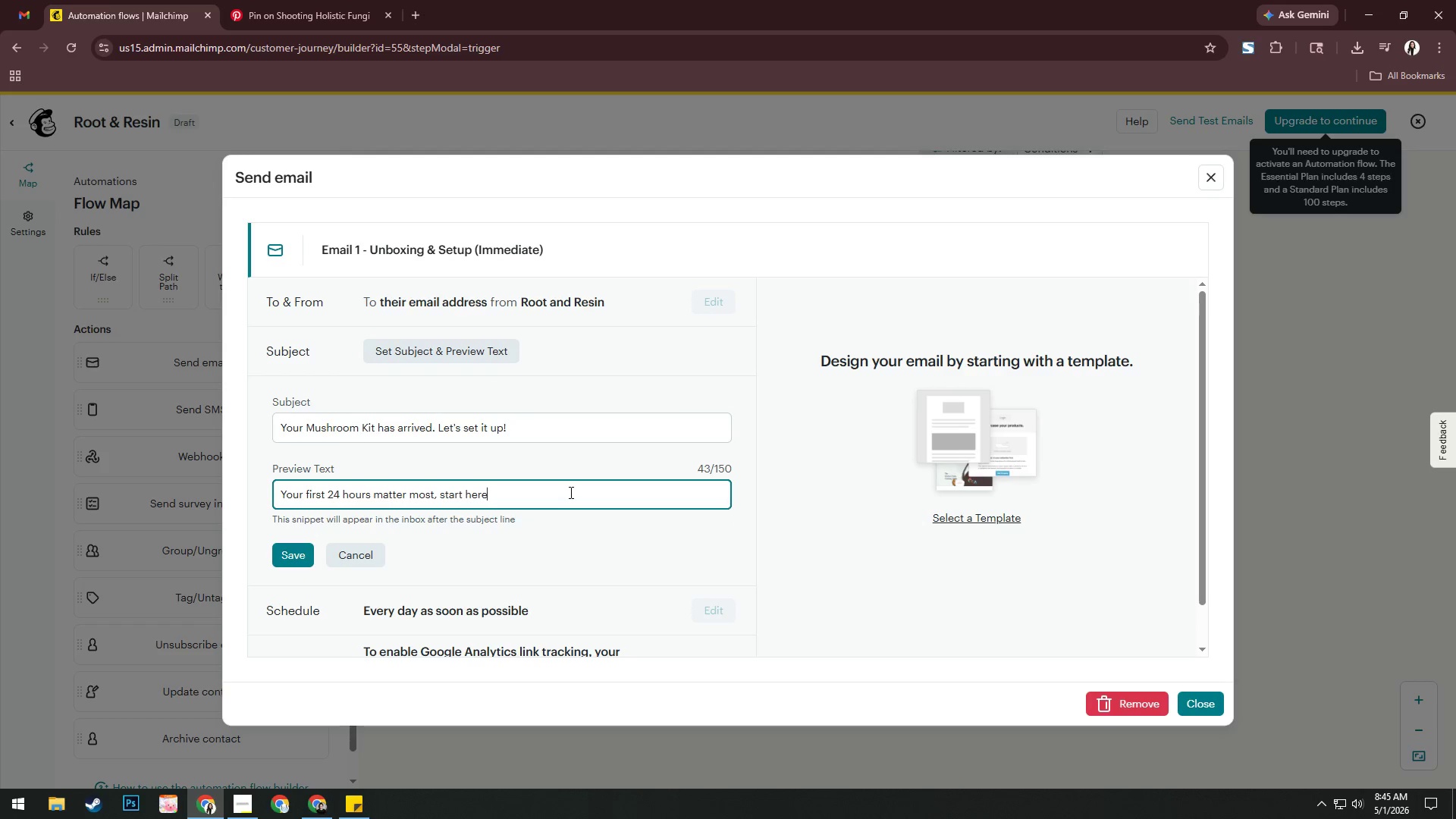 
key(Alt+AltLeft)
 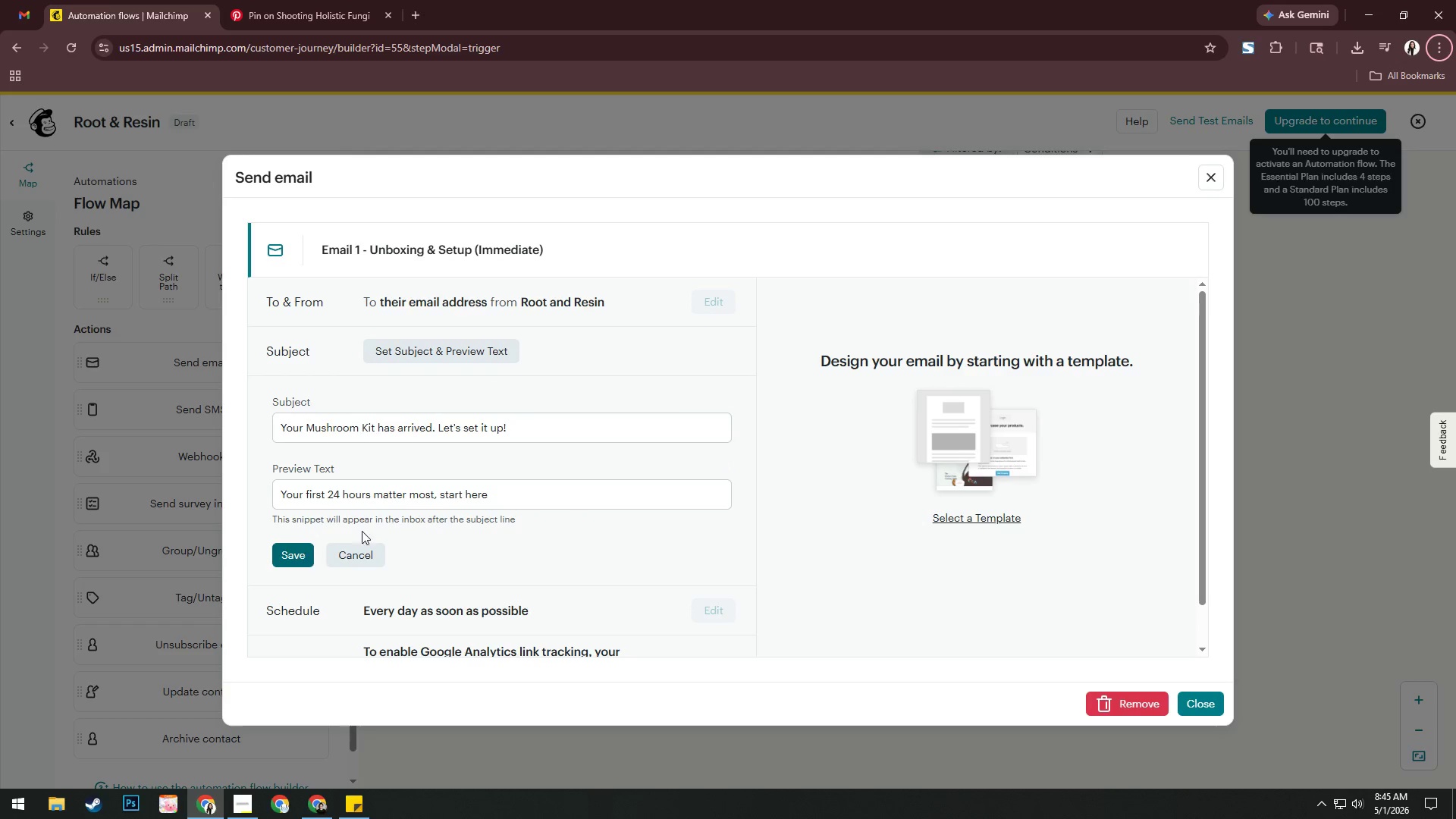 
left_click([522, 497])
 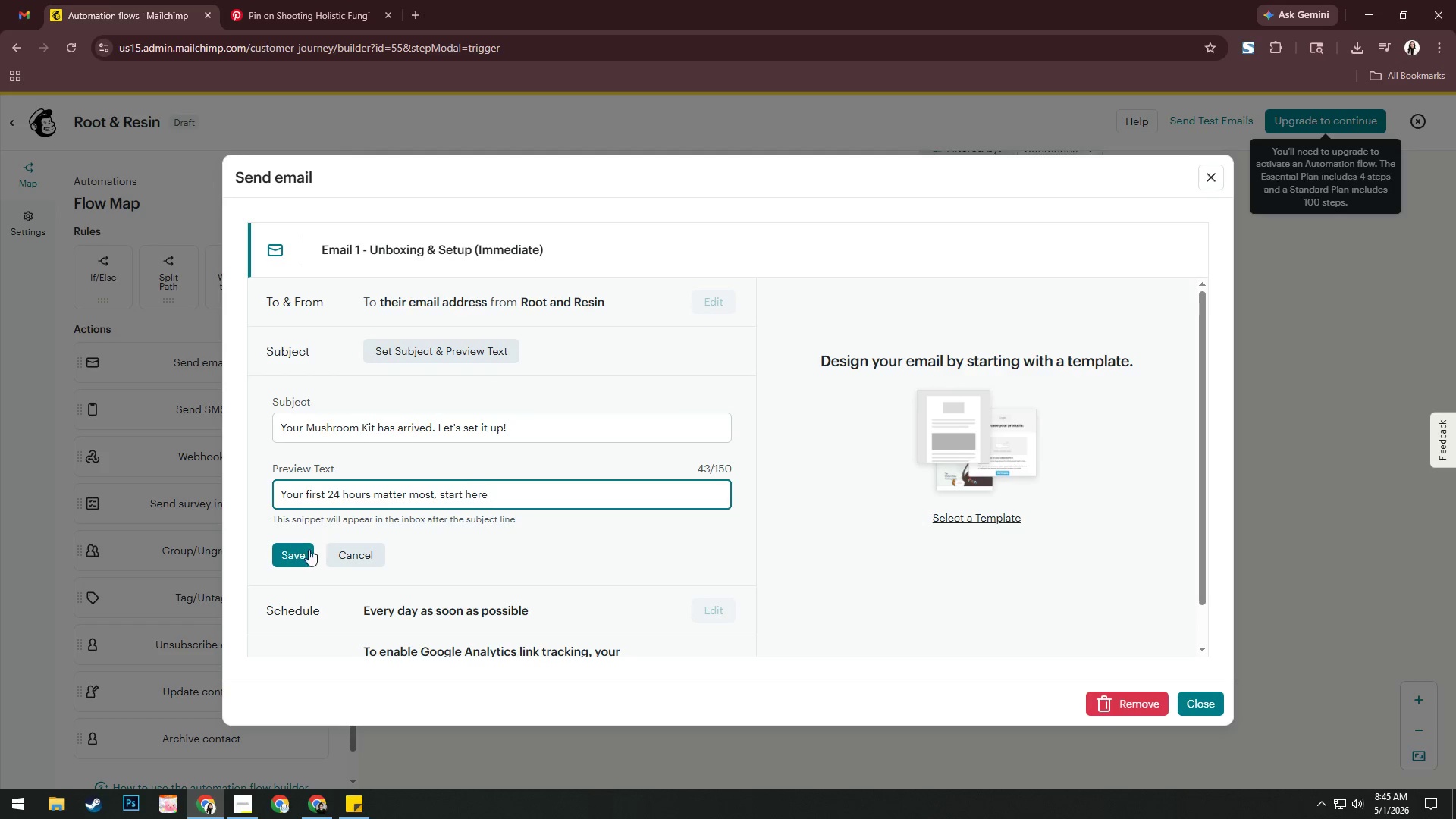 
left_click([302, 551])
 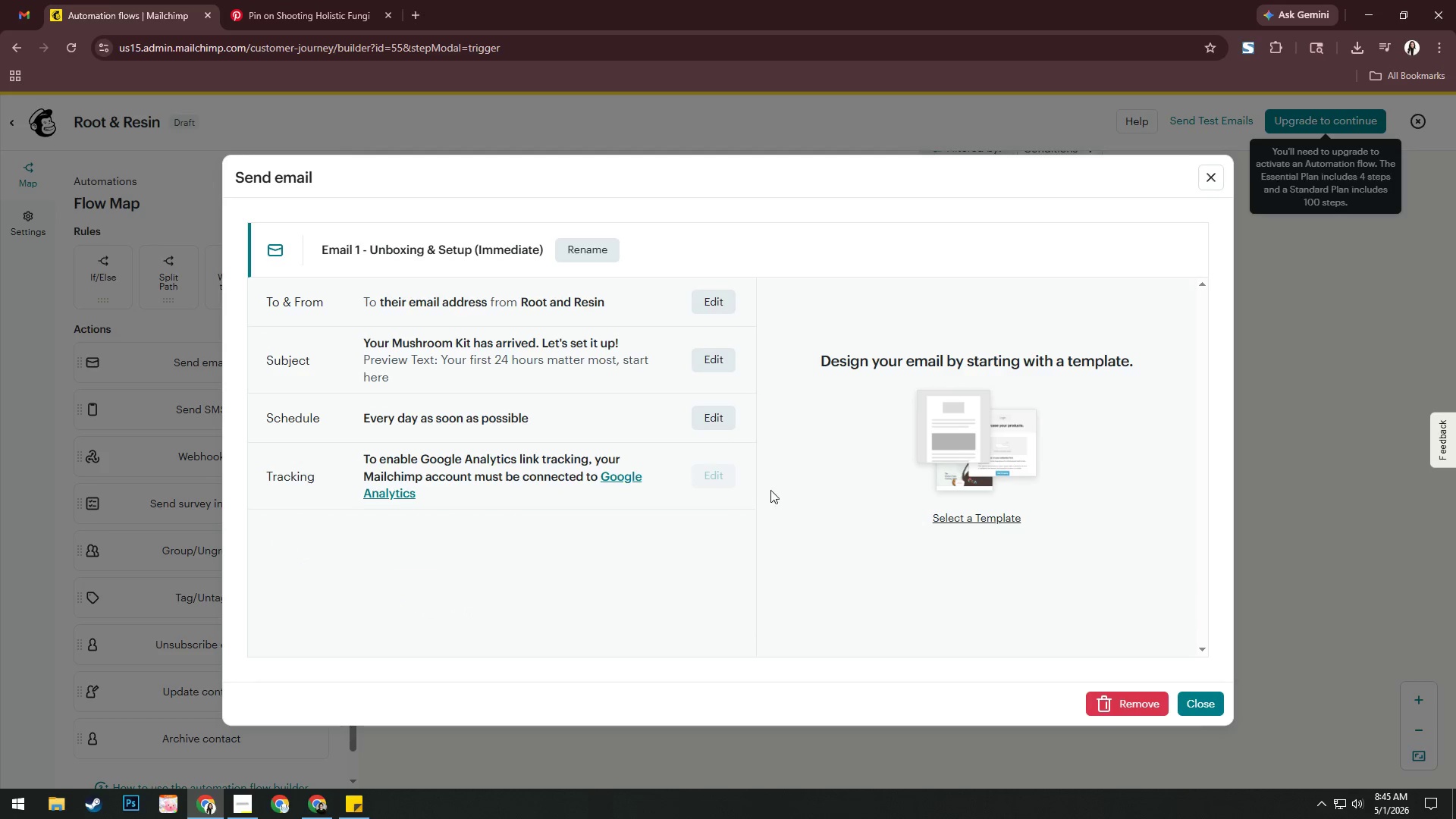 
left_click([992, 511])
 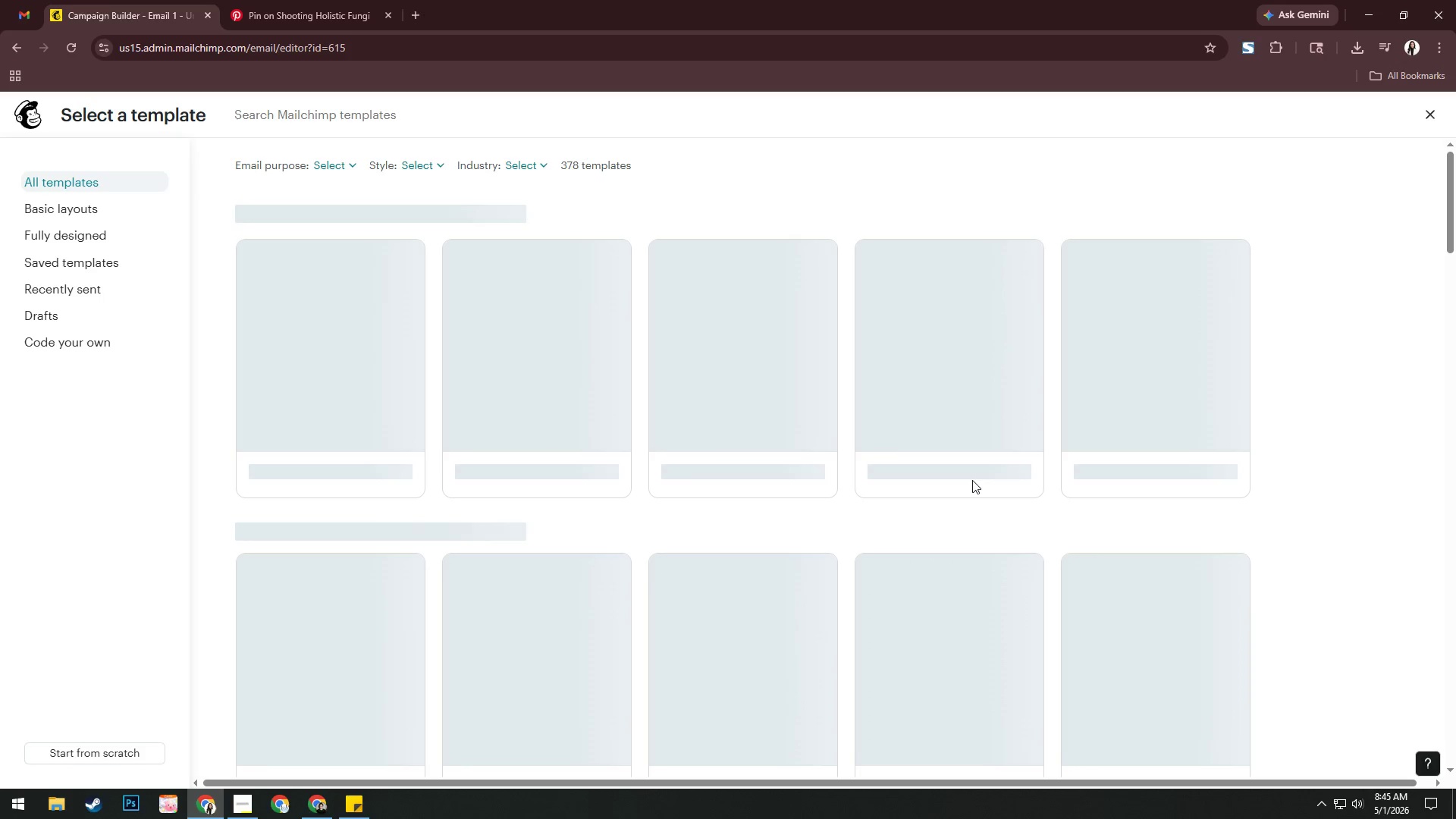 
left_click([309, 0])
 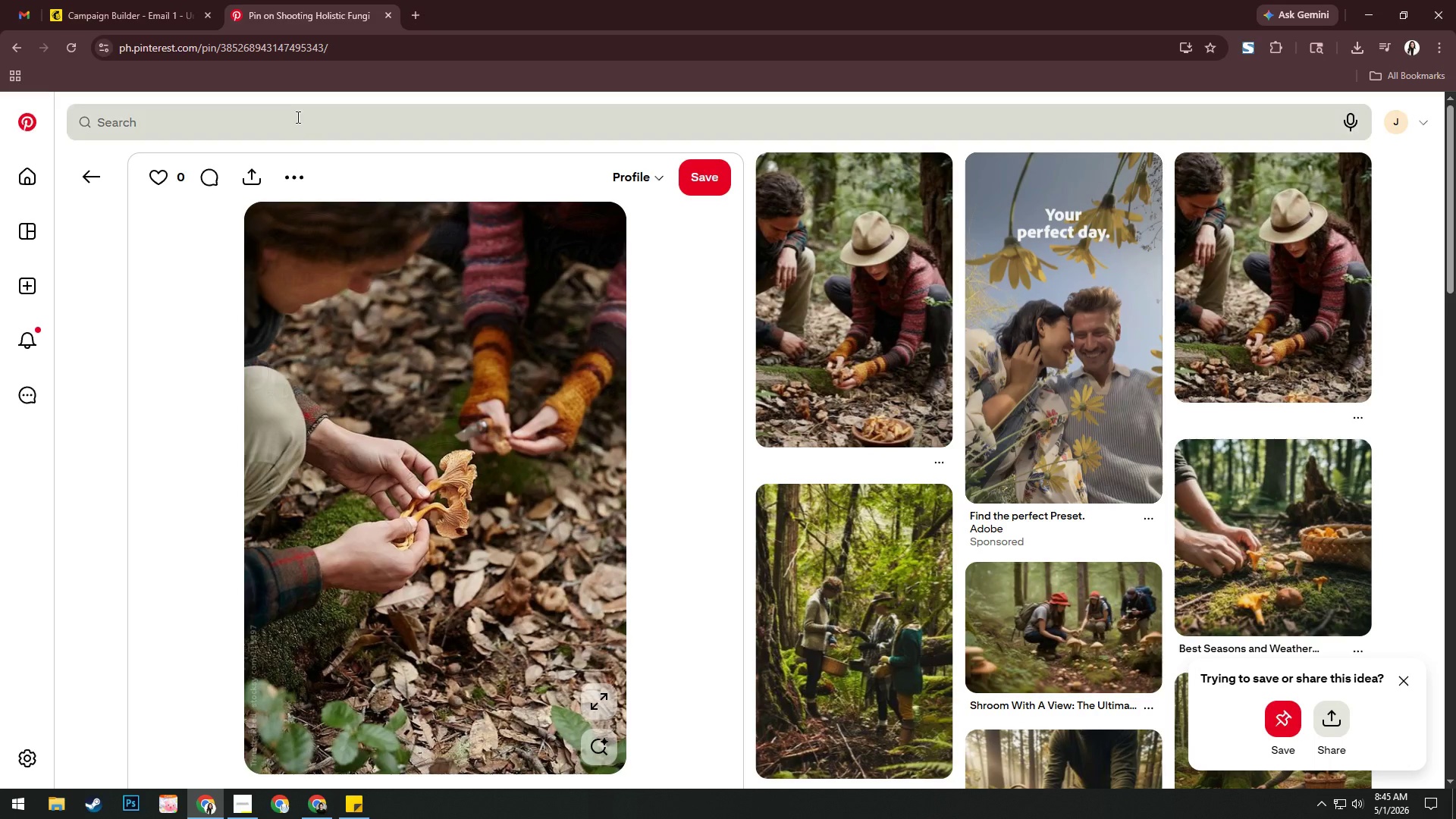 
left_click([295, 122])
 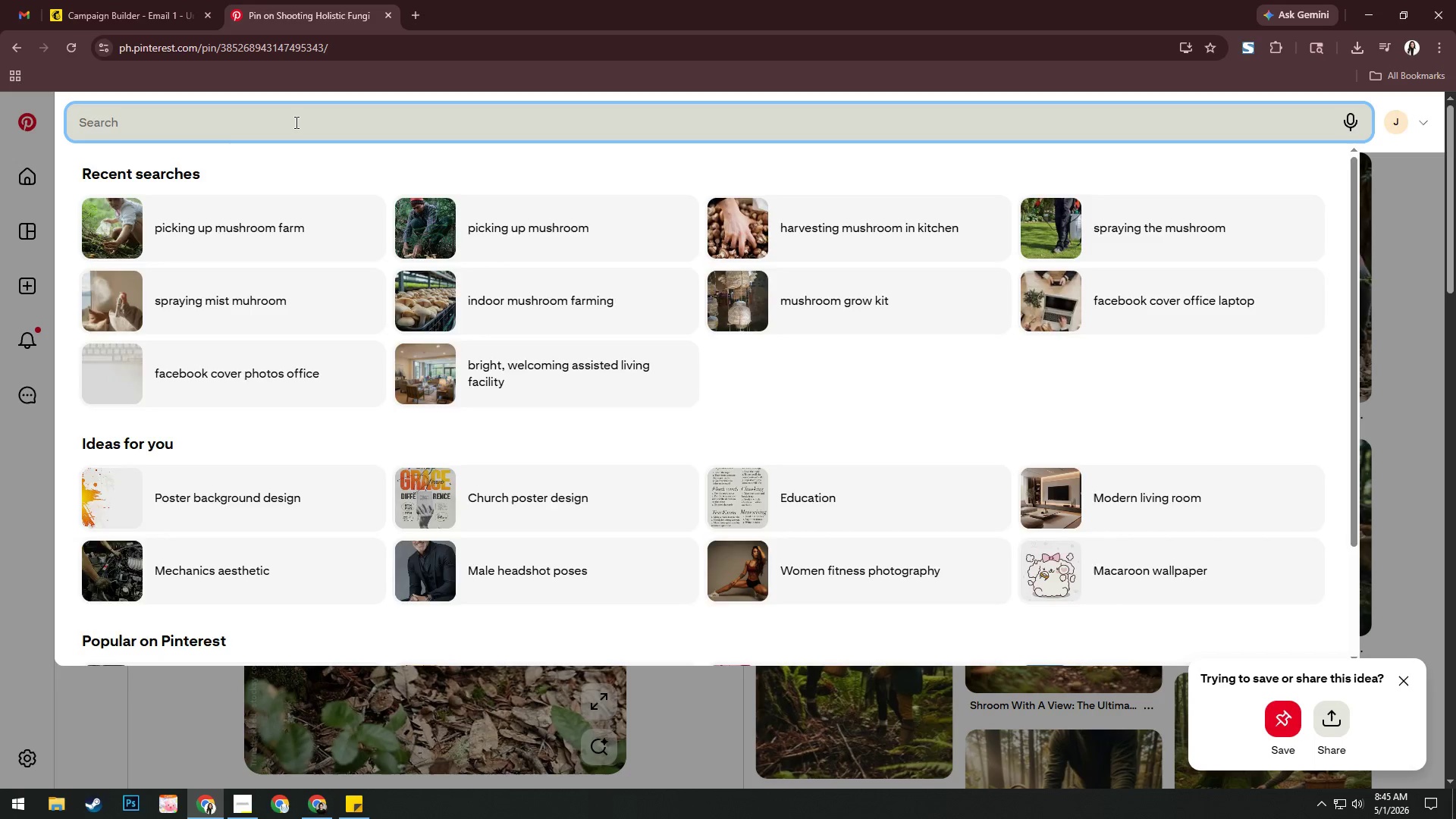 
type(unvo)
key(Backspace)
key(Backspace)
type(c)
key(Backspace)
key(Backspace)
type(mc[Insert][Insert])
key(Backspace)
key(Backspace)
type(m)
key(Backspace)
type(nboxing mushroom kit)
 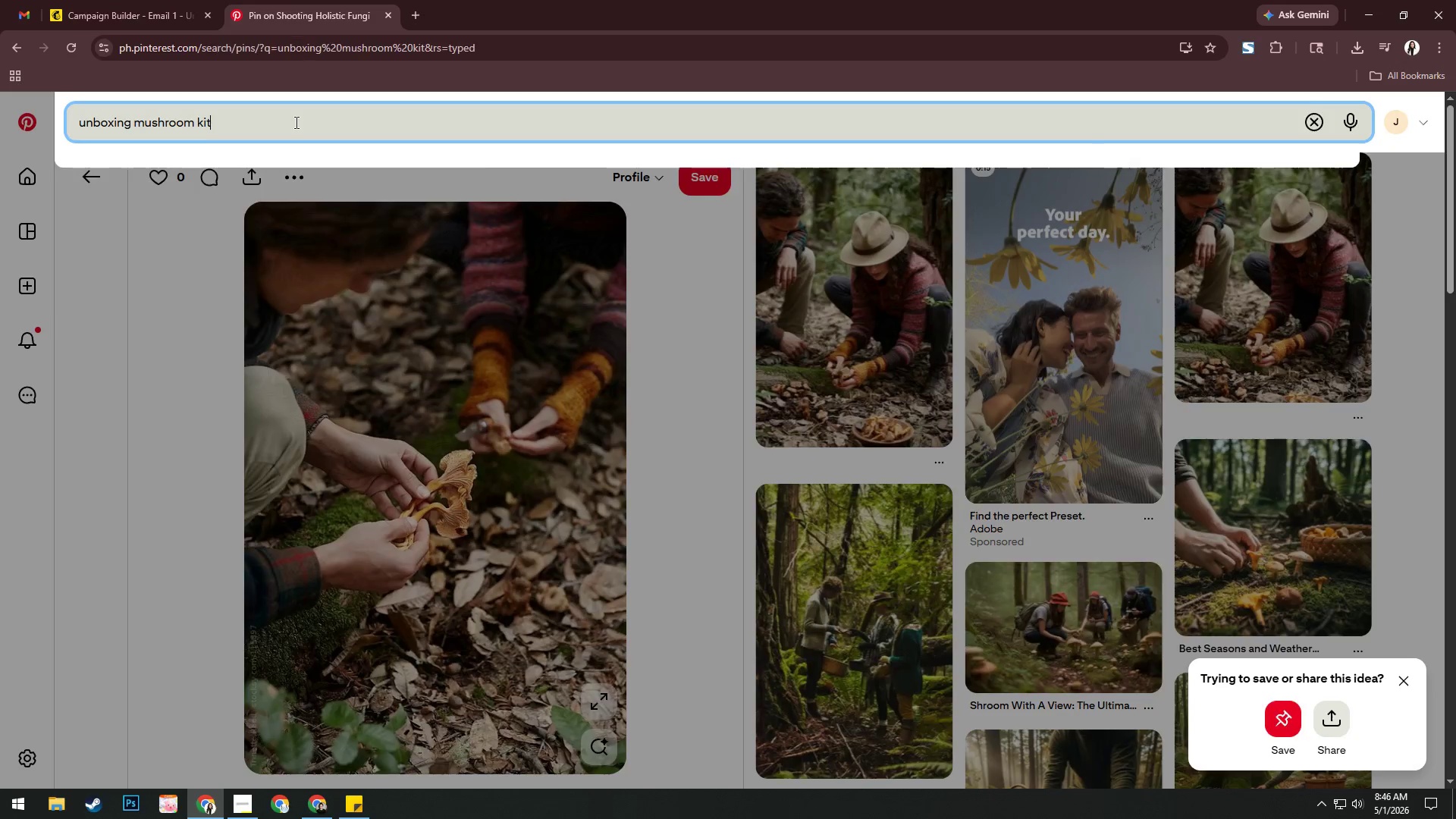 
key(Enter)
 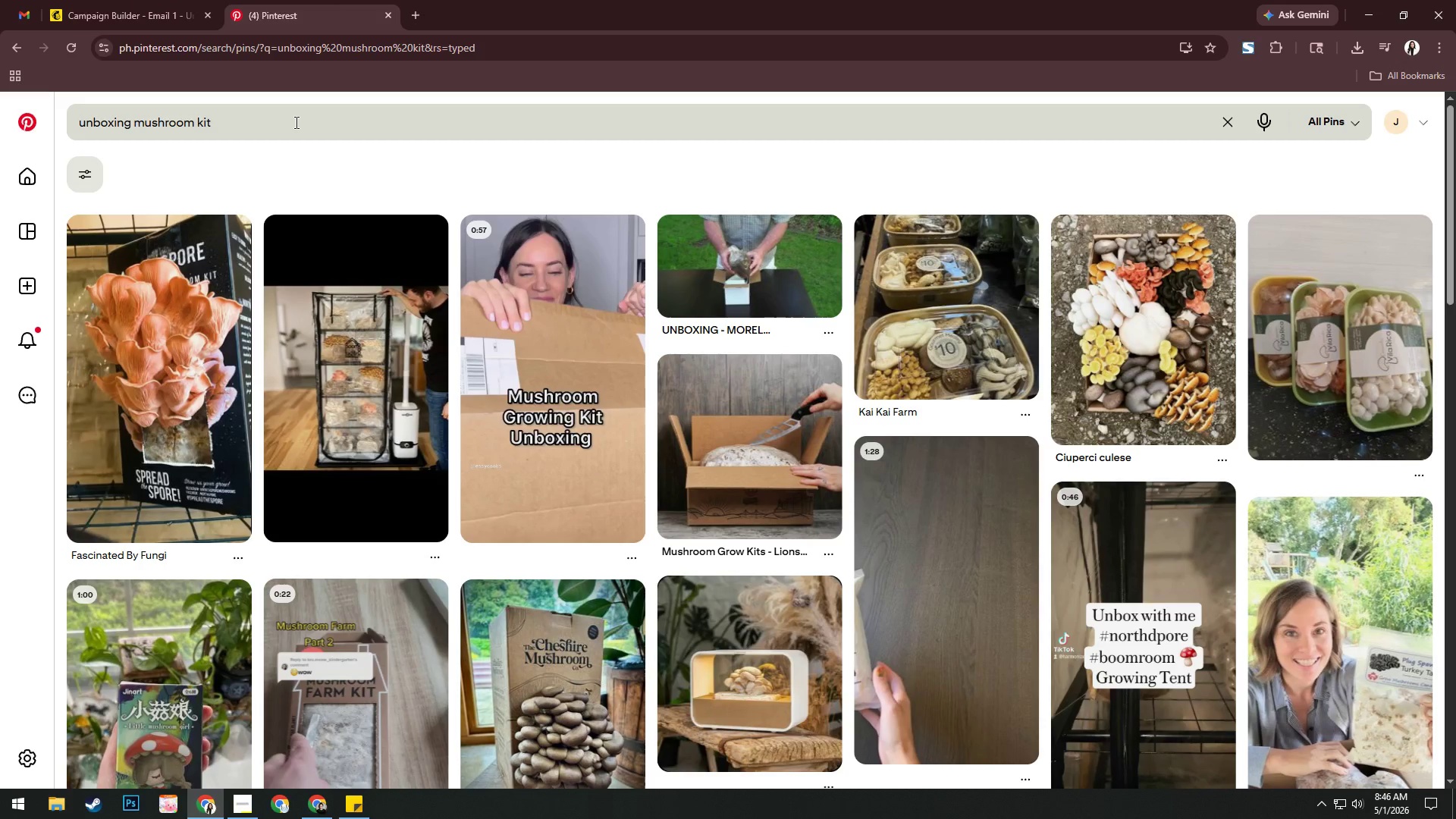 
wait(9.16)
 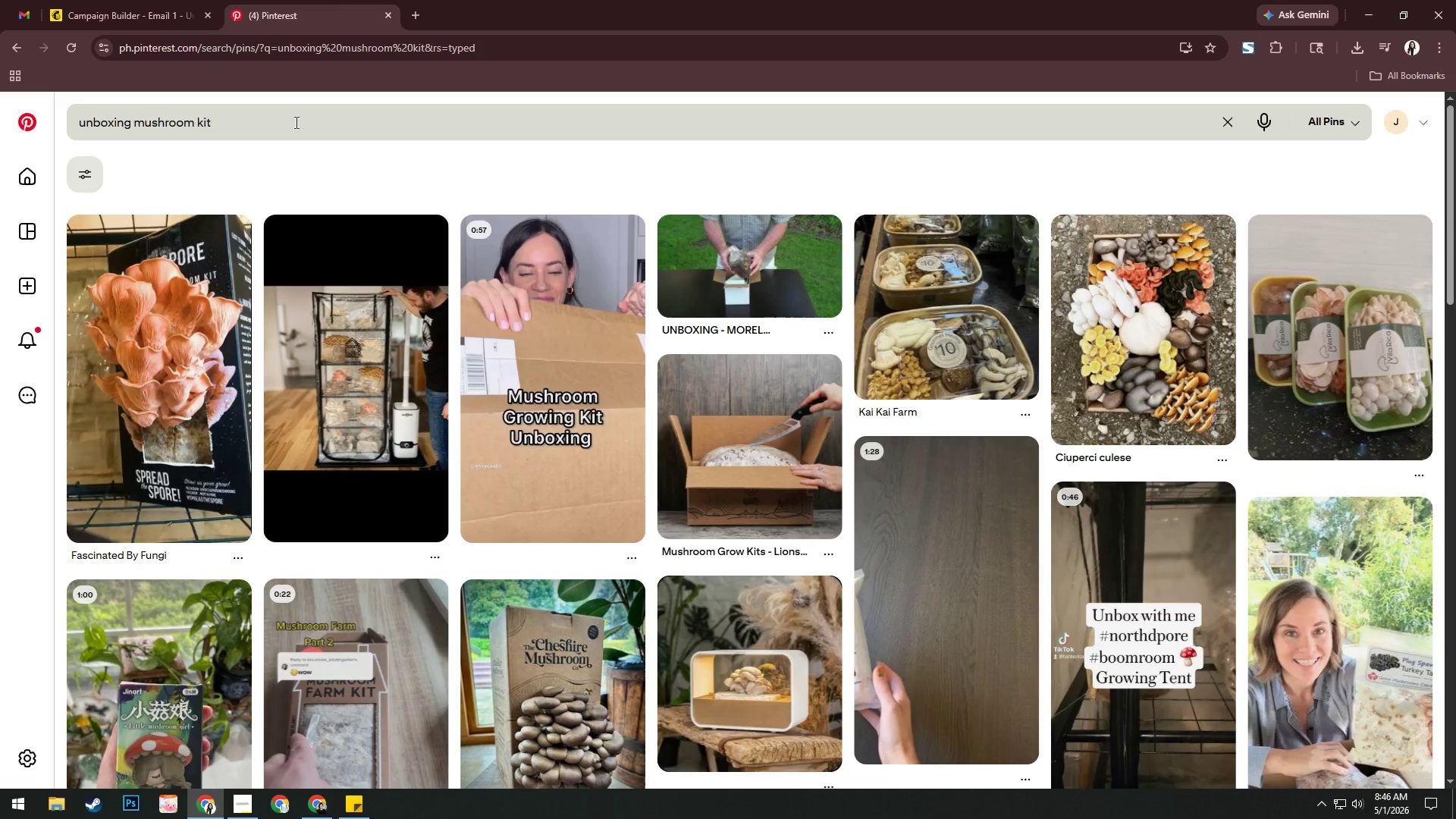 
scroll: coordinate [294, 122], scroll_direction: down, amount: 3.0
 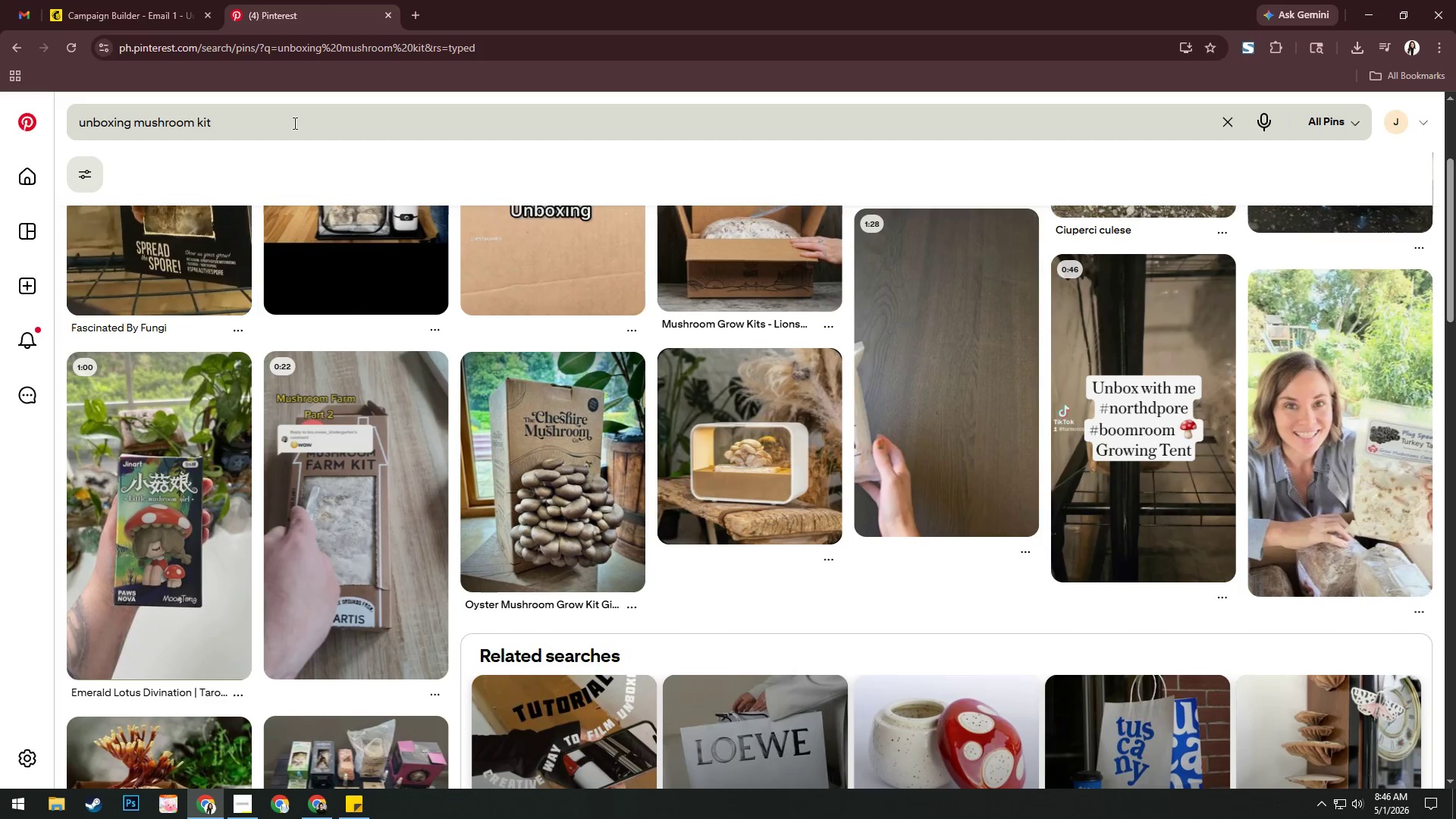 
scroll: coordinate [293, 123], scroll_direction: up, amount: 5.0
 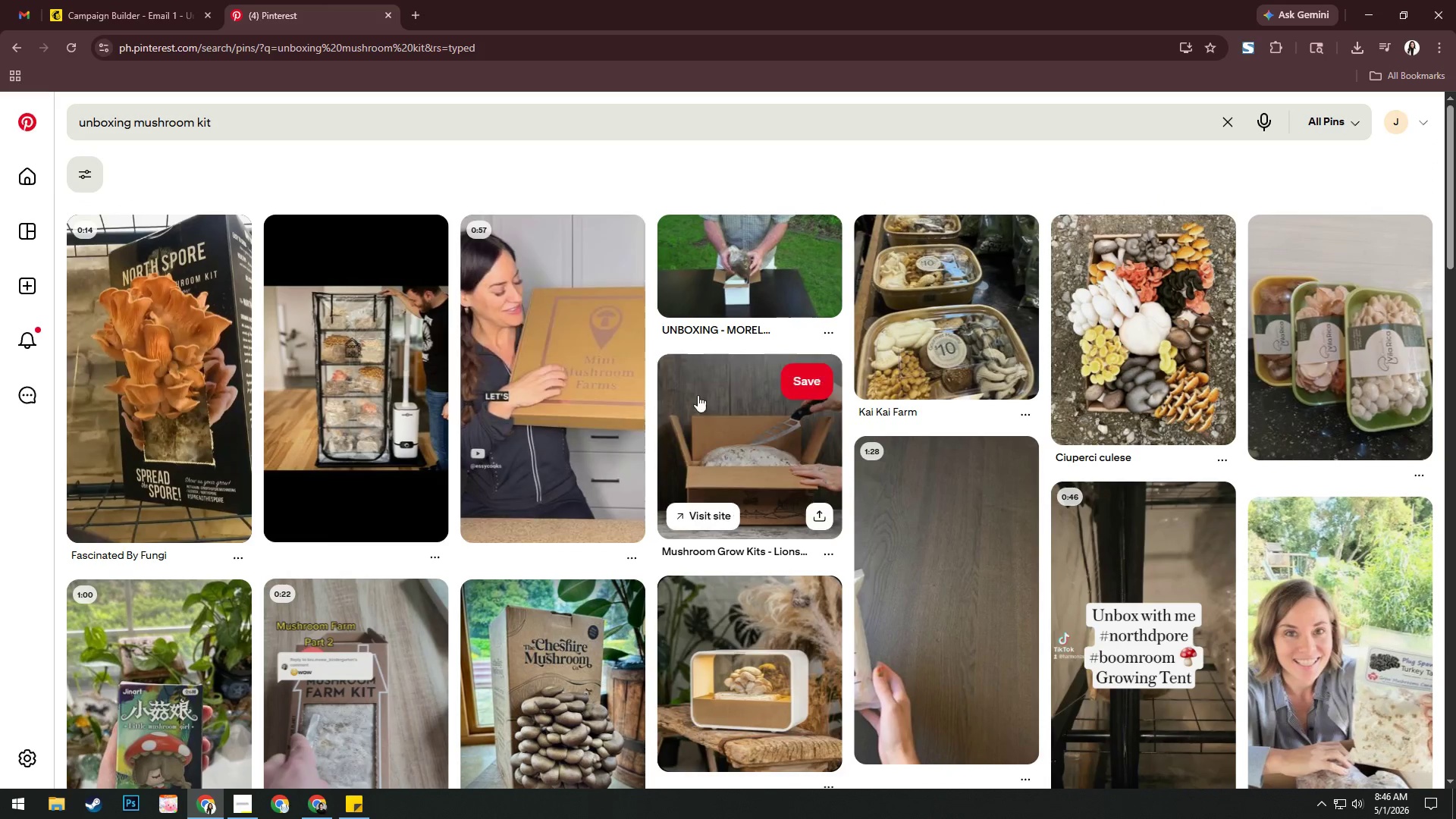 
left_click([708, 400])
 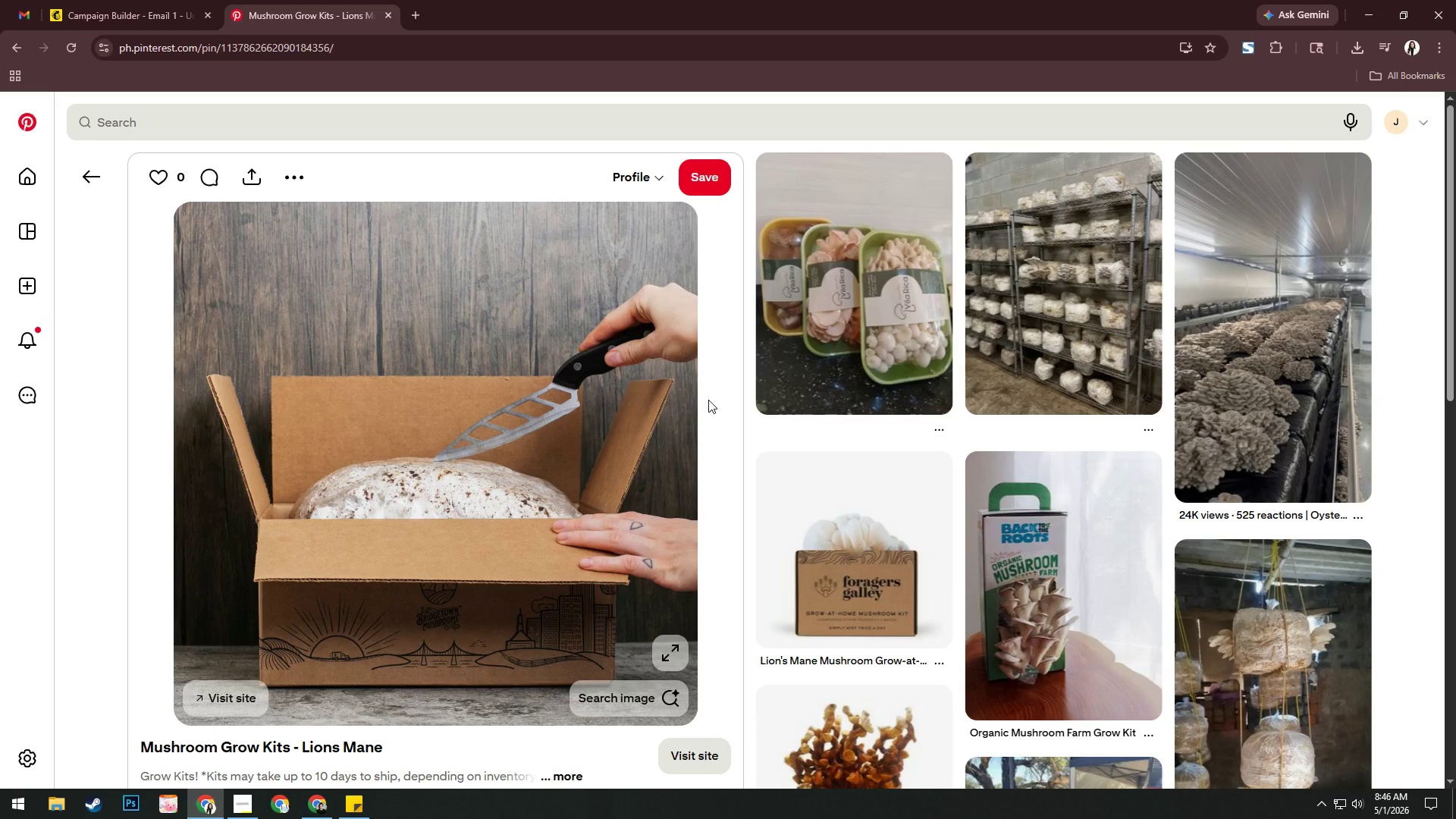 
scroll: coordinate [708, 400], scroll_direction: down, amount: 7.0
 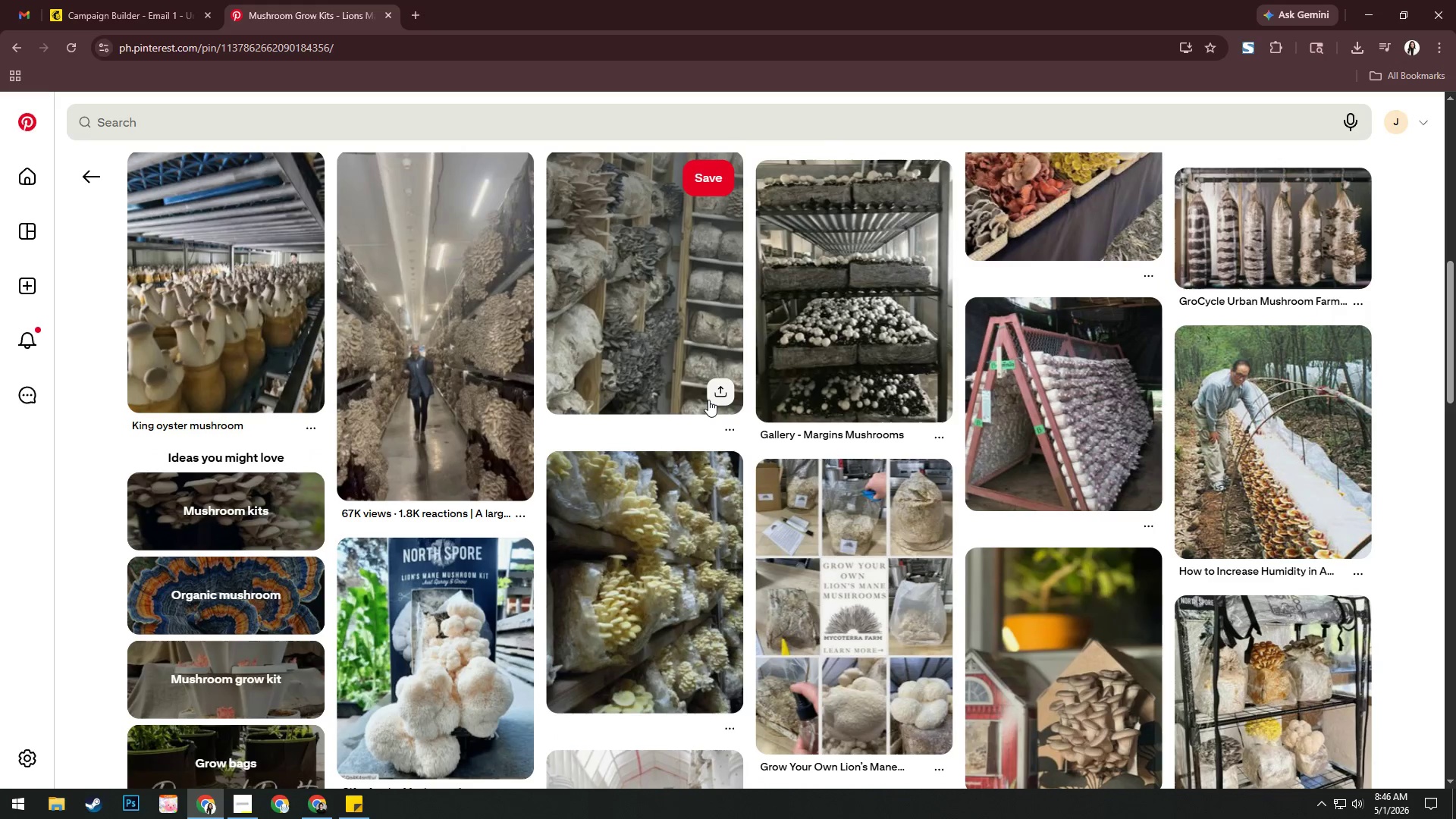 
scroll: coordinate [673, 378], scroll_direction: up, amount: 8.0
 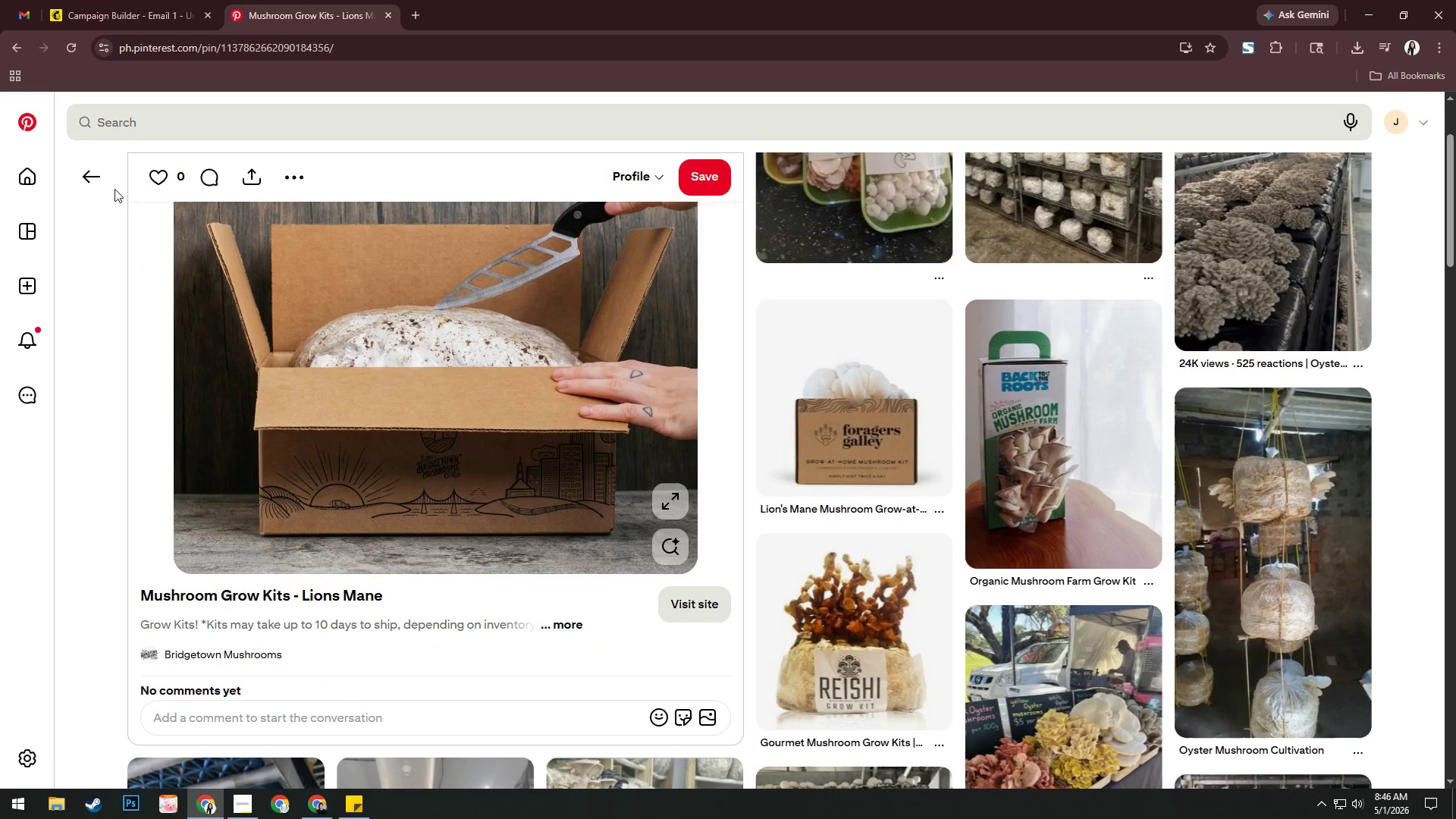 
left_click([91, 184])
 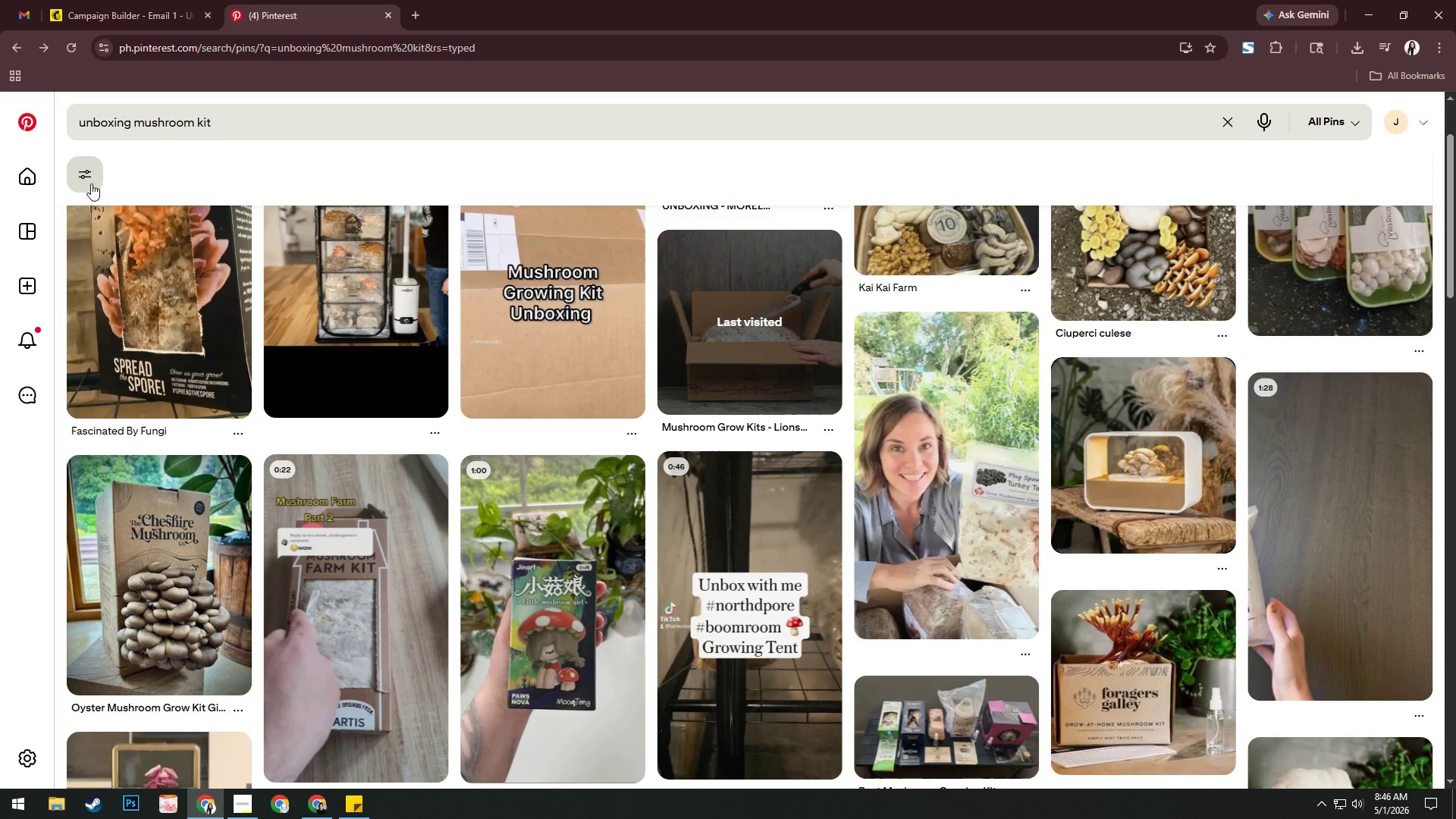 
scroll: coordinate [293, 330], scroll_direction: down, amount: 9.0
 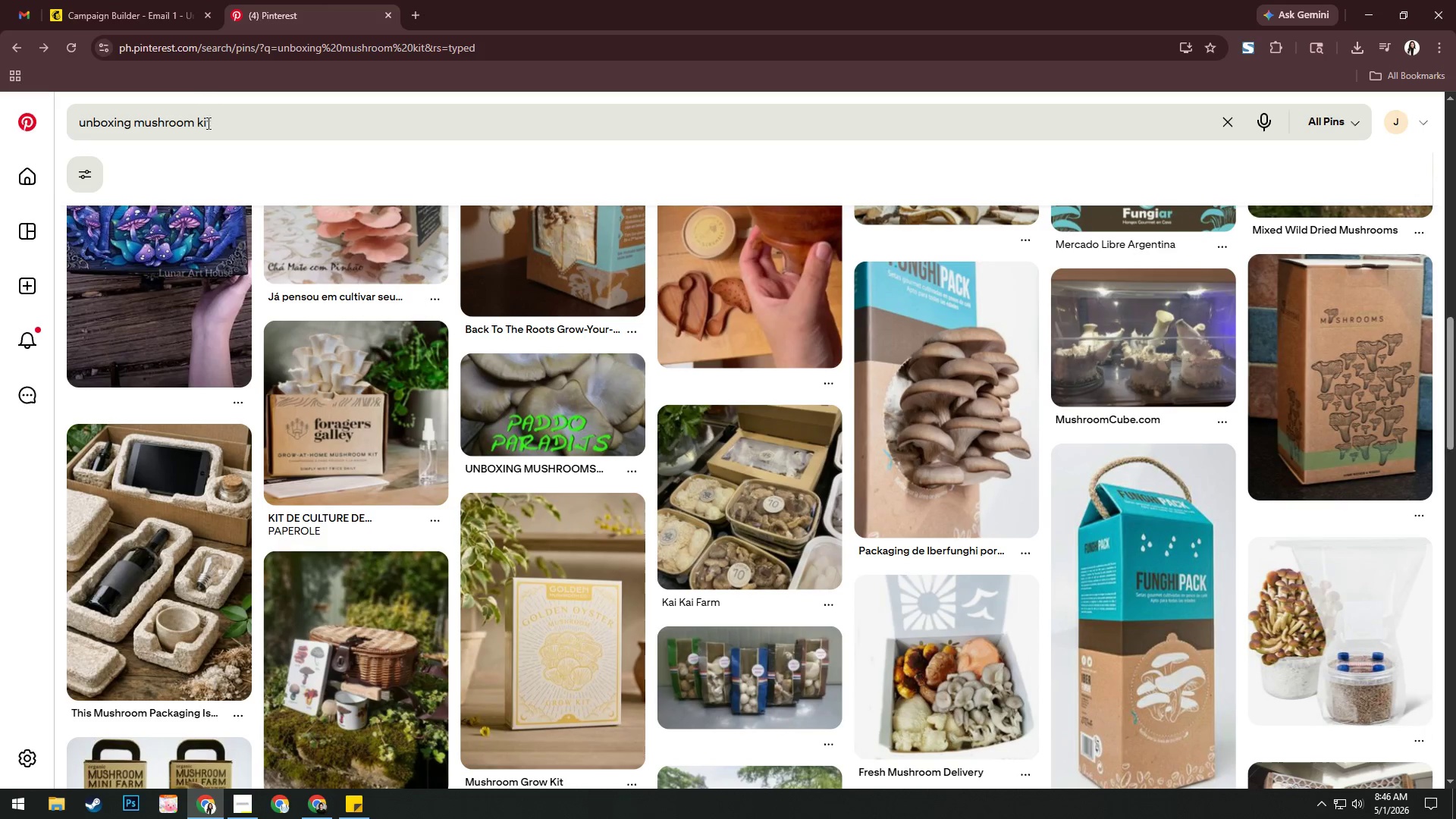 
left_click_drag(start_coordinate=[226, 119], to_coordinate=[134, 133])
 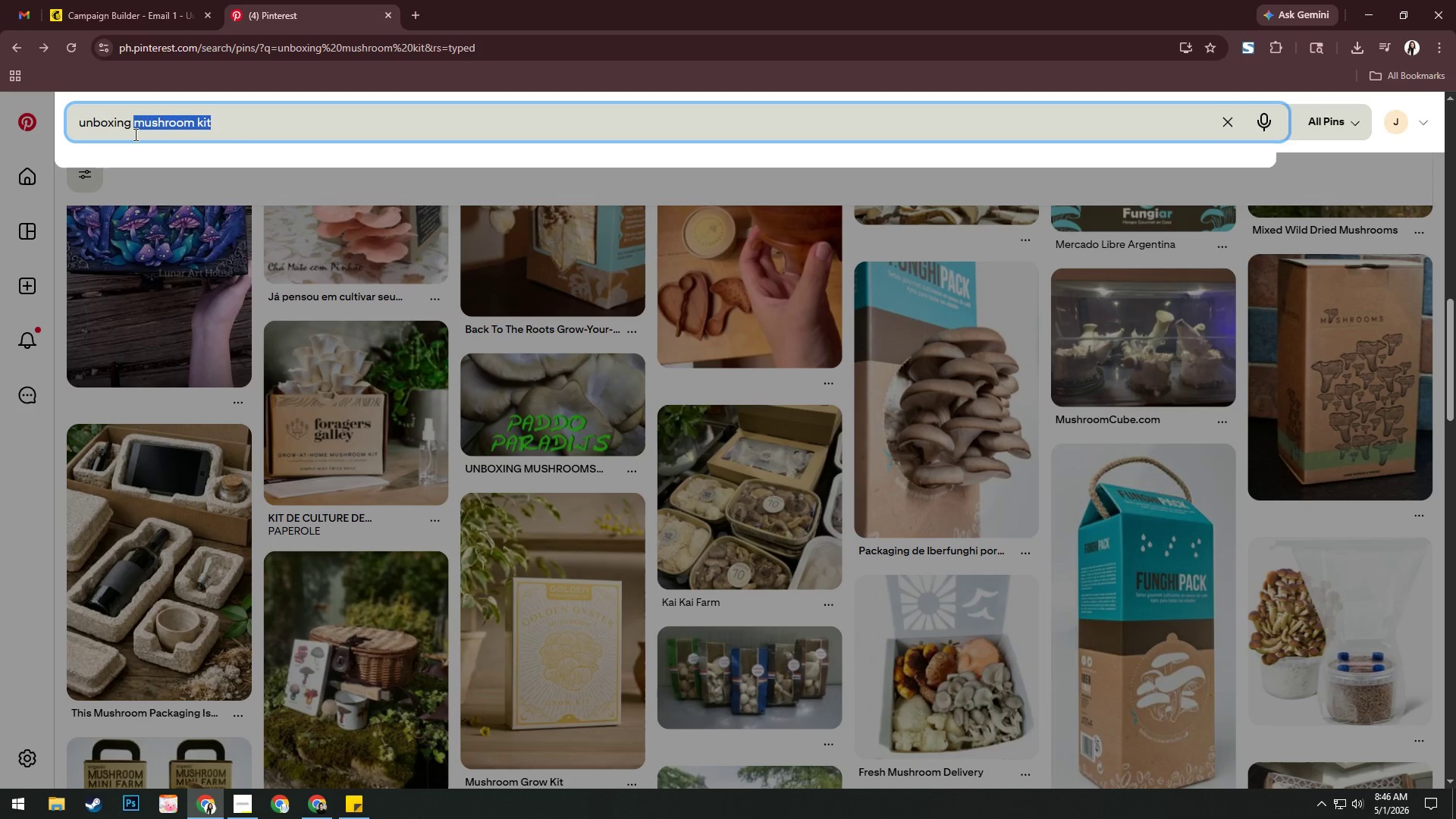 
type(kit)
 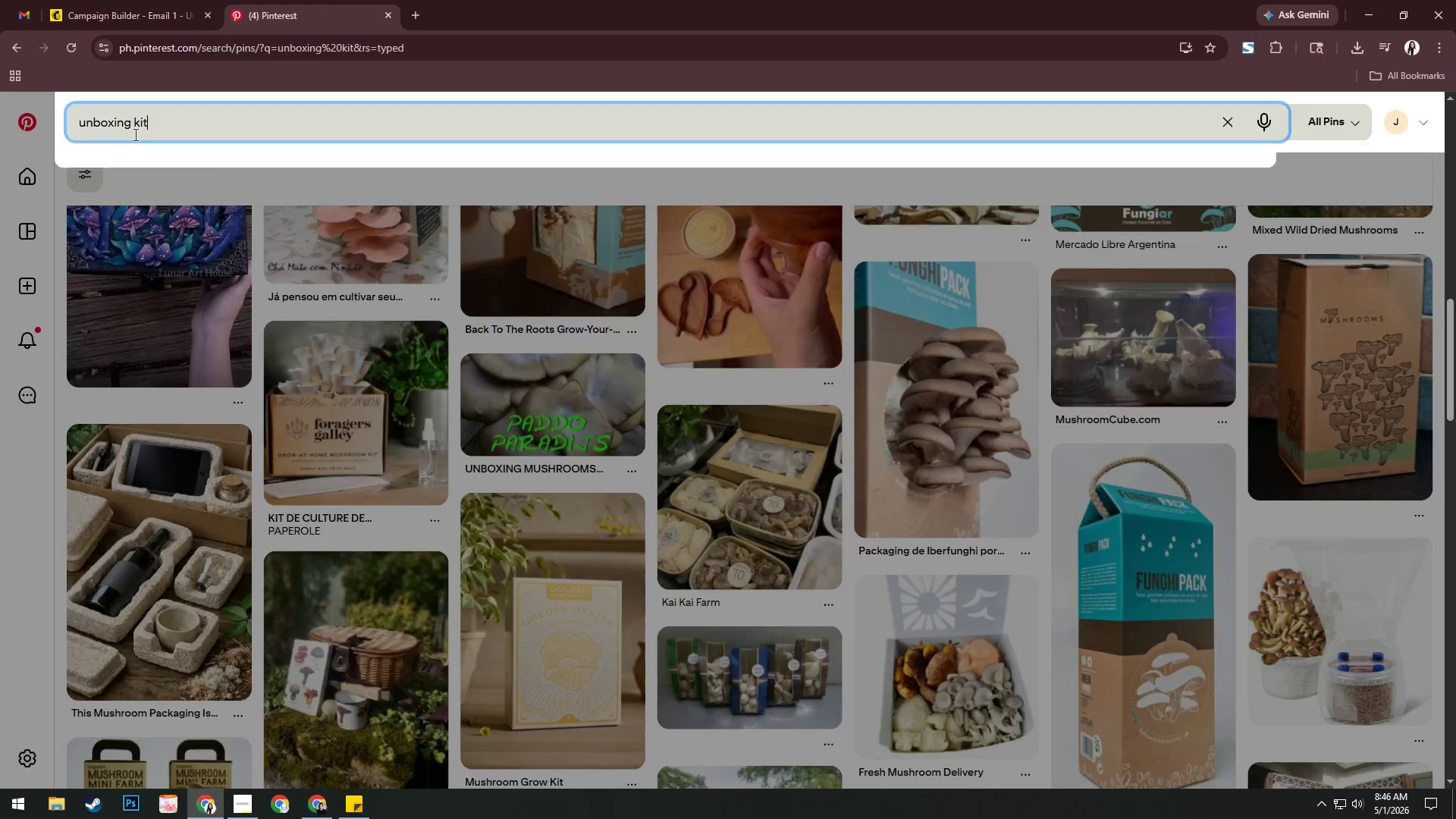 
key(Enter)
 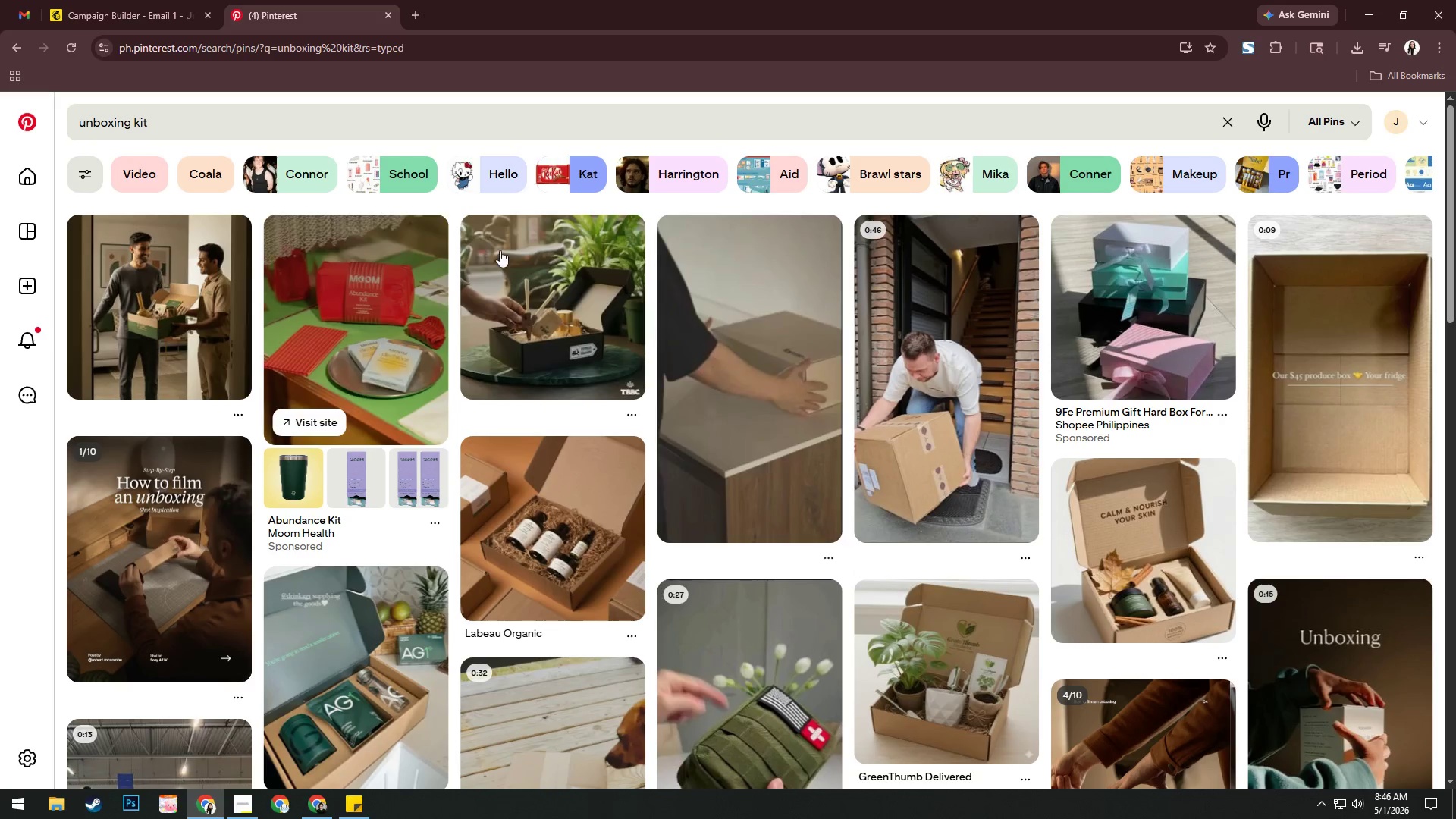 
wait(5.44)
 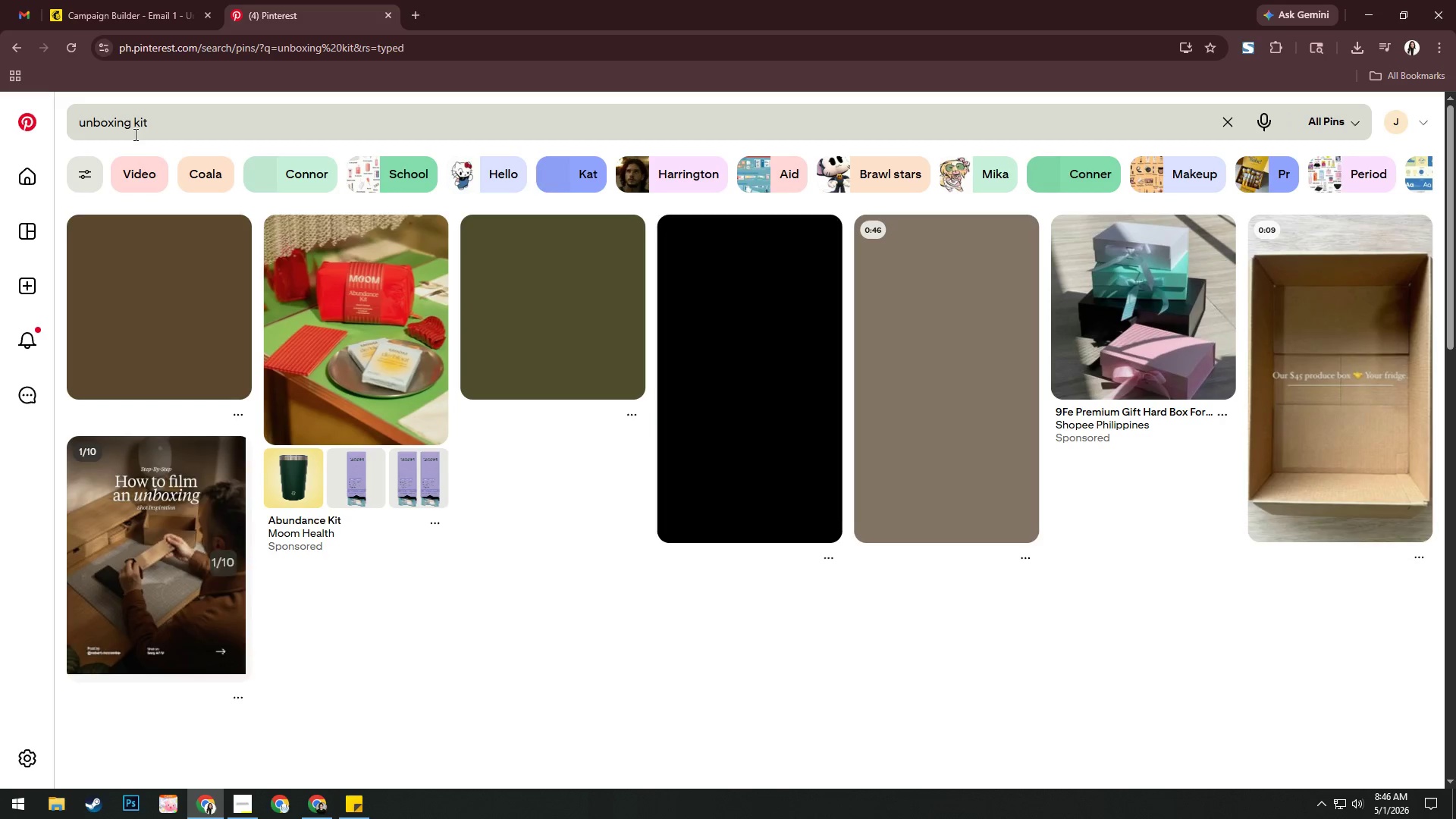 
scroll: coordinate [679, 312], scroll_direction: down, amount: 20.0
 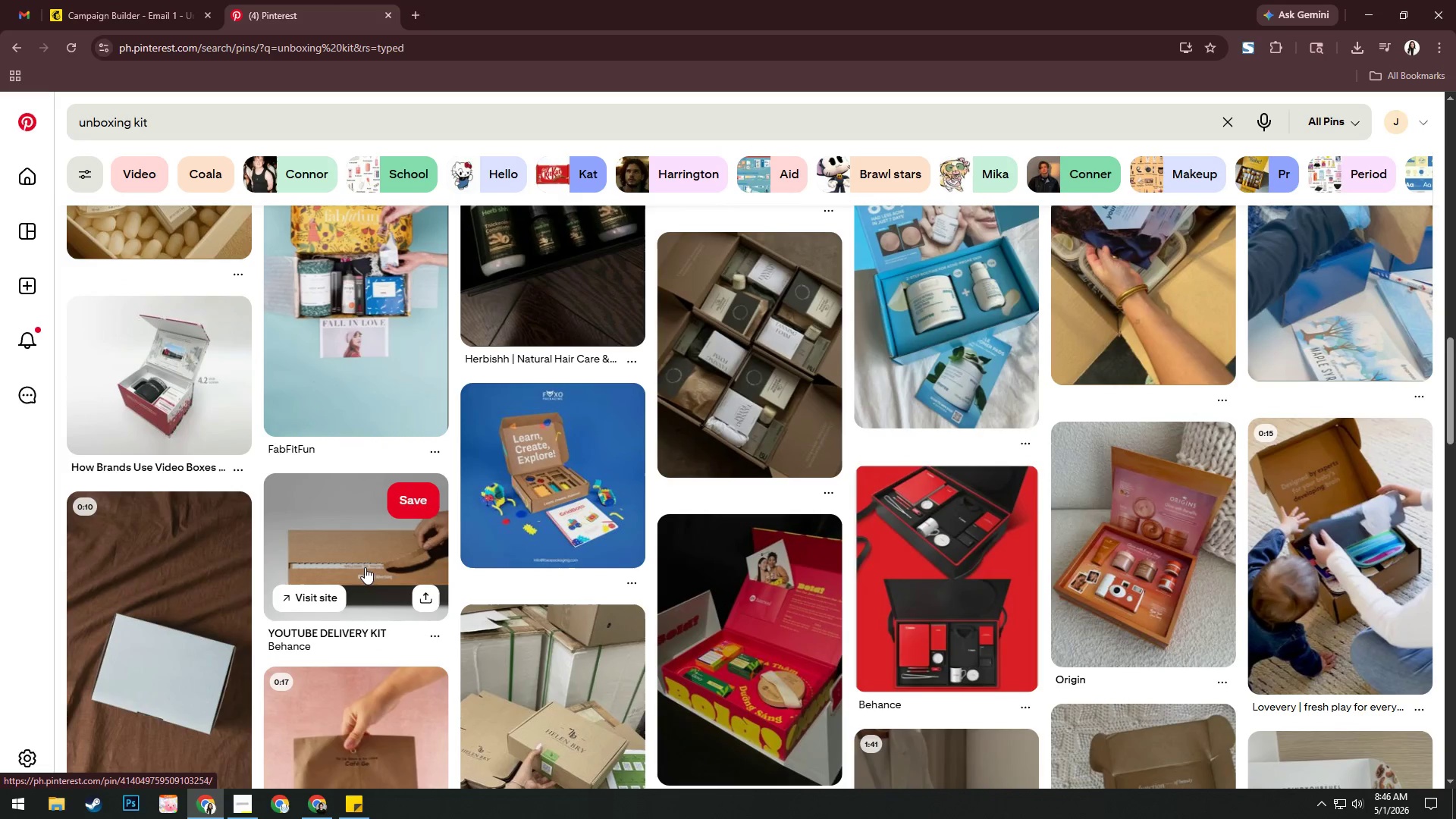 
left_click([363, 538])
 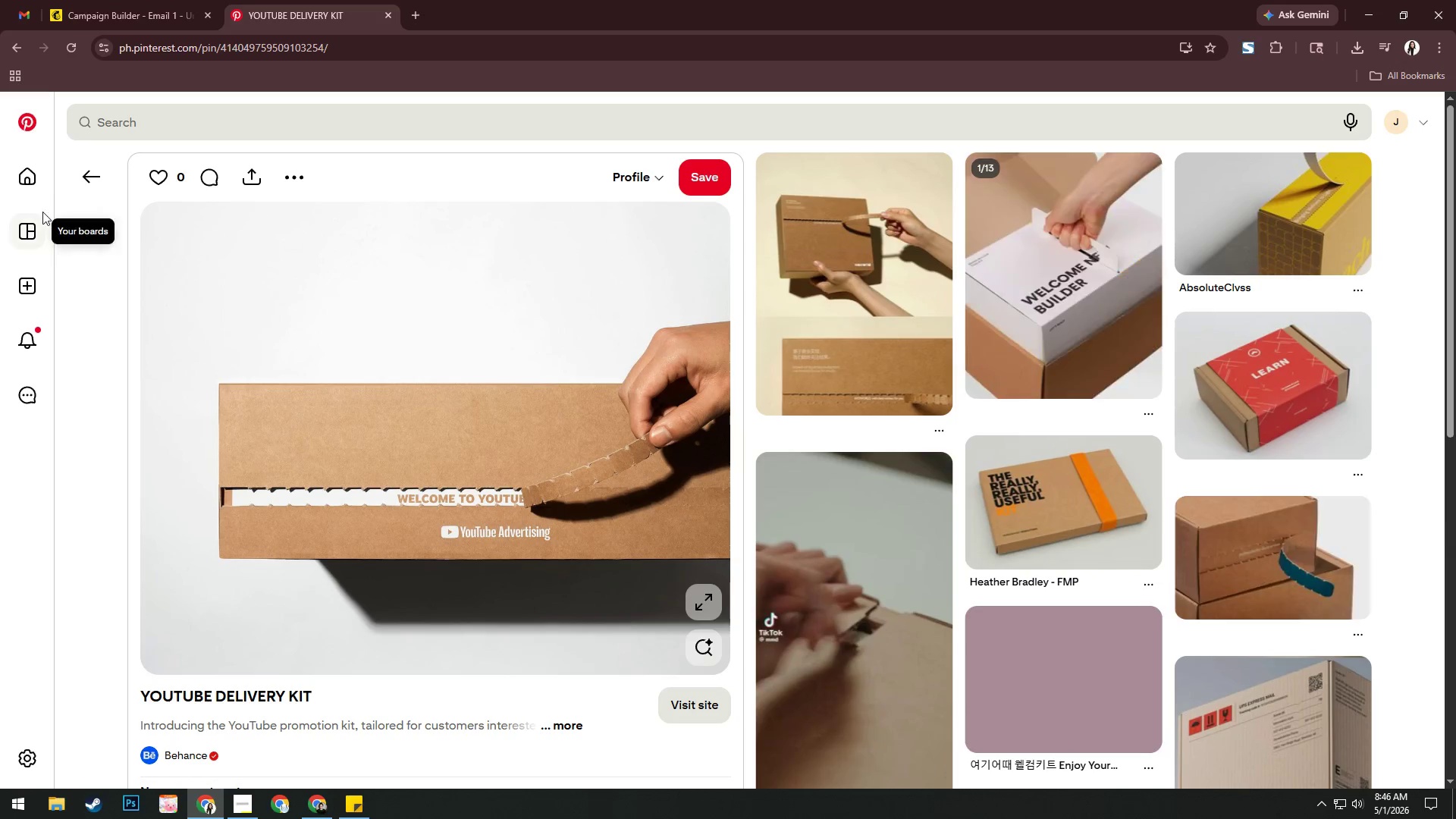 
left_click([81, 174])
 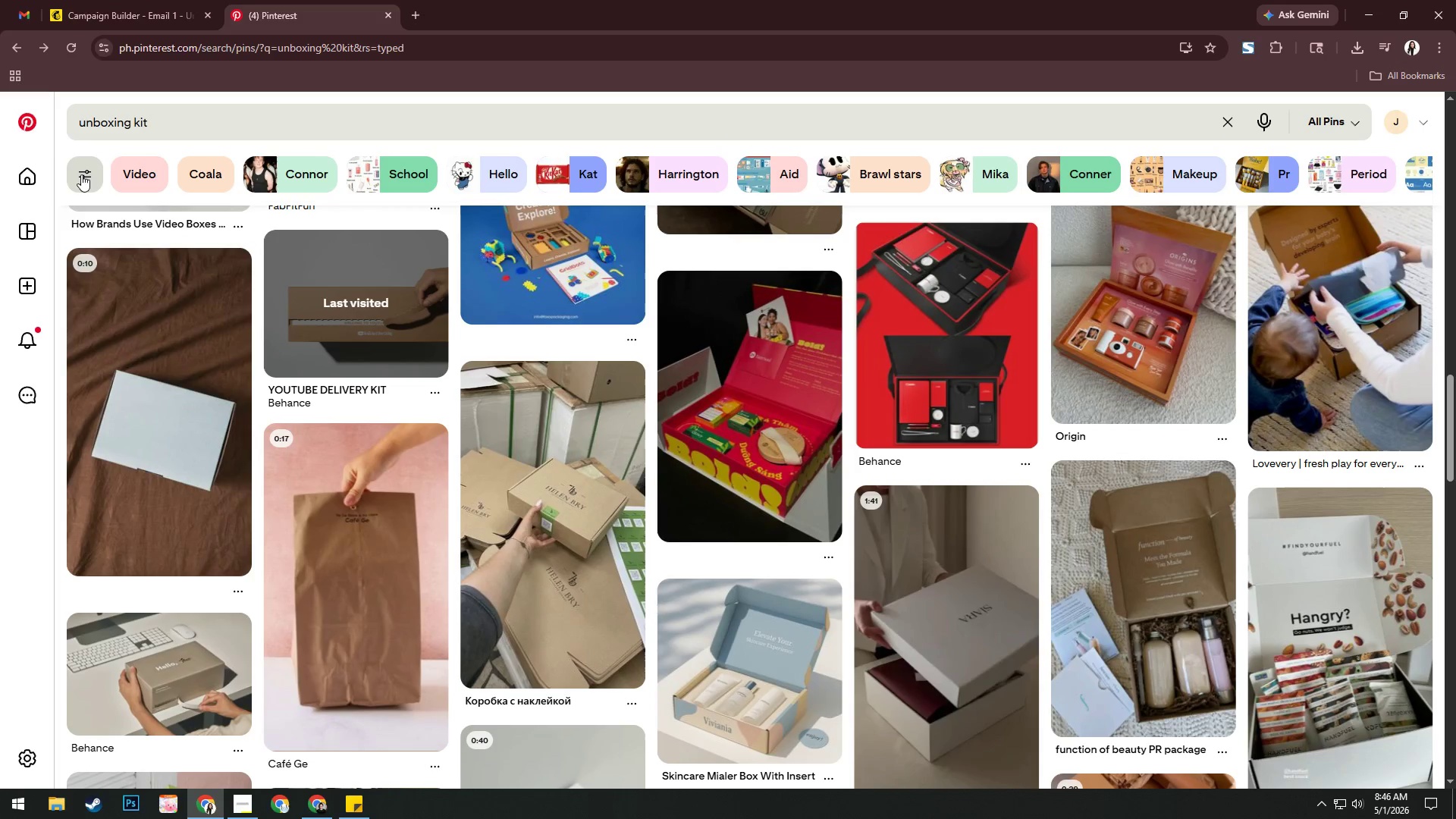 
scroll: coordinate [637, 480], scroll_direction: down, amount: 12.0
 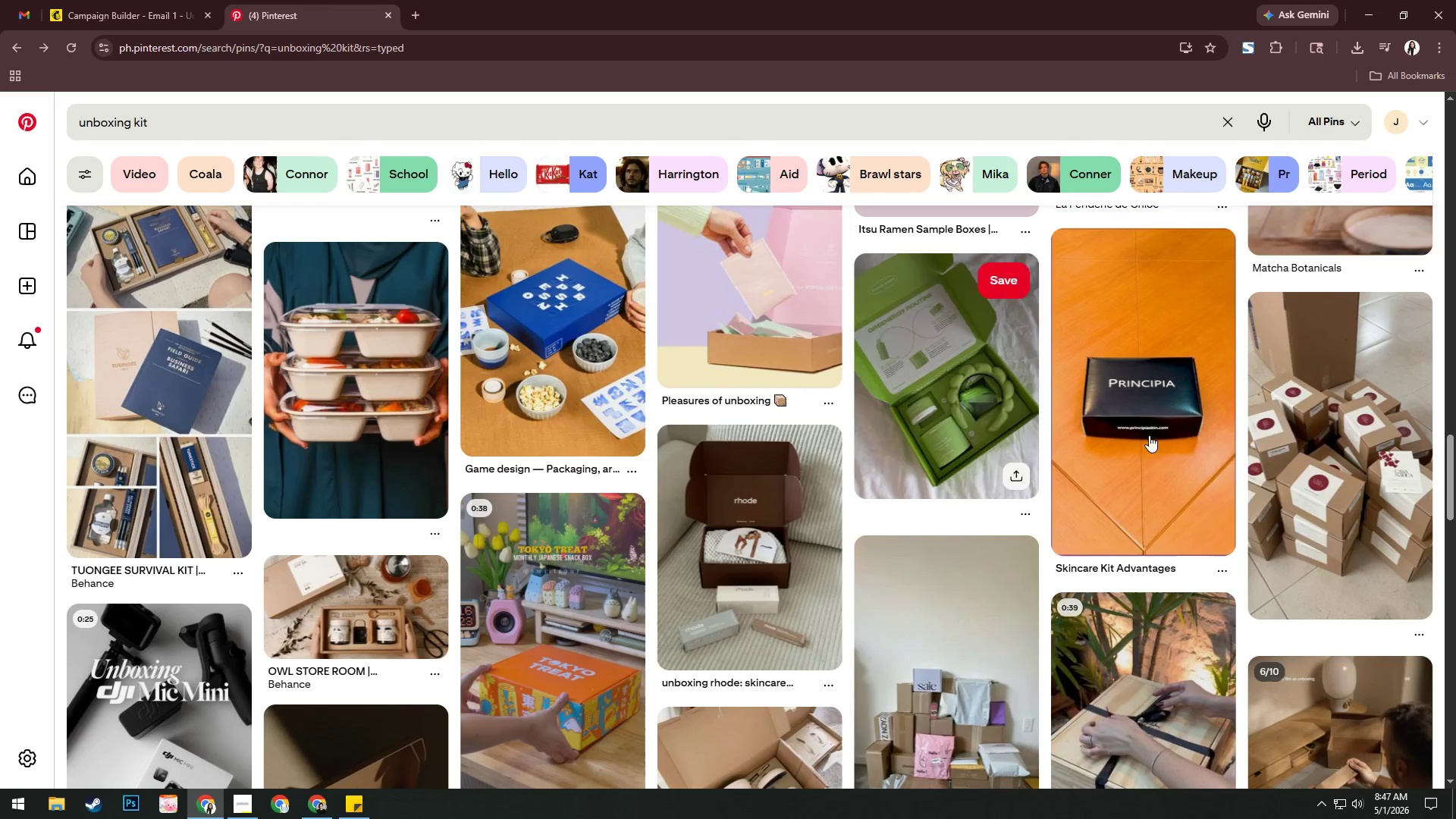 
left_click([1335, 410])
 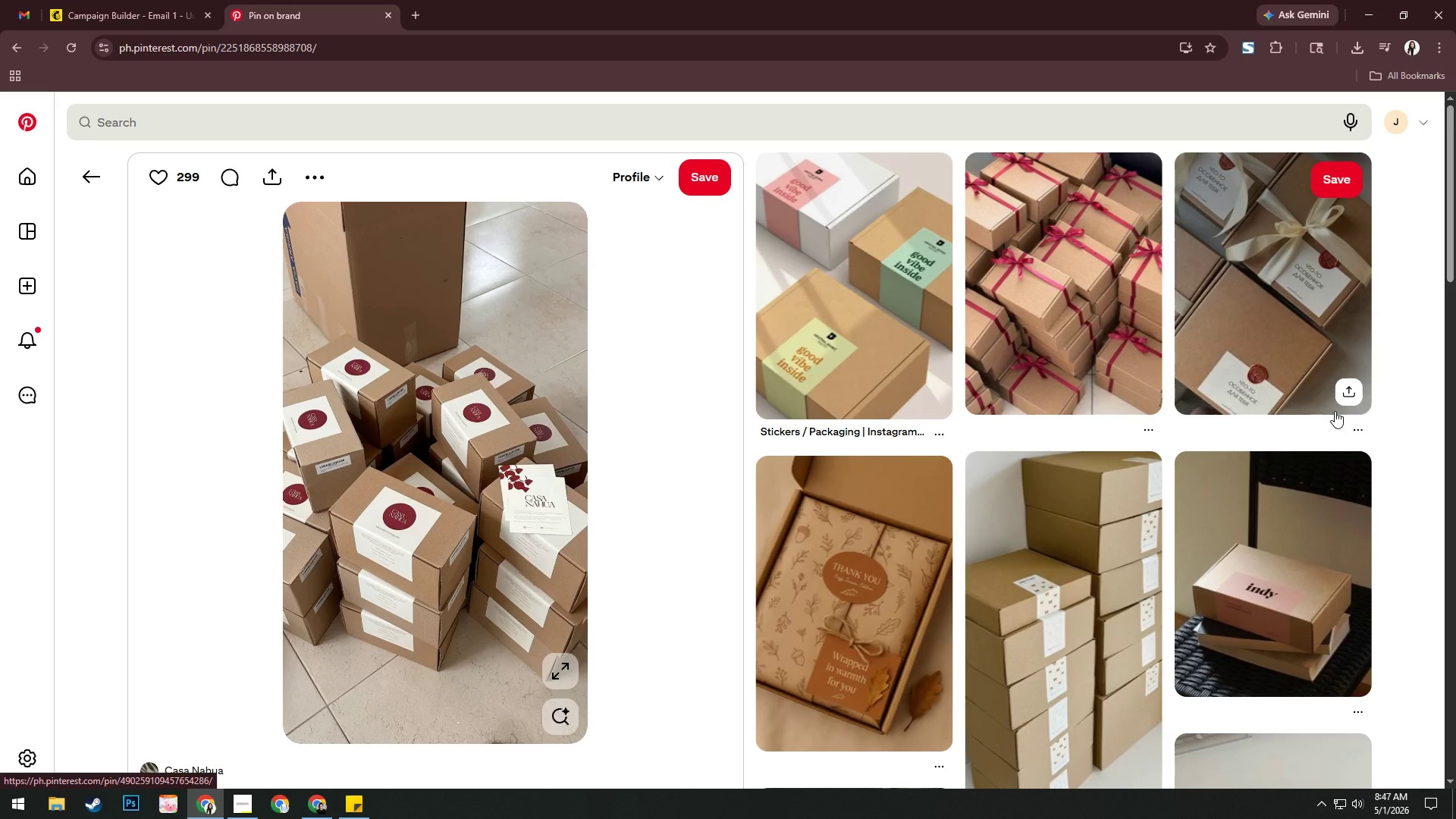 
wait(13.33)
 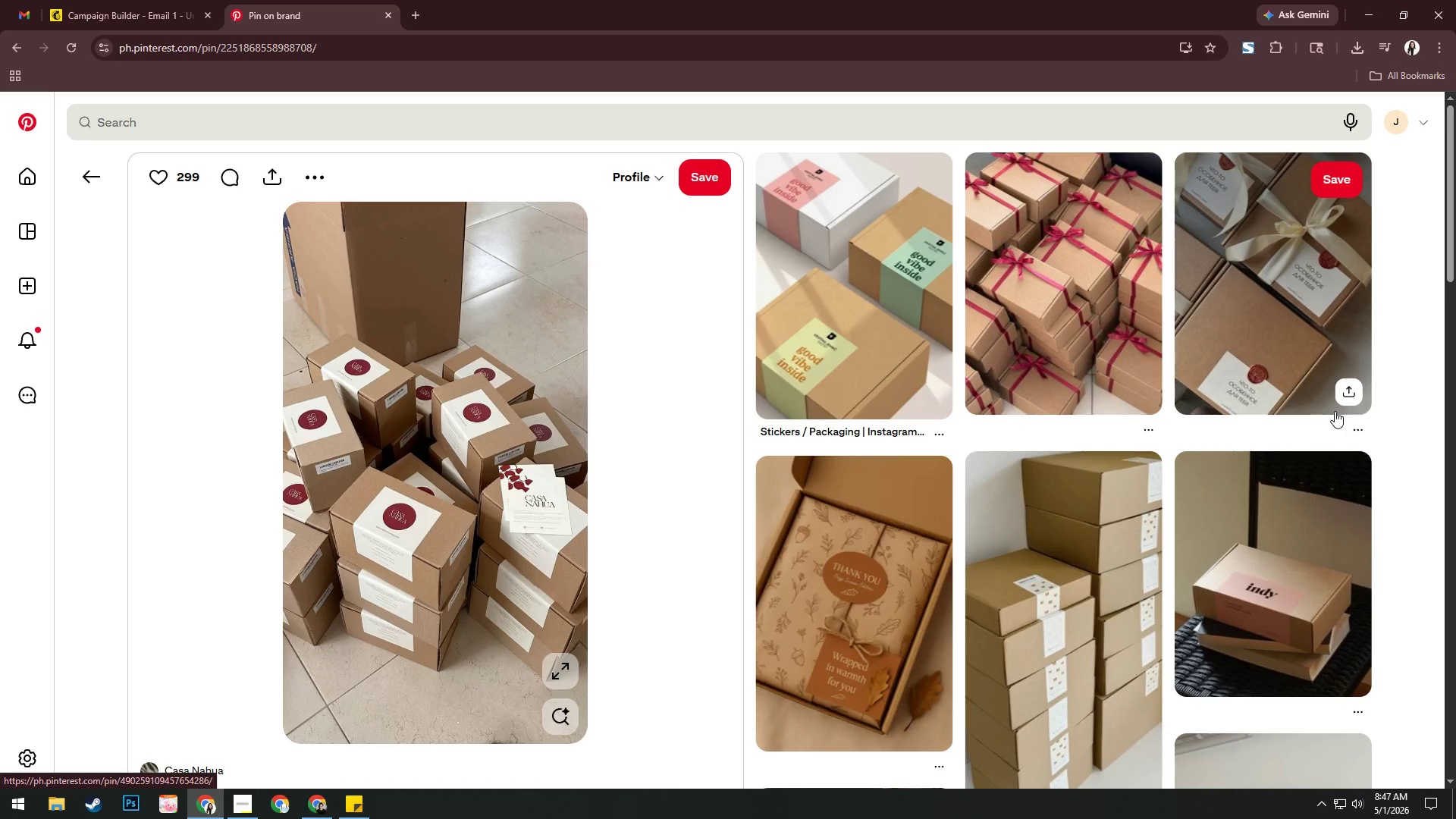 
scroll: coordinate [1335, 411], scroll_direction: down, amount: 18.0
 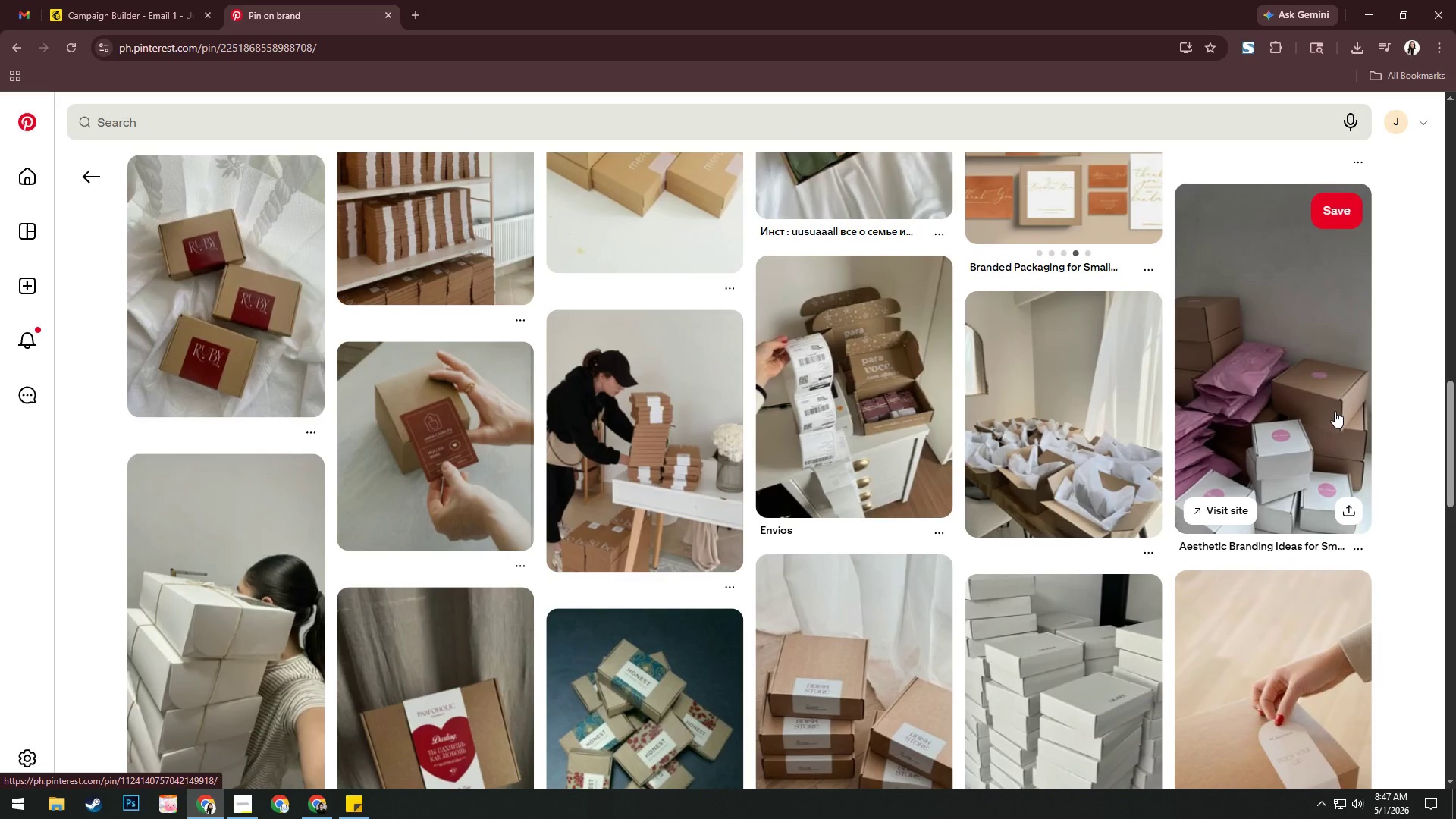 
scroll: coordinate [1335, 411], scroll_direction: down, amount: 9.0
 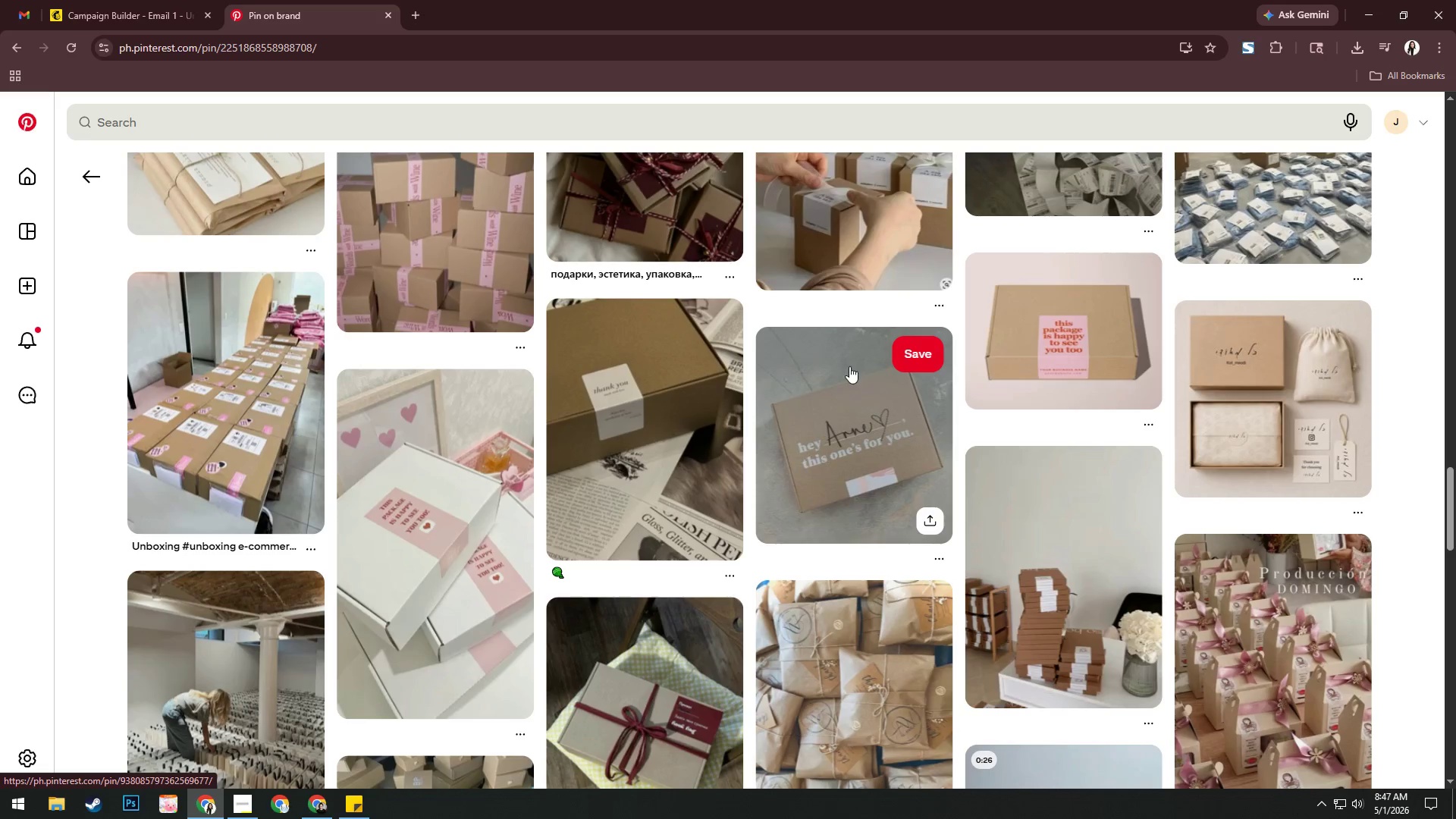 
left_click([83, 172])
 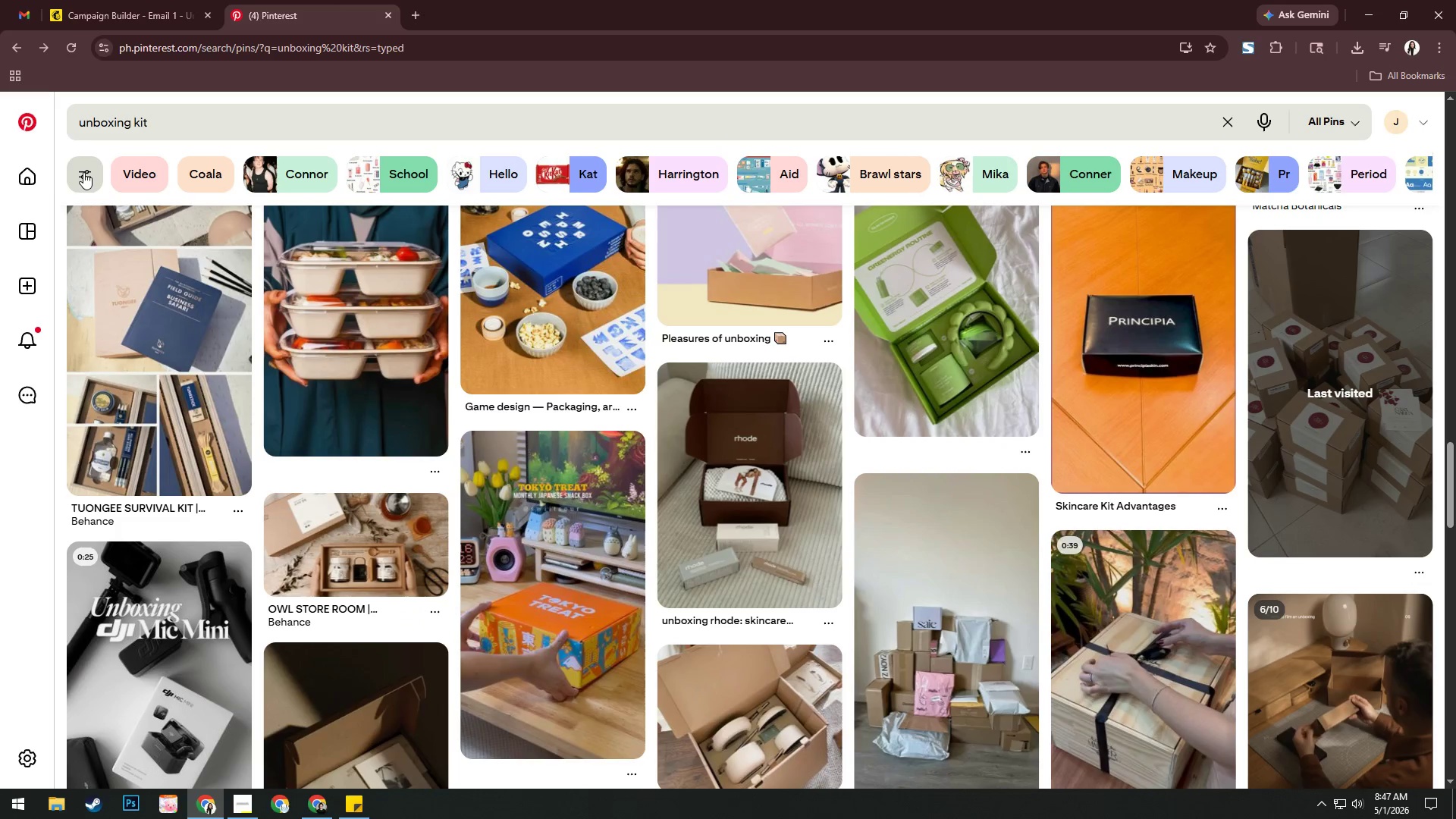 
scroll: coordinate [431, 441], scroll_direction: down, amount: 7.0
 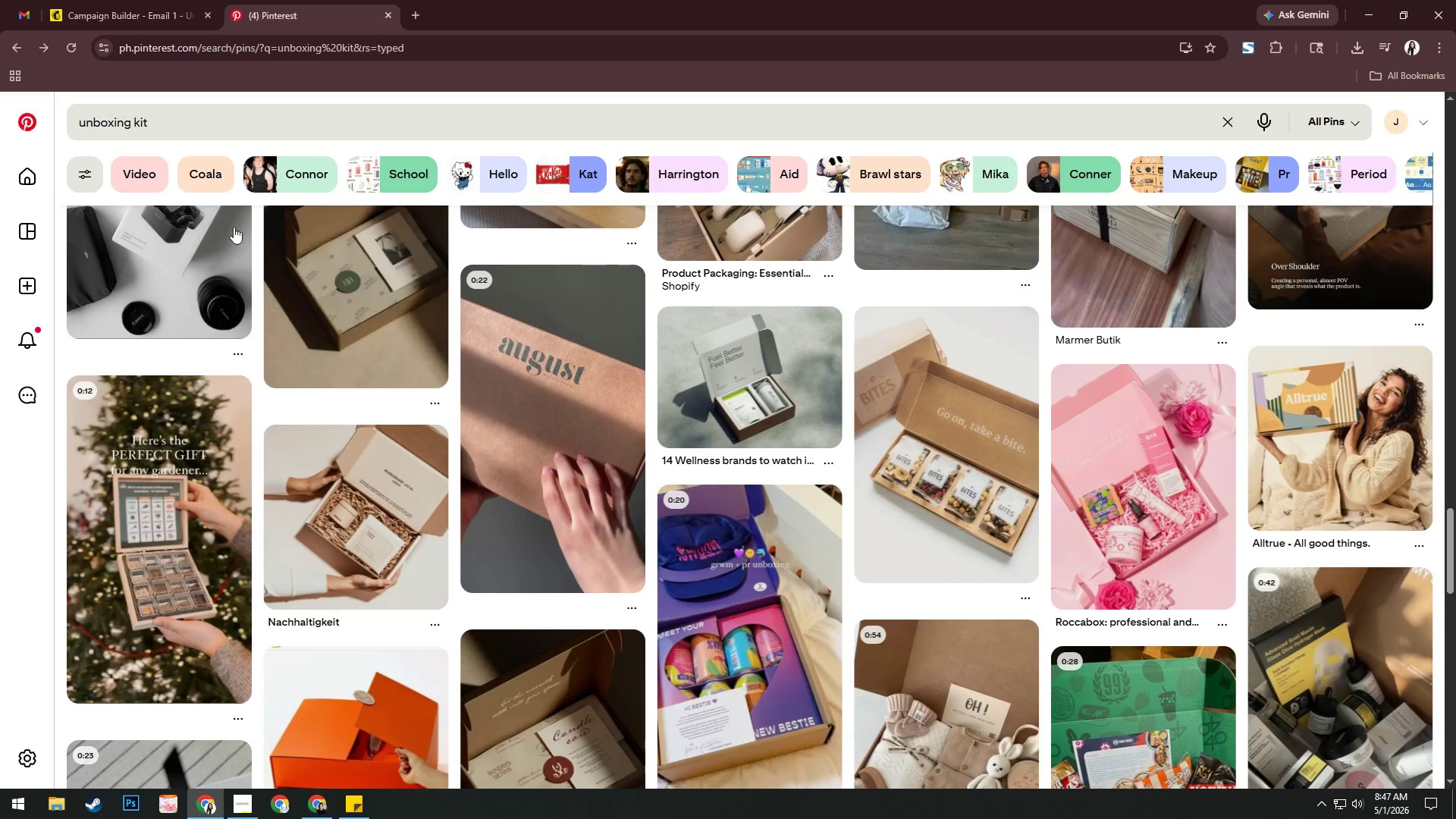 
left_click([171, 118])
 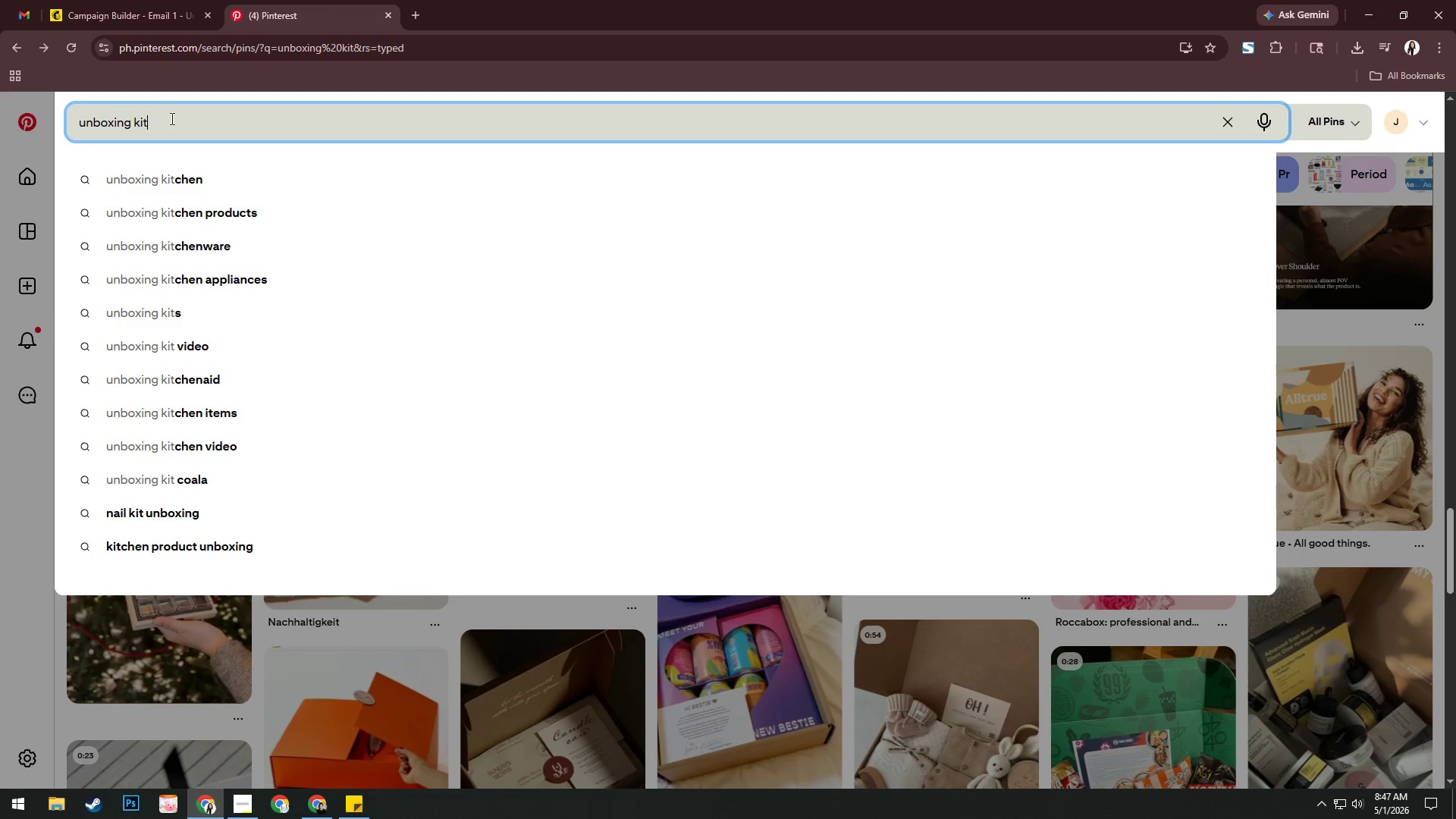 
key(Backspace)
 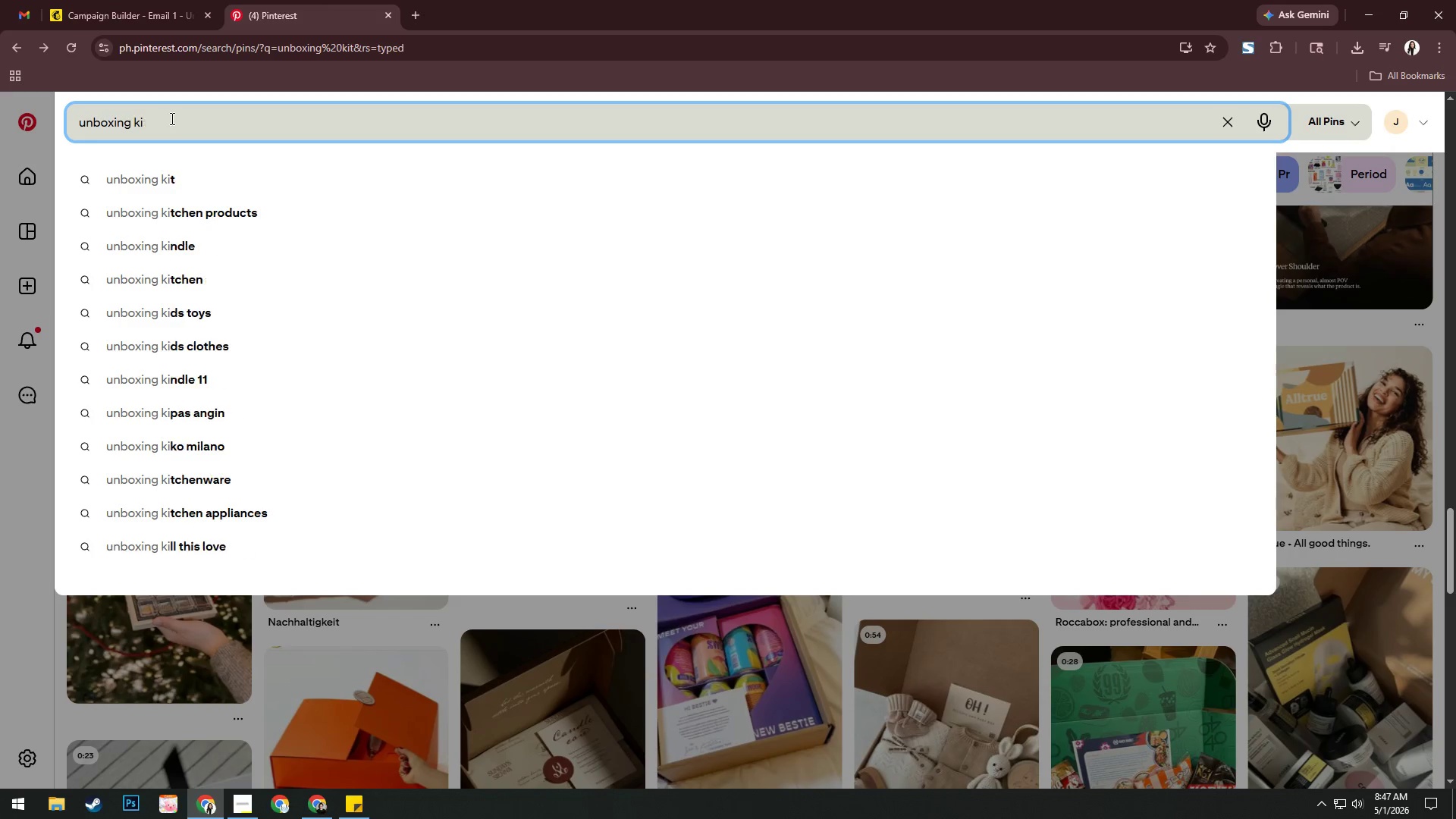 
key(Backspace)
 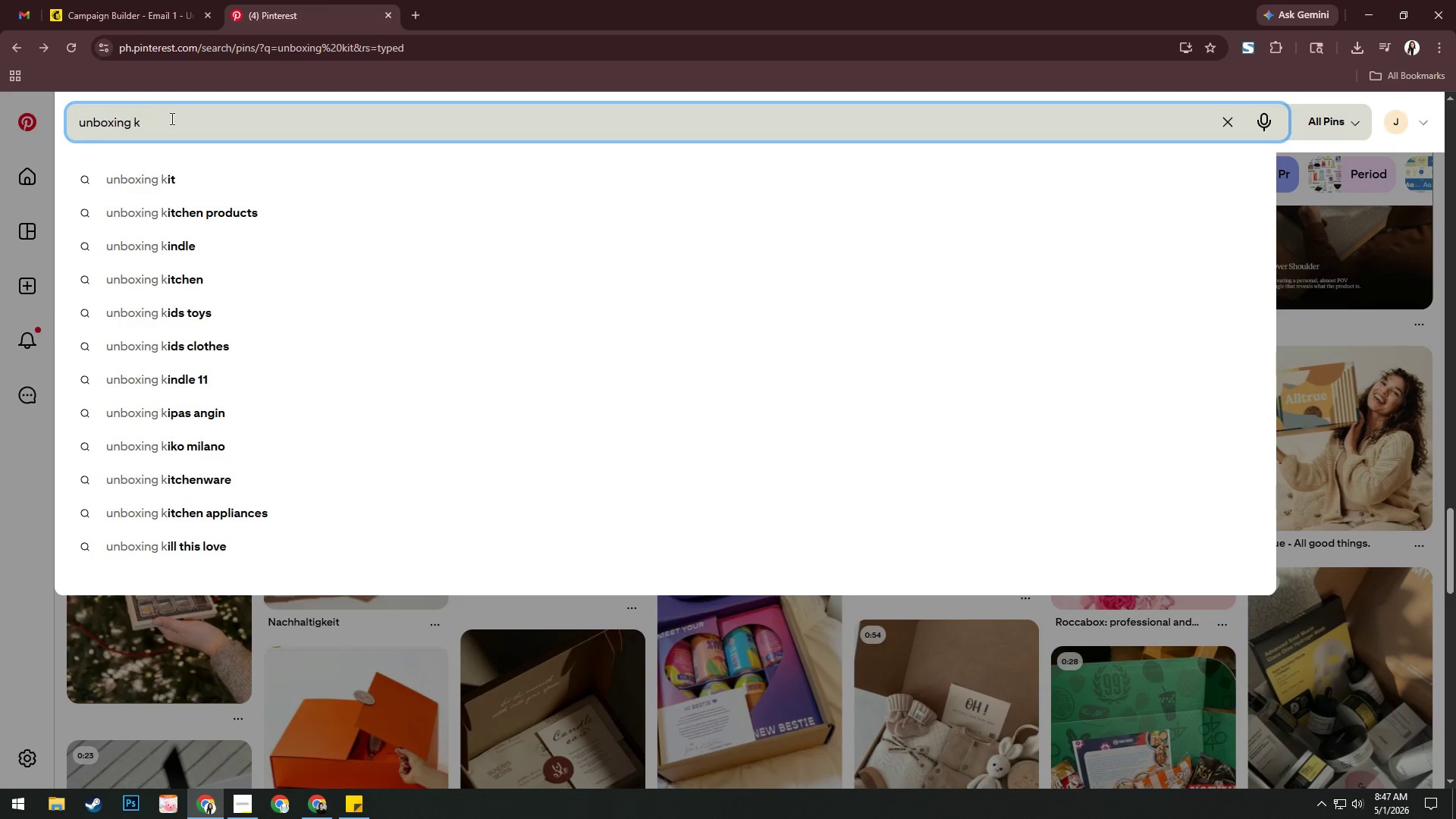 
key(Backspace)
 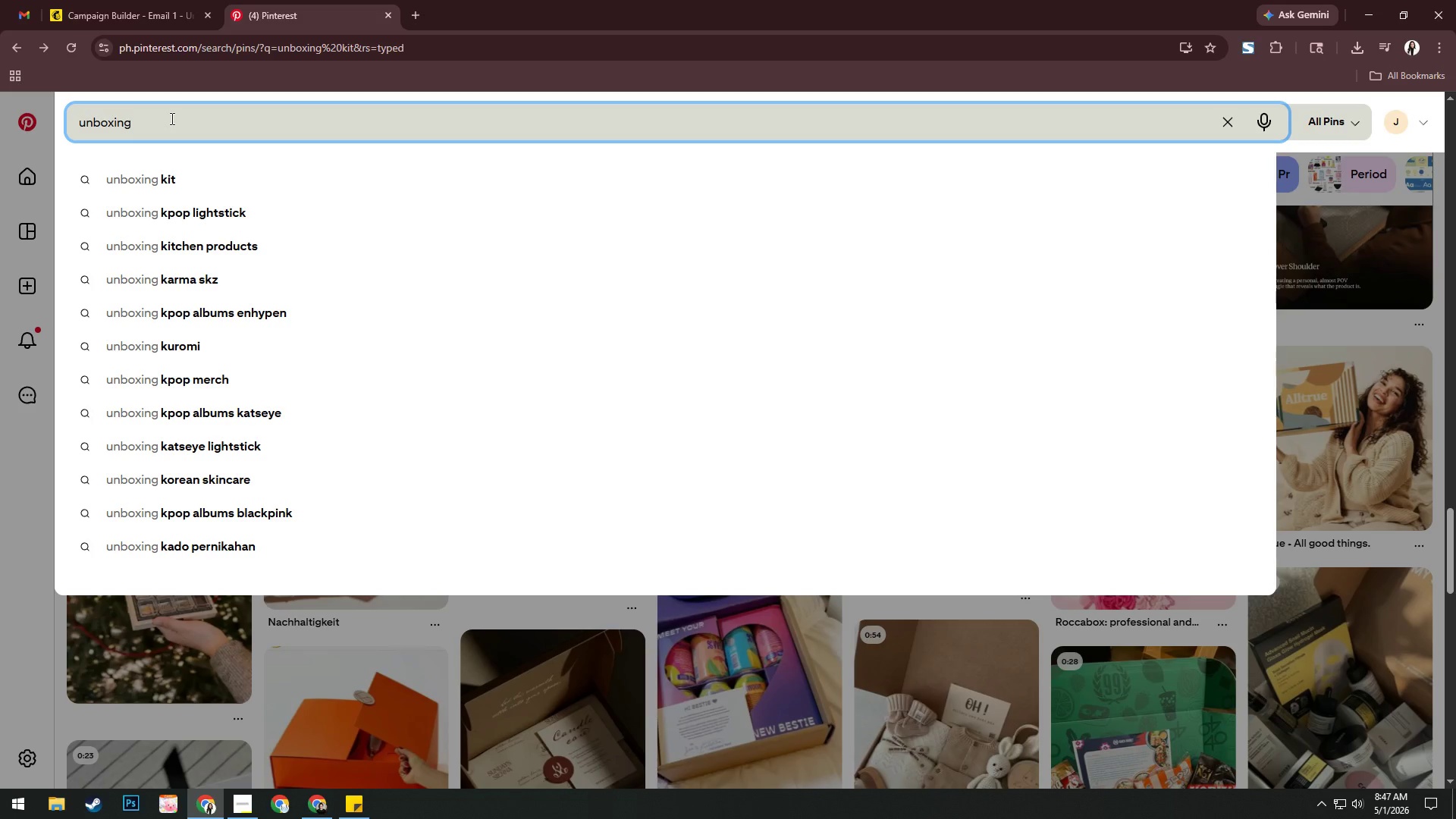 
key(Backspace)
 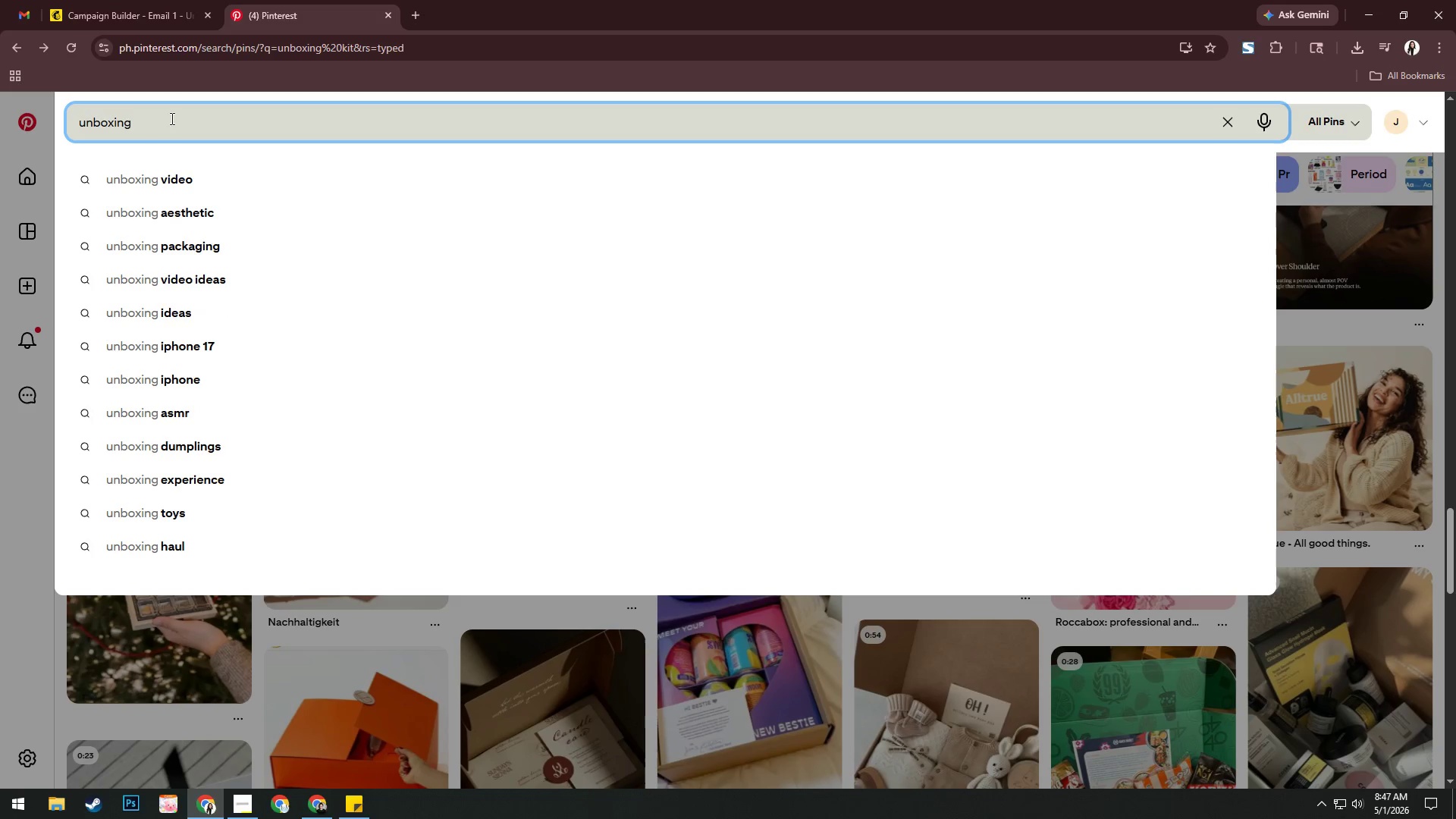 
key(Enter)
 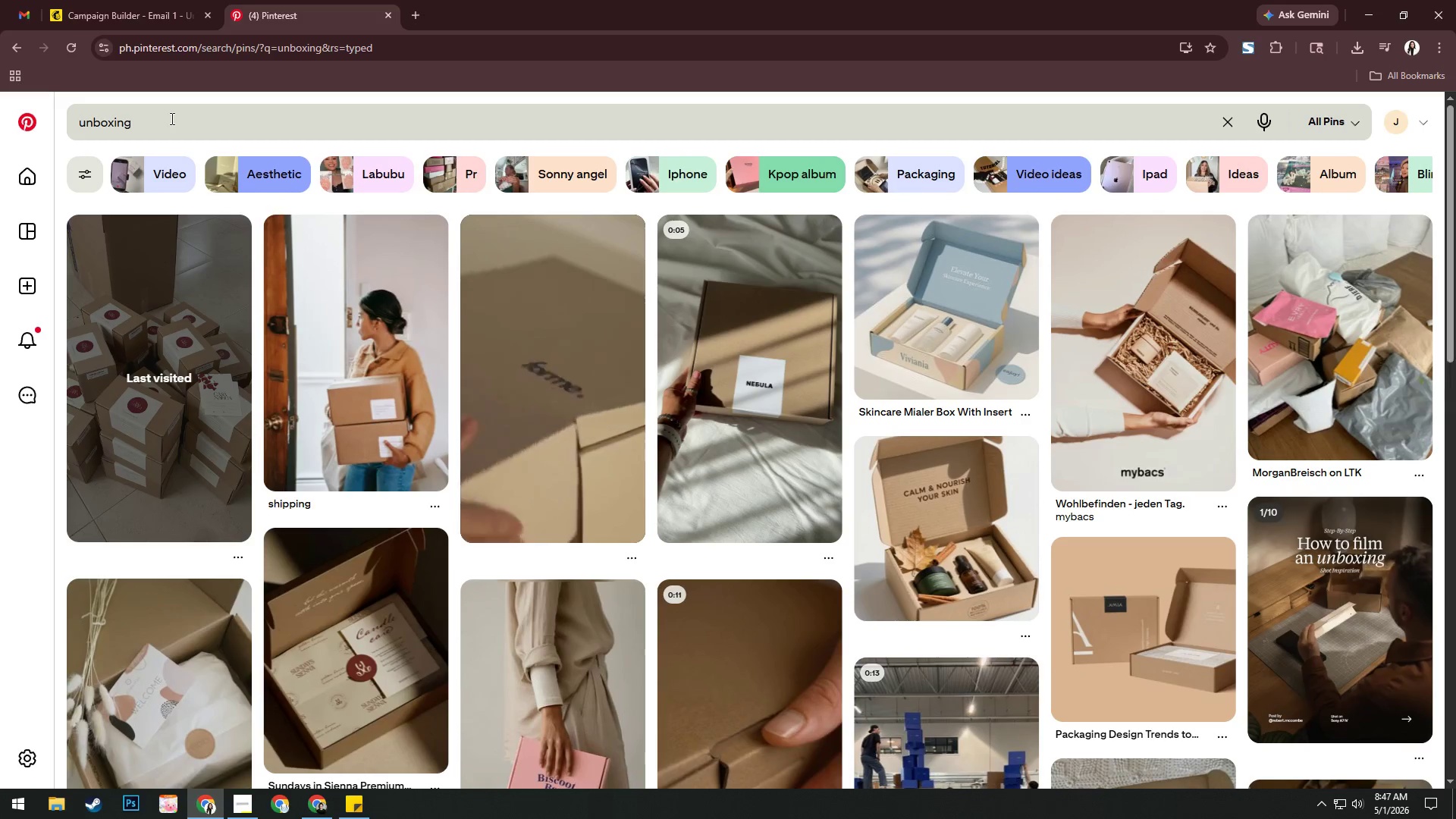 
scroll: coordinate [377, 277], scroll_direction: down, amount: 8.0
 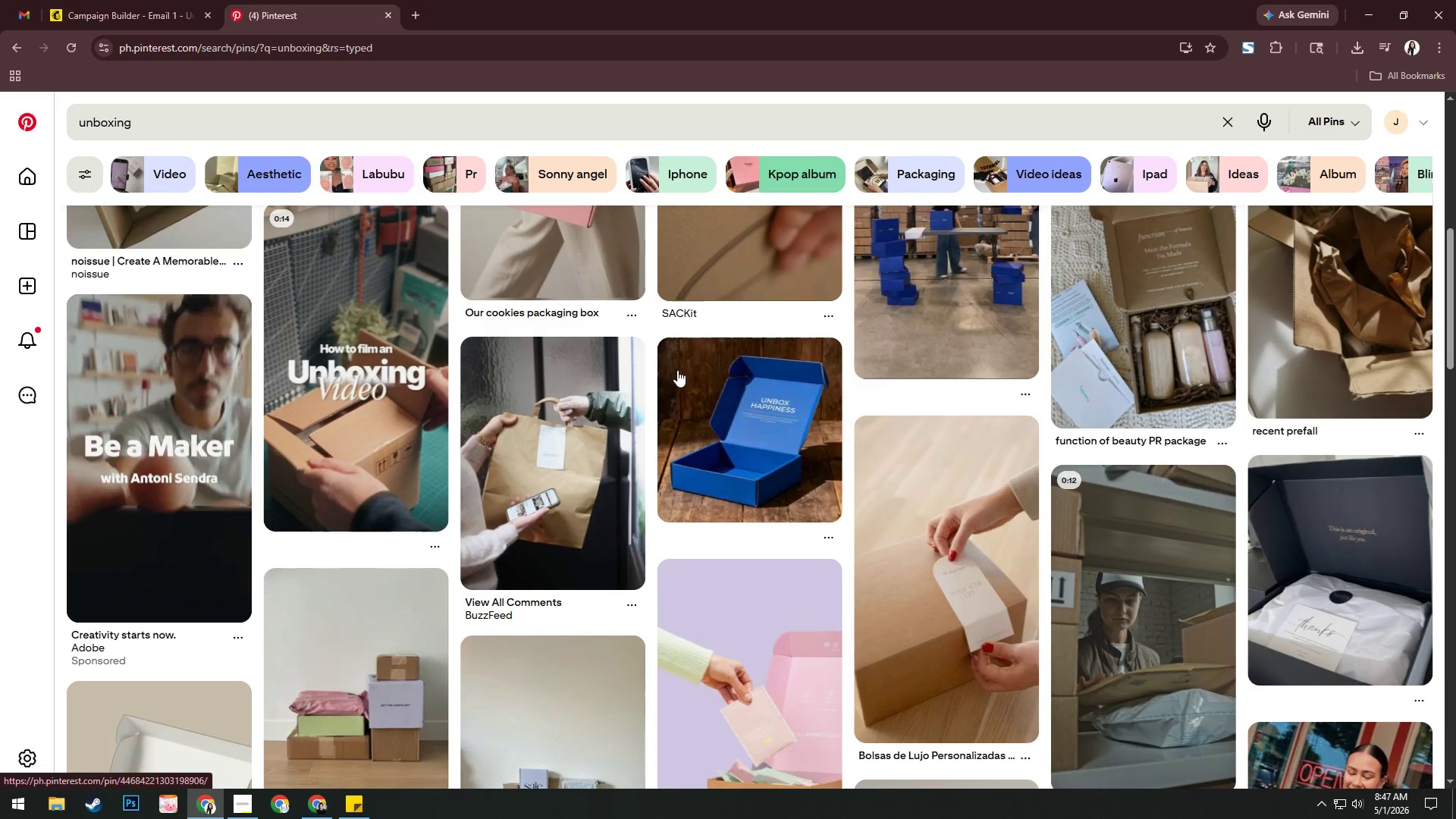 
left_click([909, 566])
 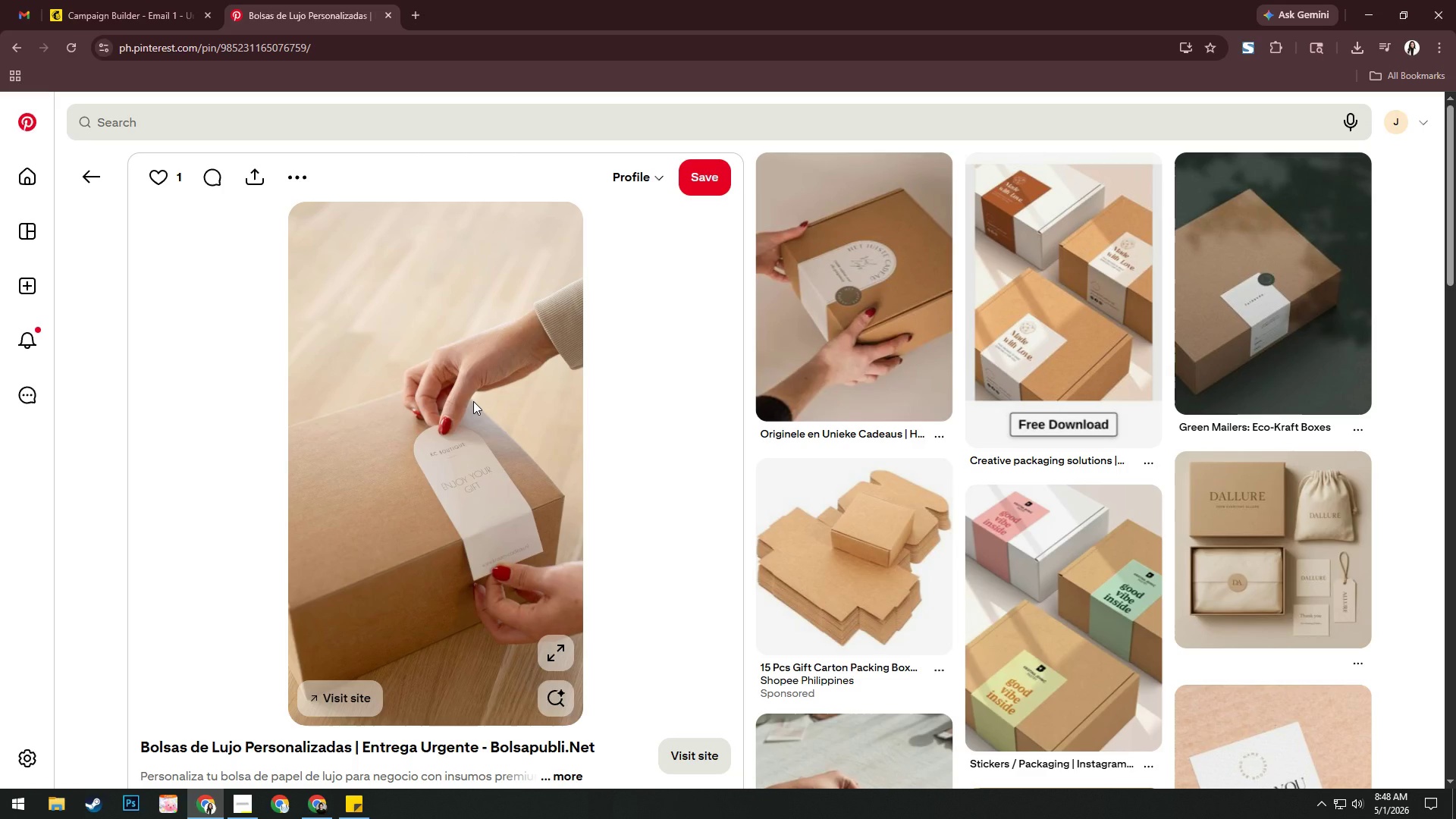 
wait(6.53)
 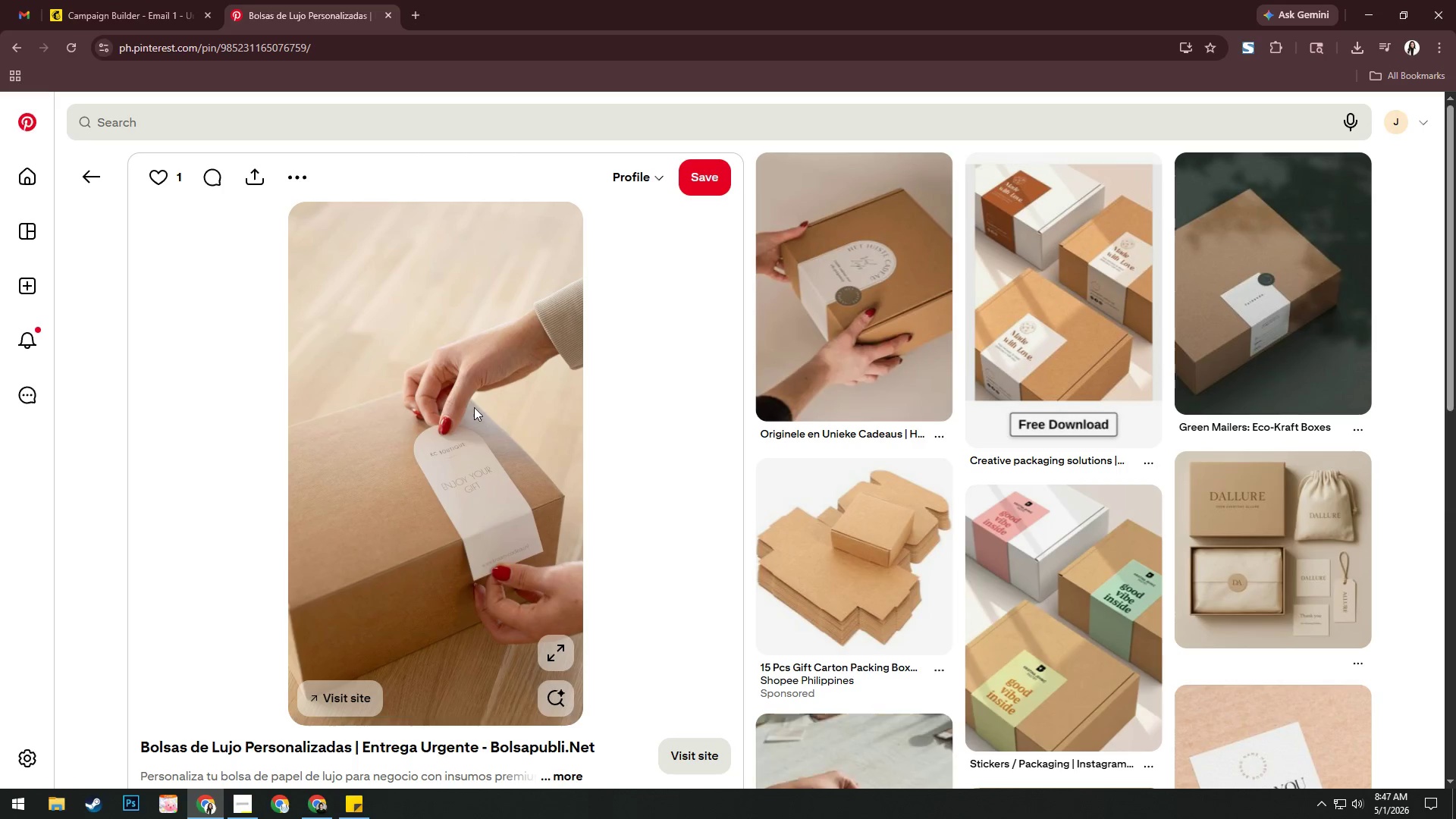 
scroll: coordinate [622, 480], scroll_direction: down, amount: 8.0
 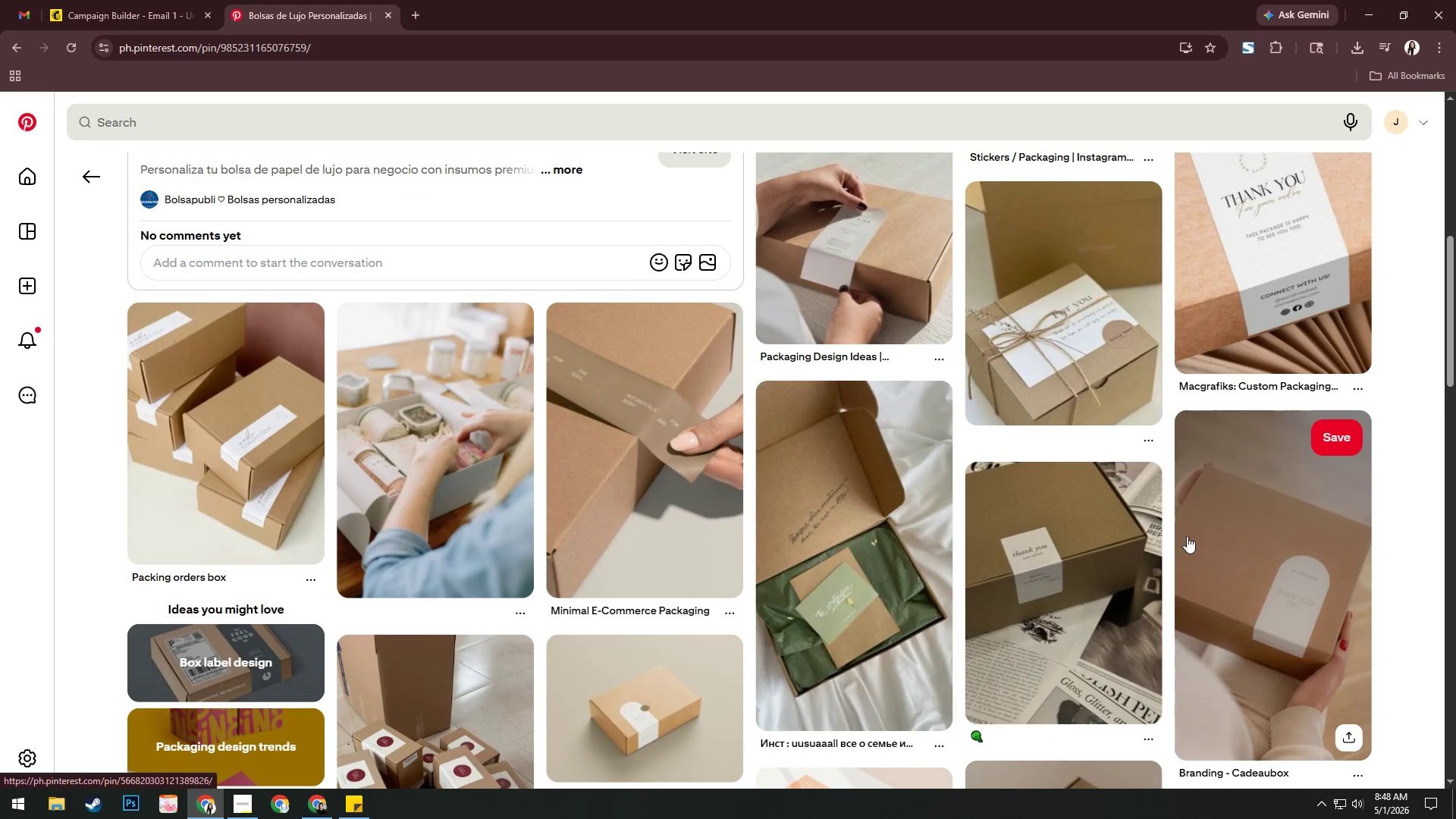 
left_click([1234, 538])
 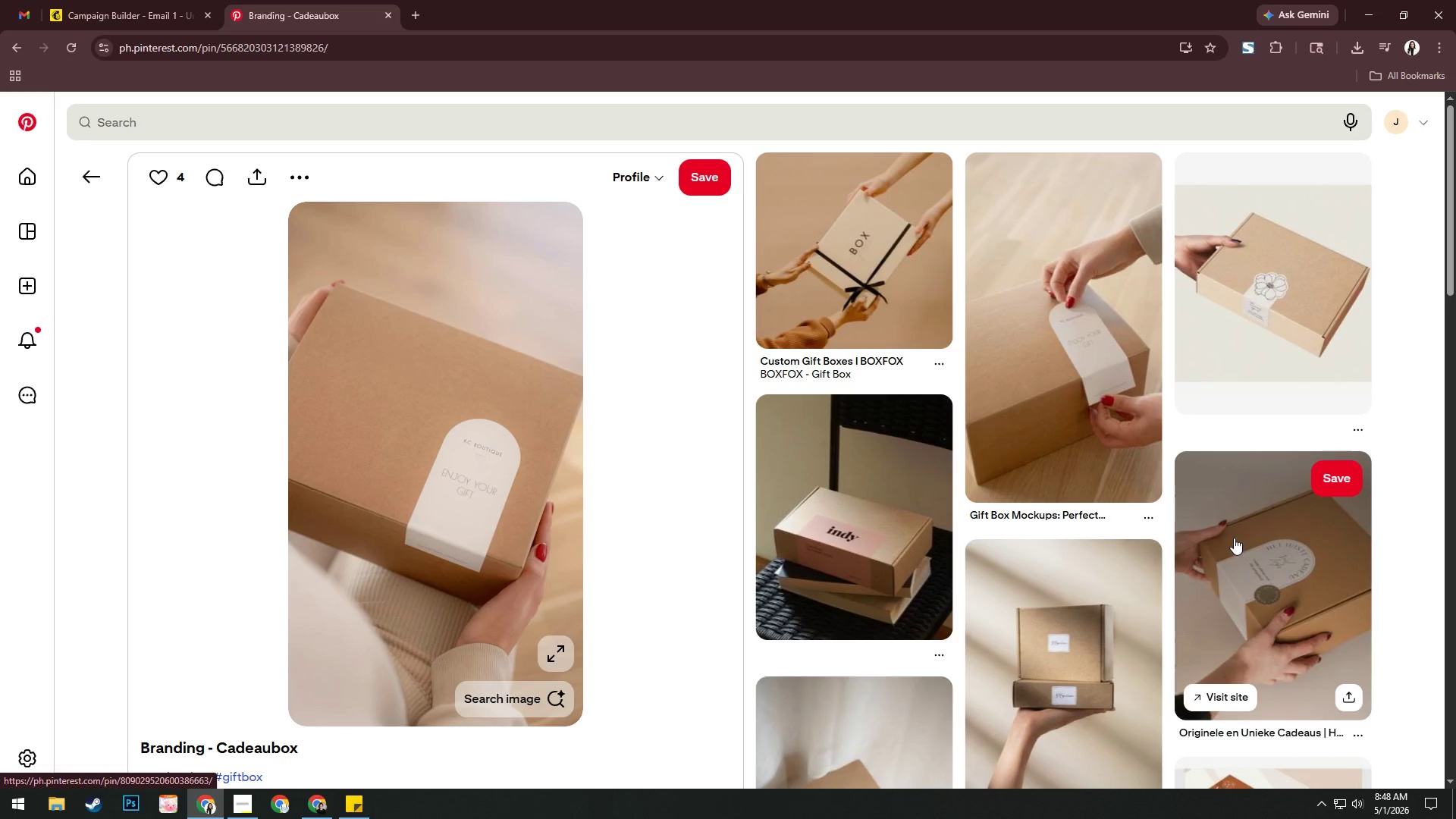 
wait(5.23)
 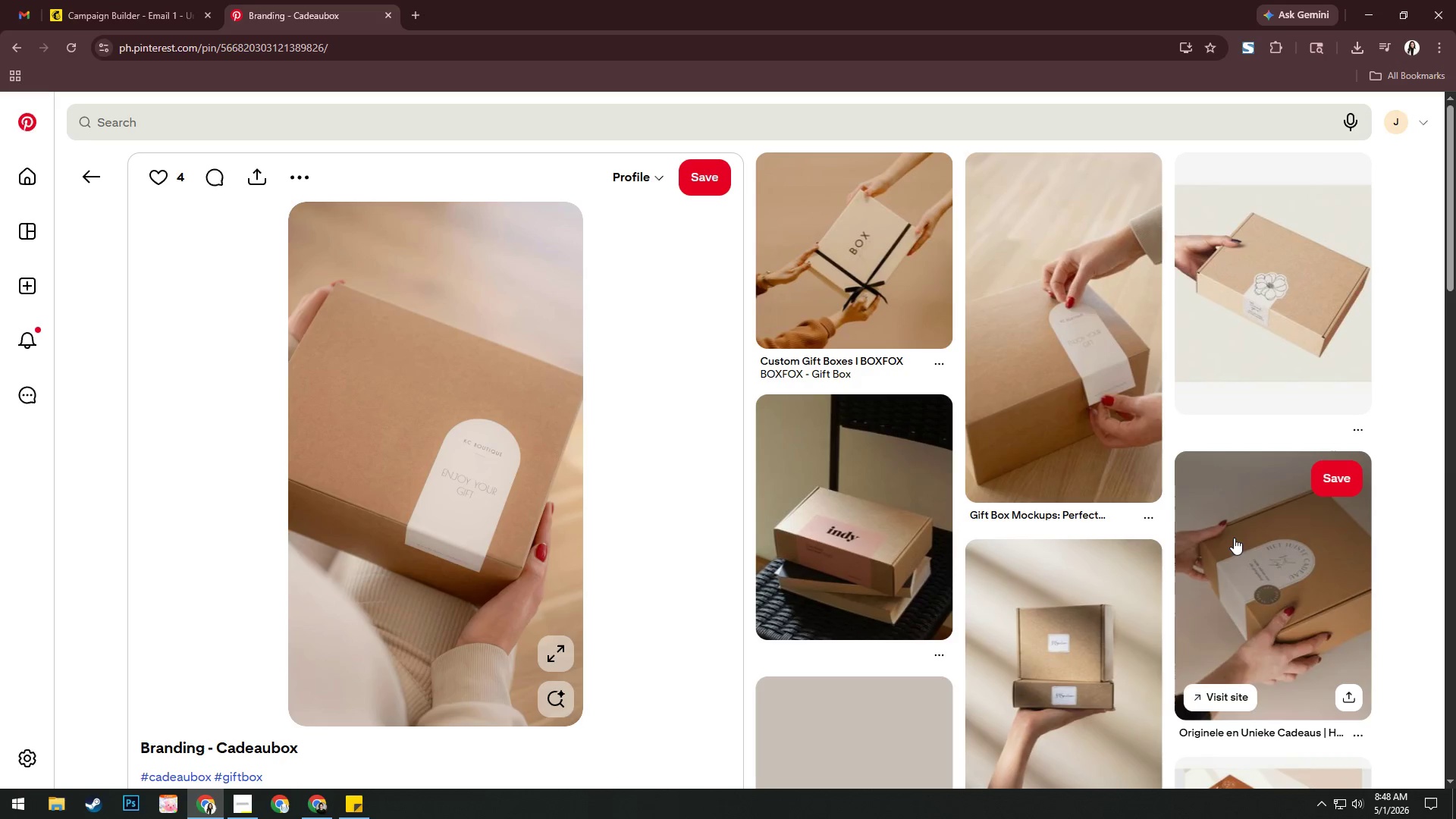 
scroll: coordinate [1234, 538], scroll_direction: down, amount: 1.0
 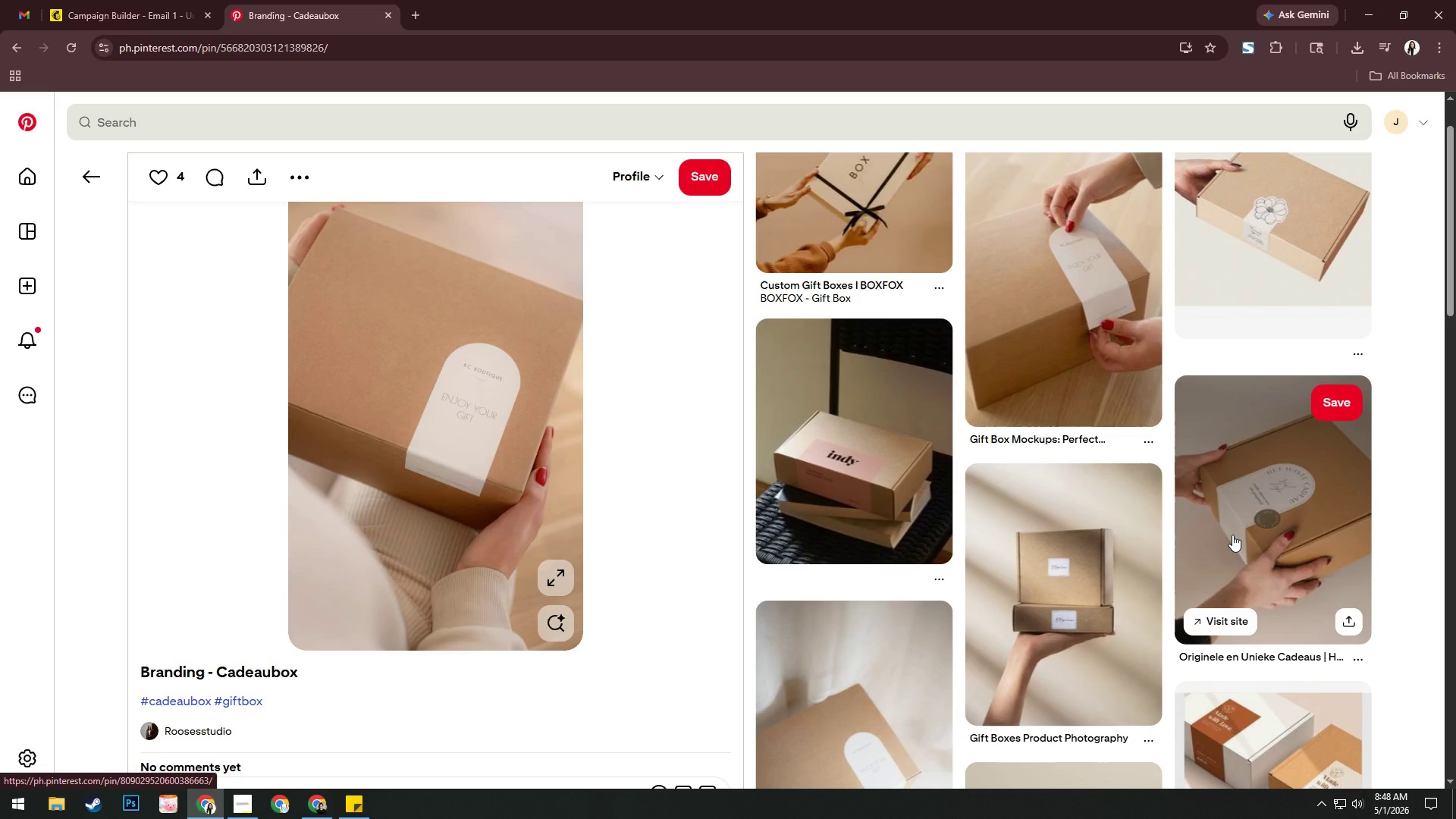 
wait(21.57)
 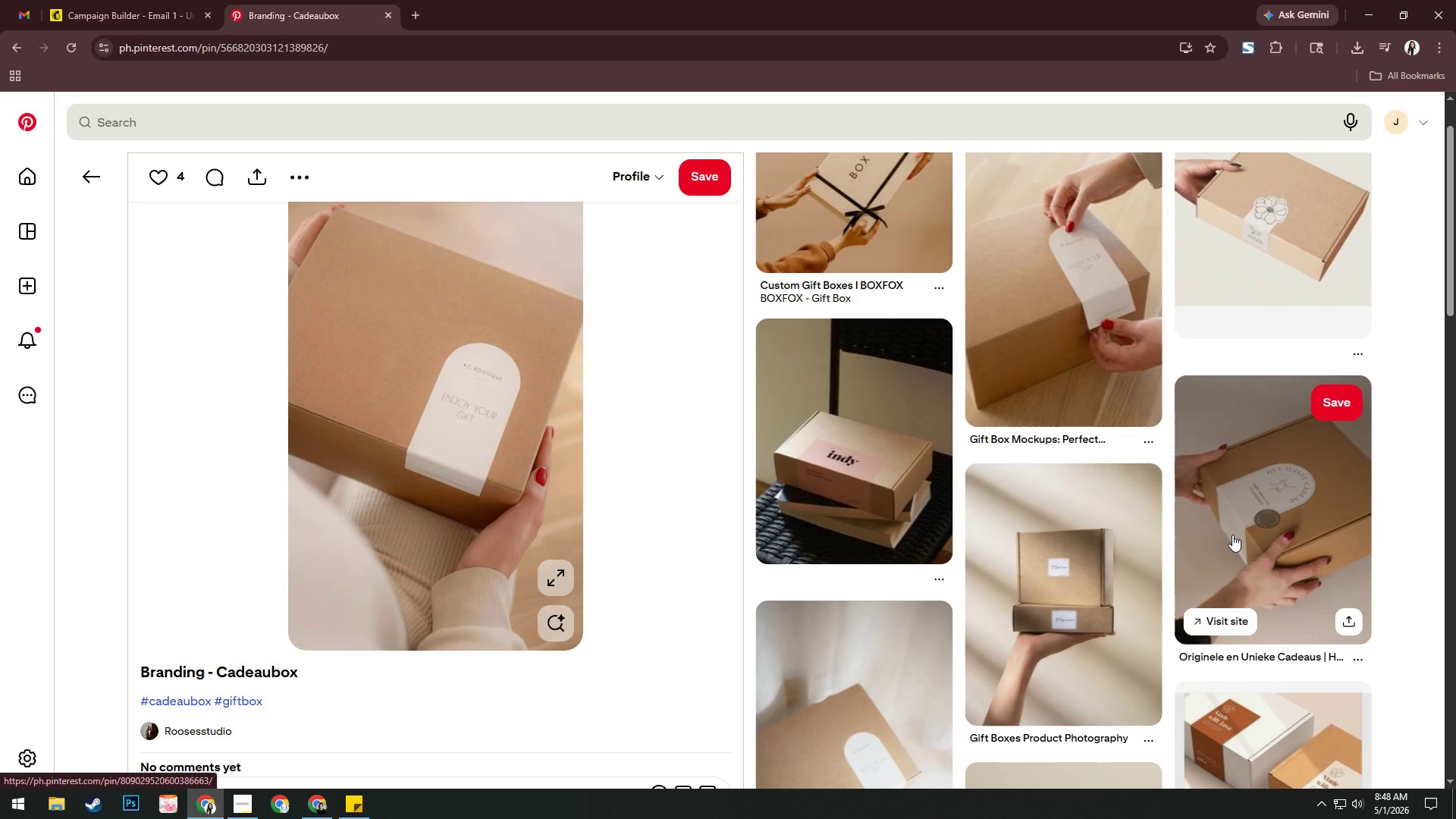 
scroll: coordinate [1015, 560], scroll_direction: down, amount: 3.0
 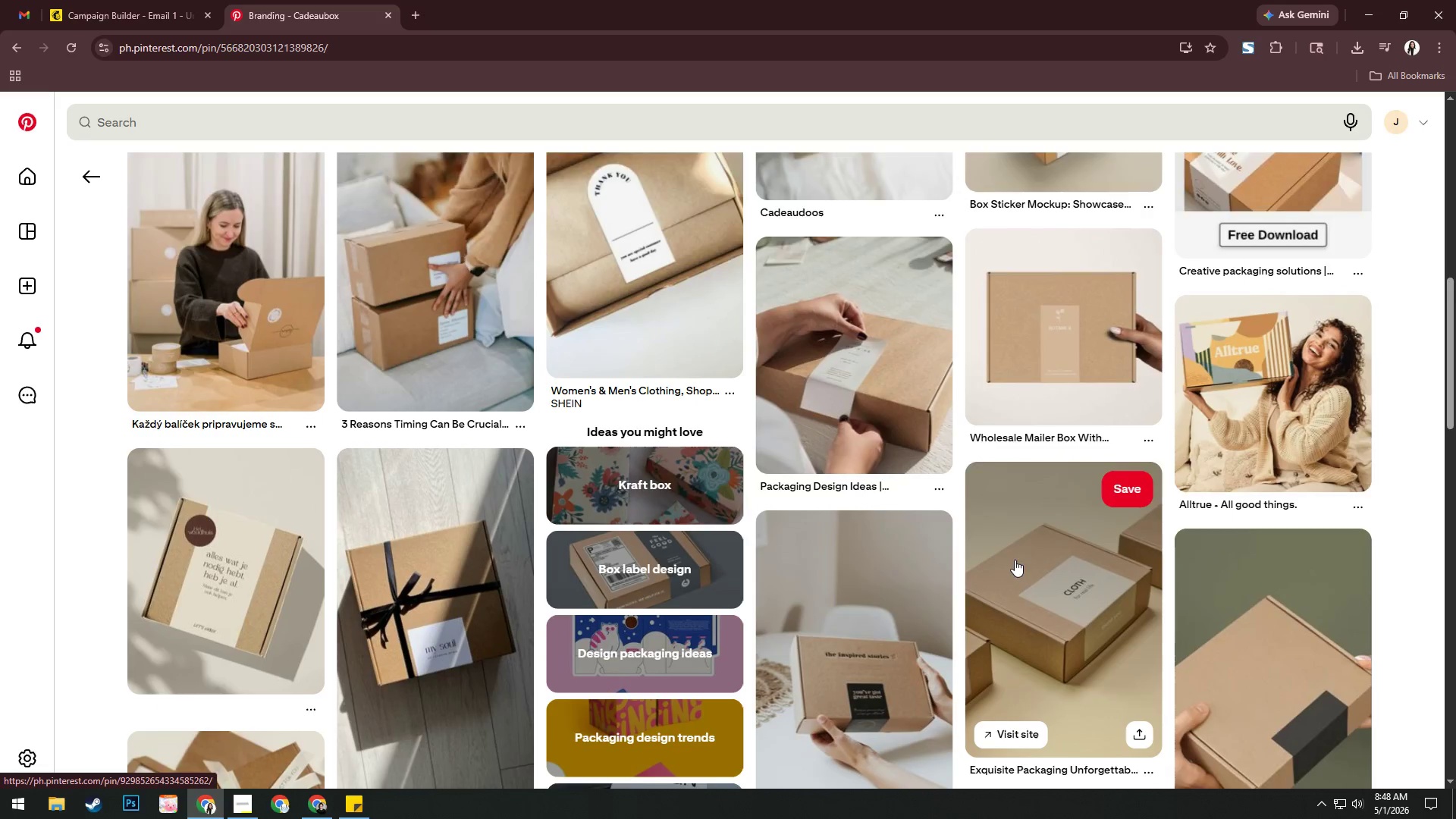 
left_click([1254, 572])
 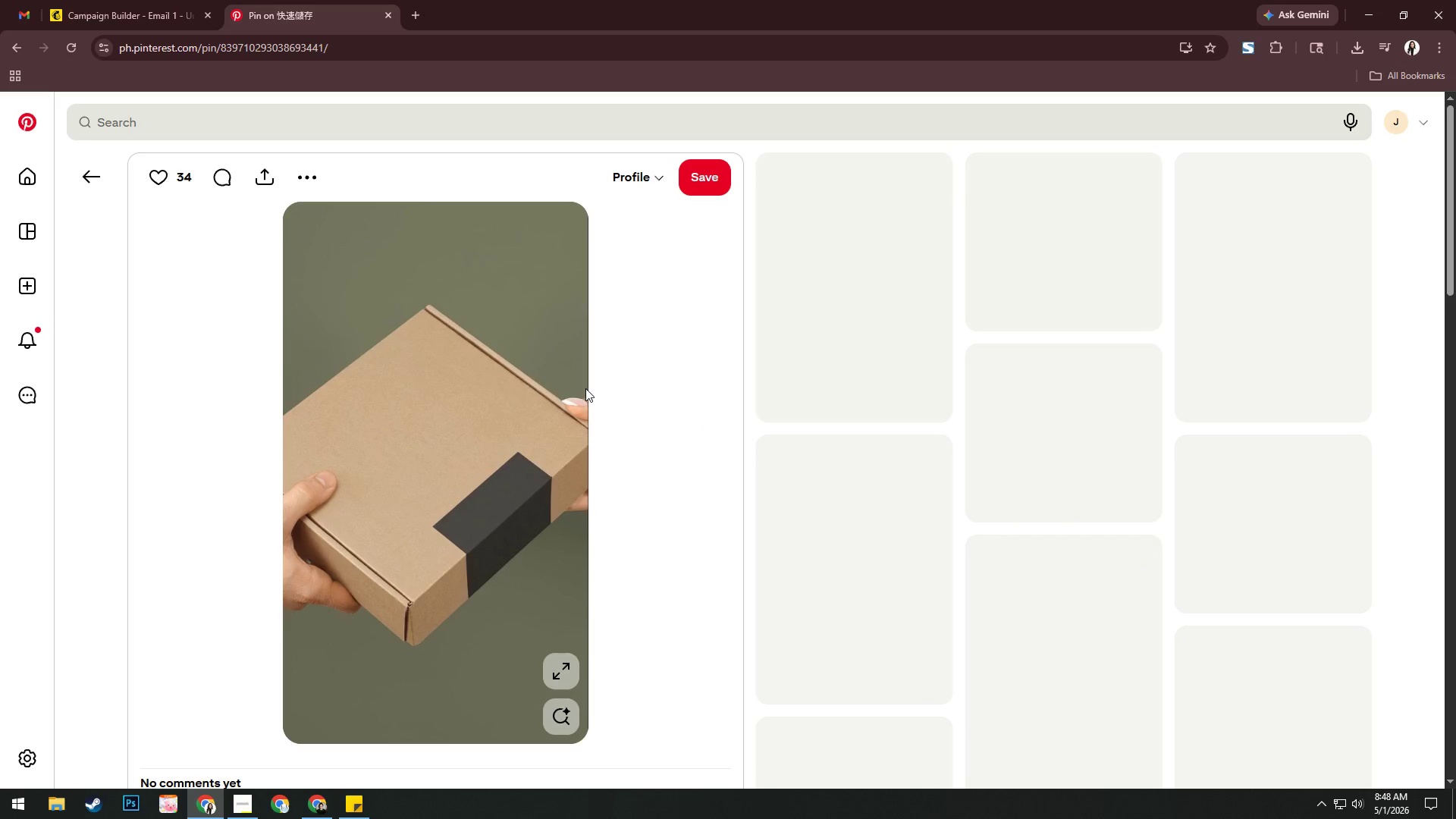 
right_click([486, 370])
 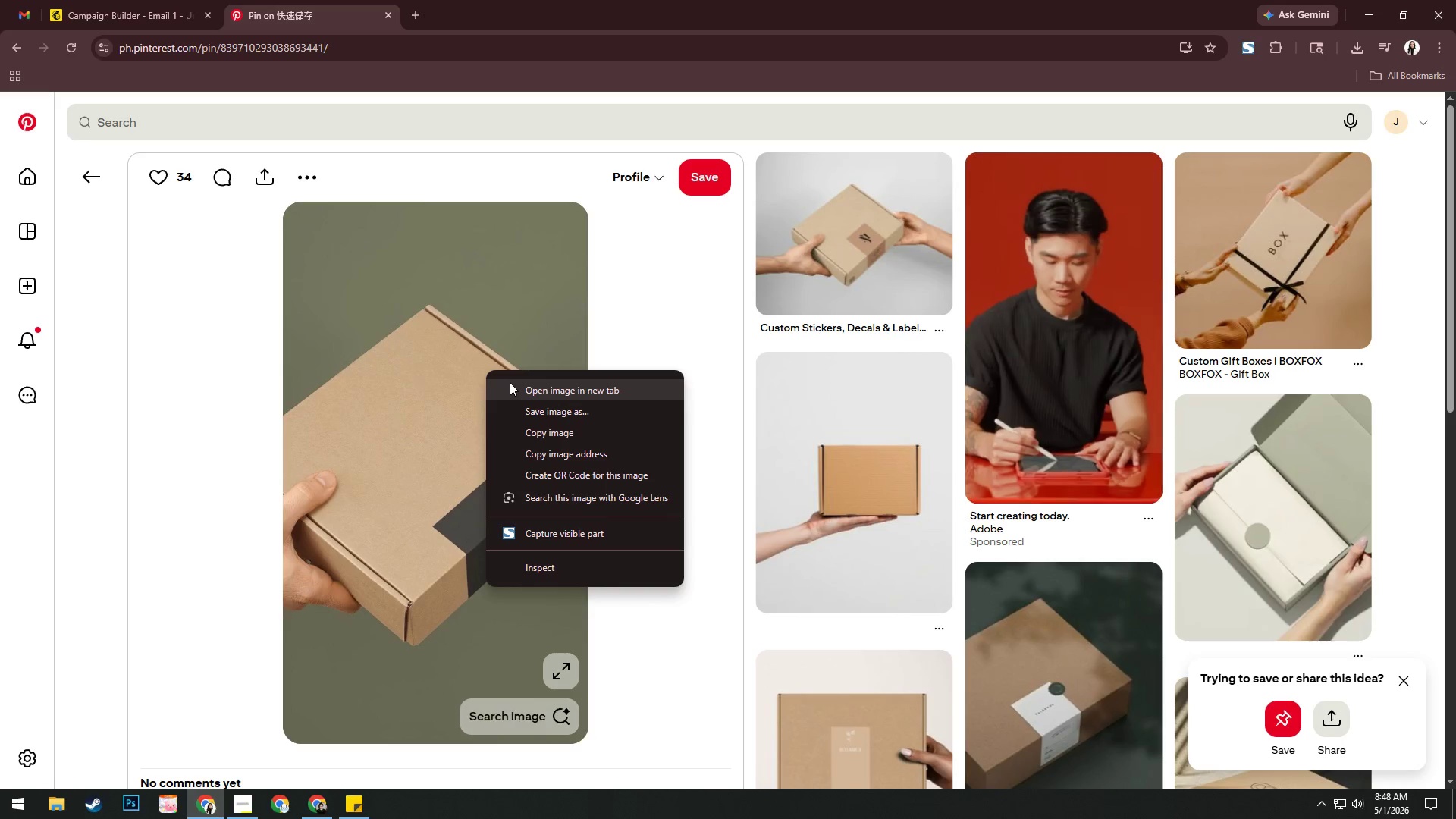 
left_click([510, 382])
 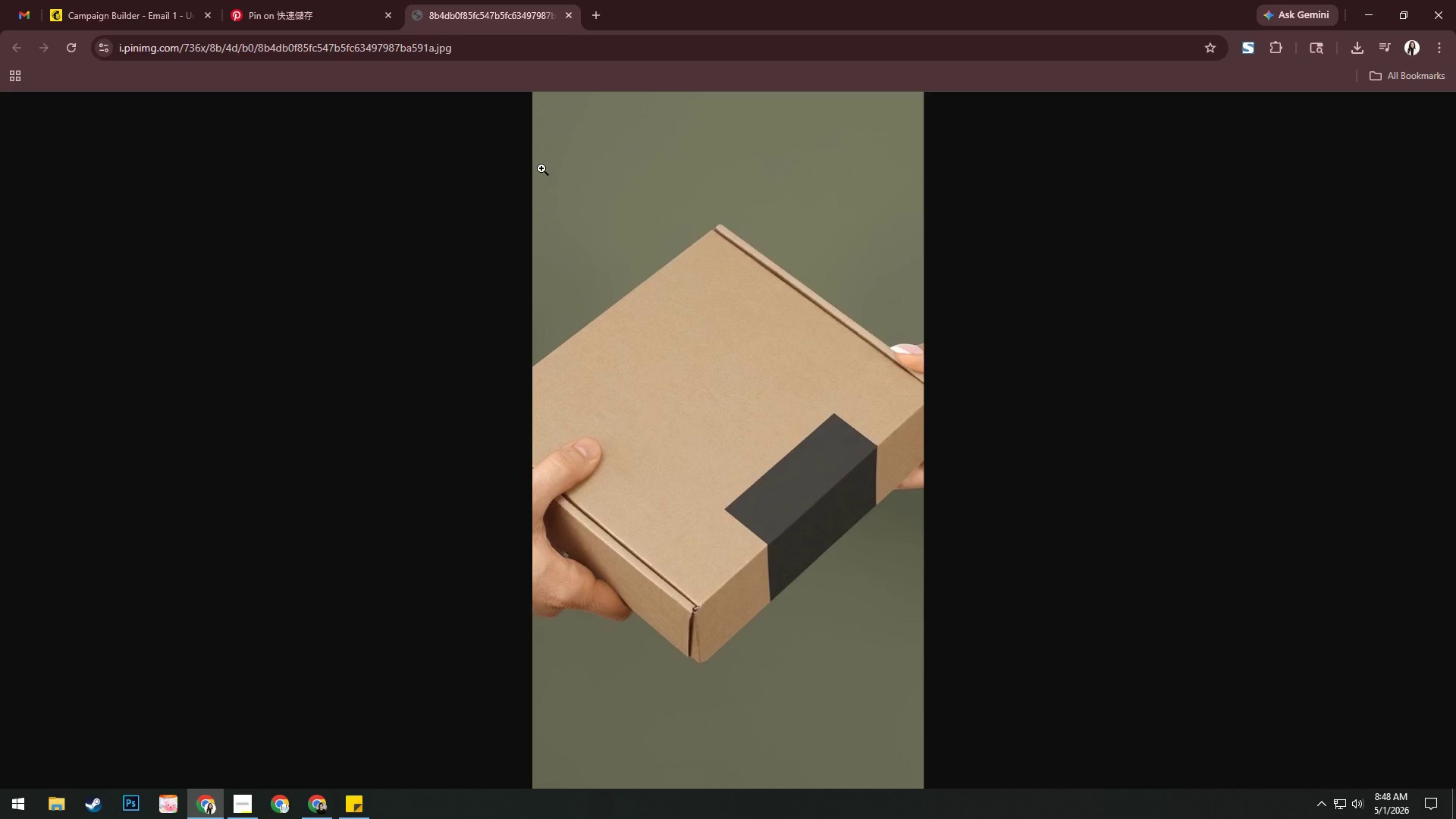 
right_click([624, 260])
 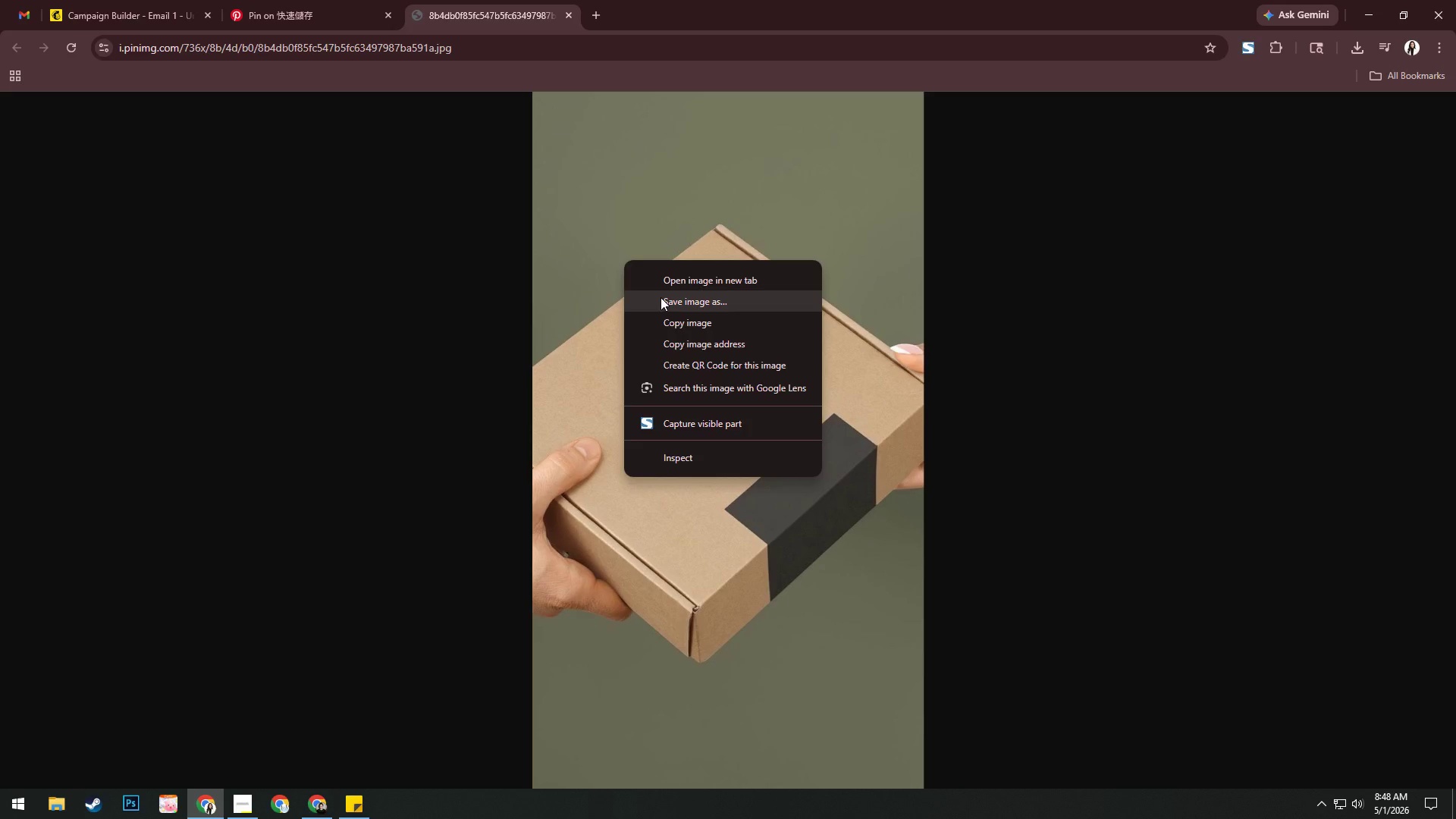 
left_click([661, 297])
 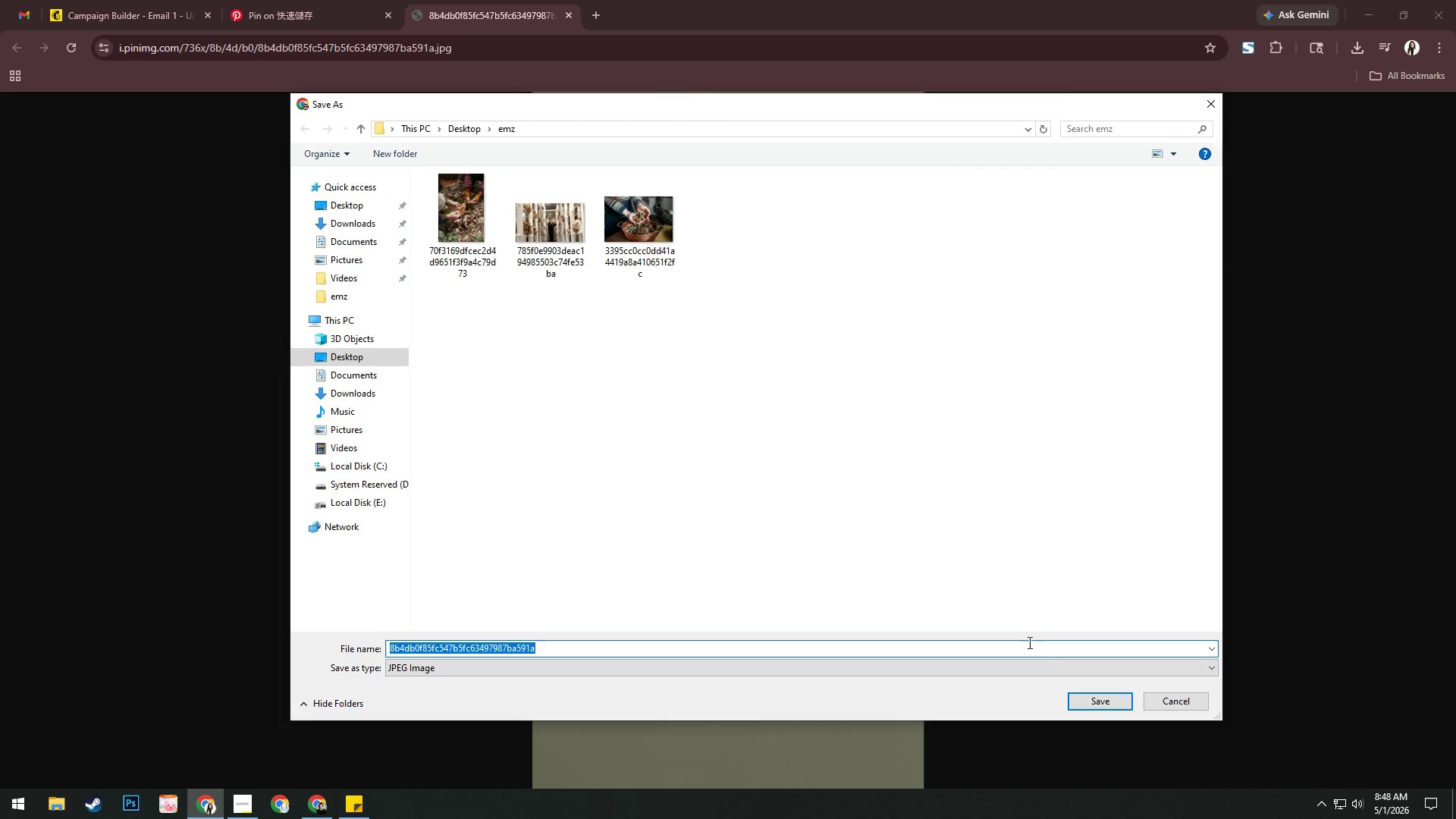 
left_click([1103, 706])
 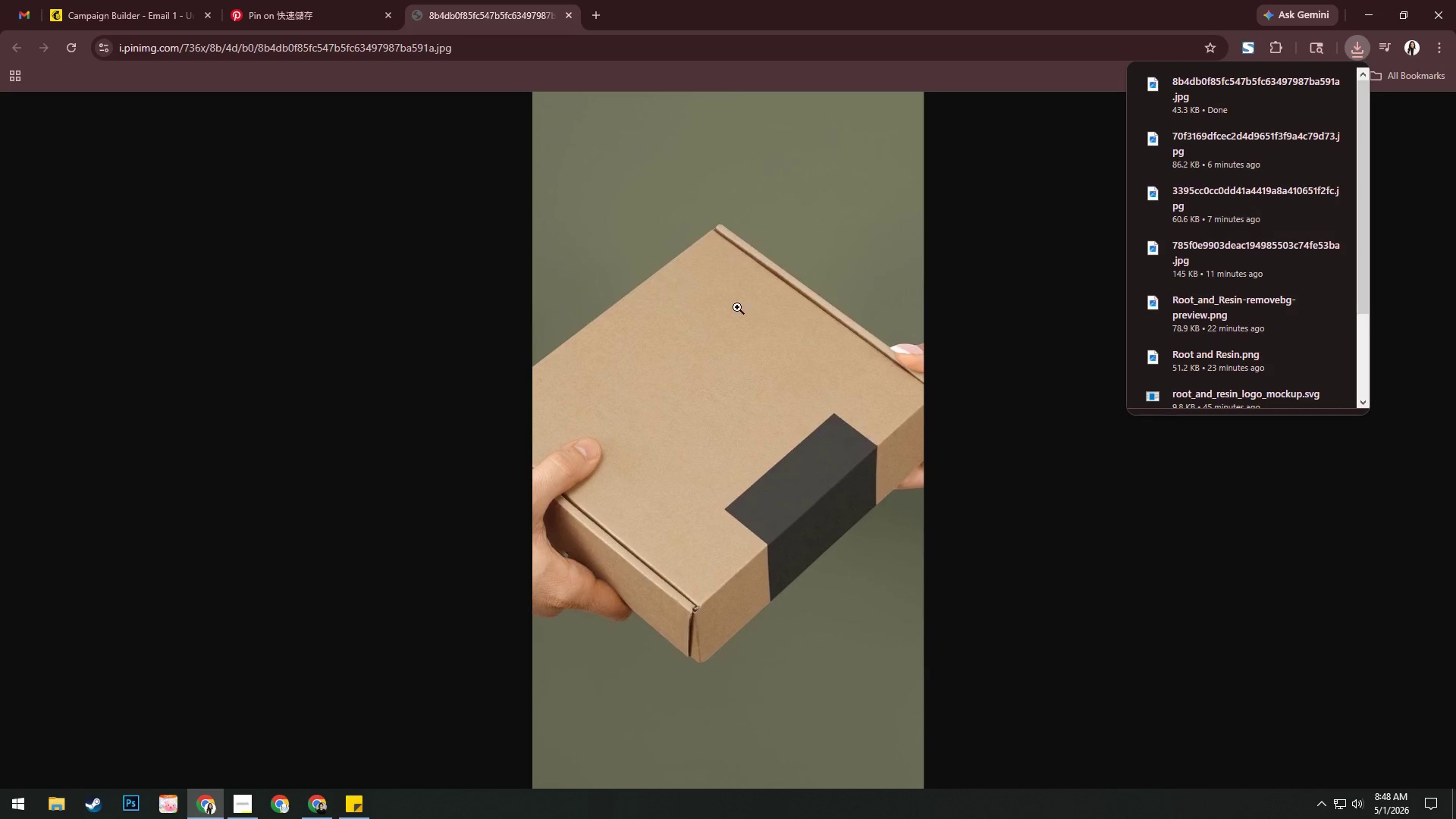 
wait(8.22)
 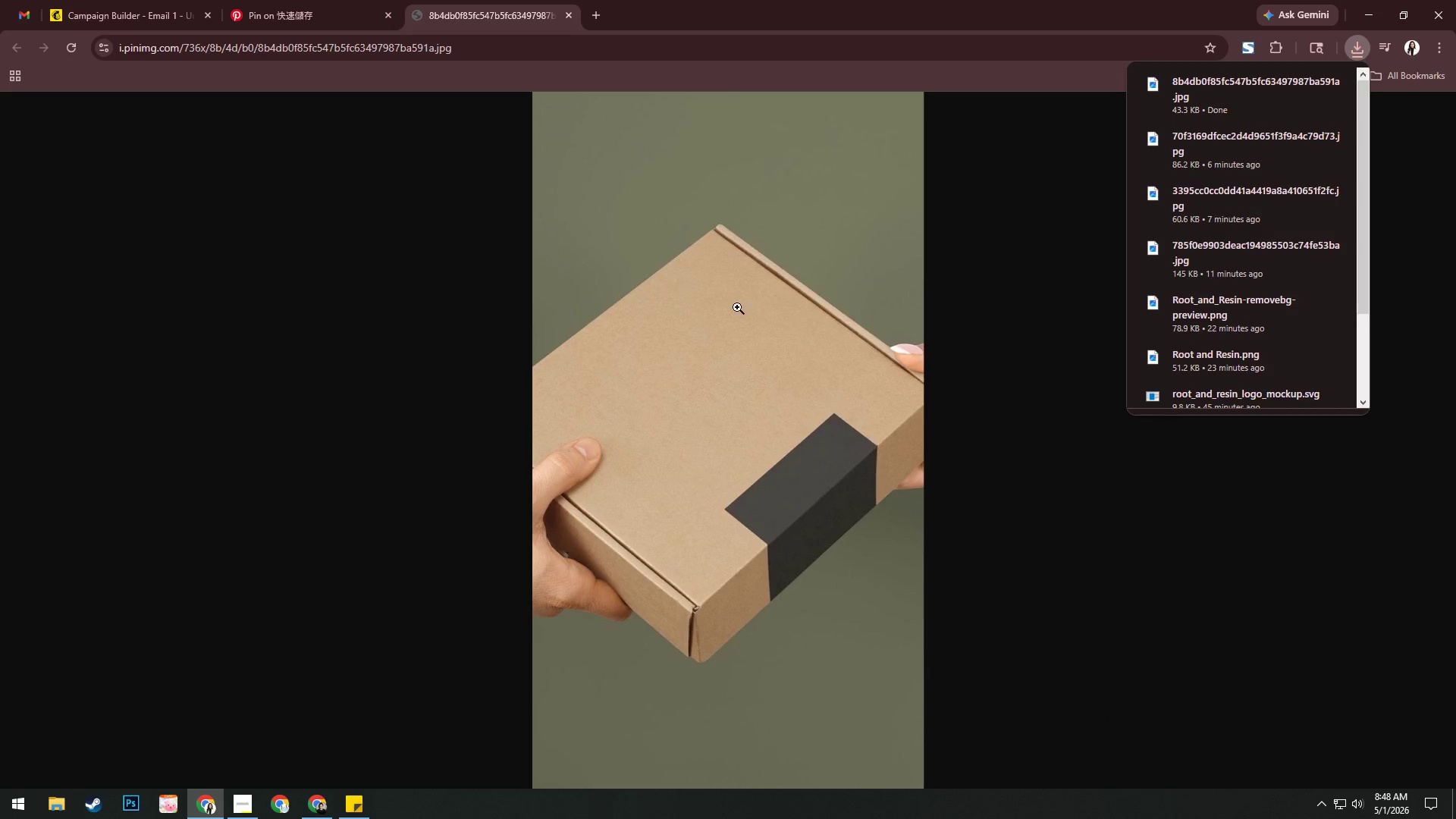 
left_click([570, 20])
 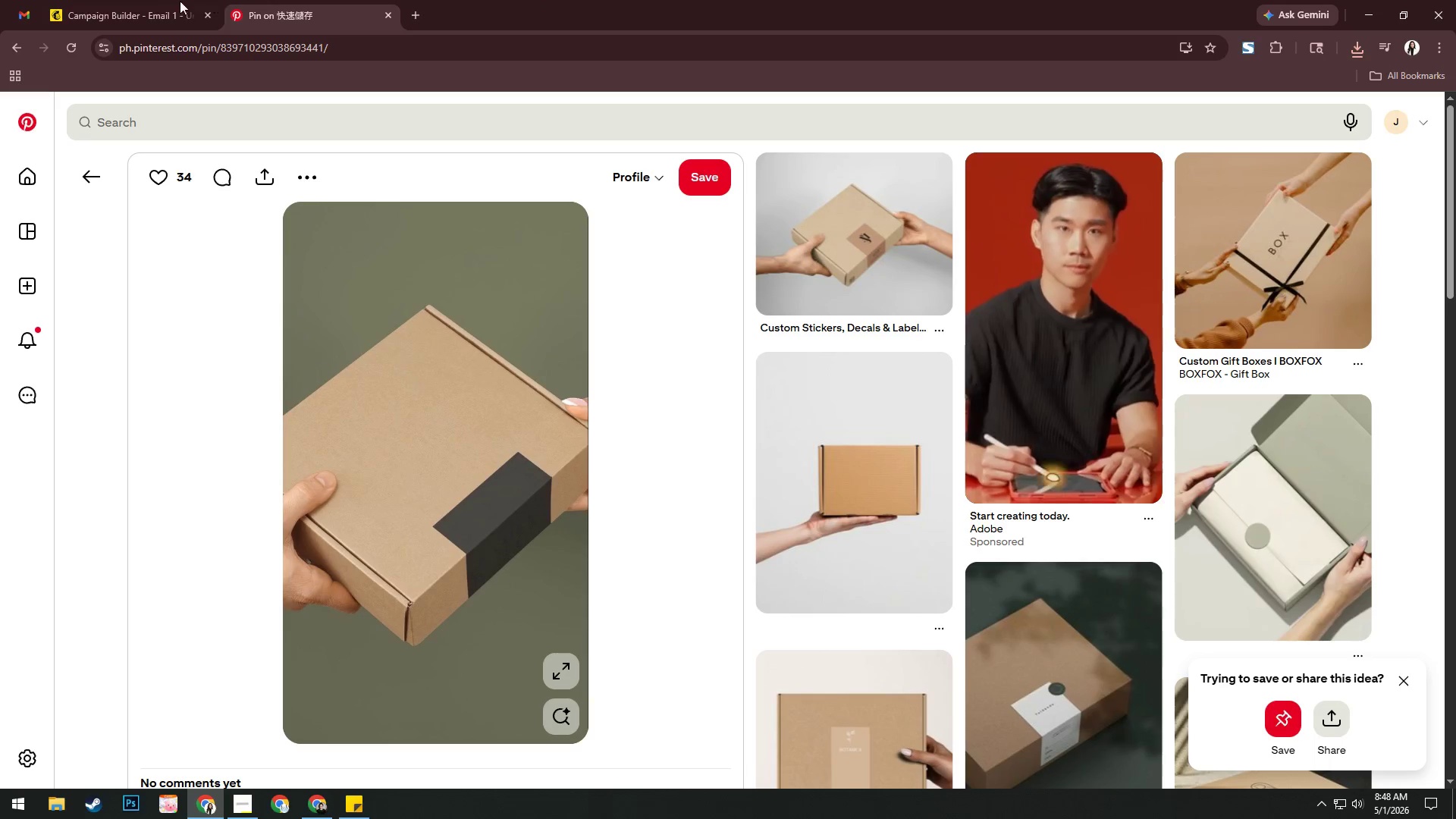 
left_click([155, 4])
 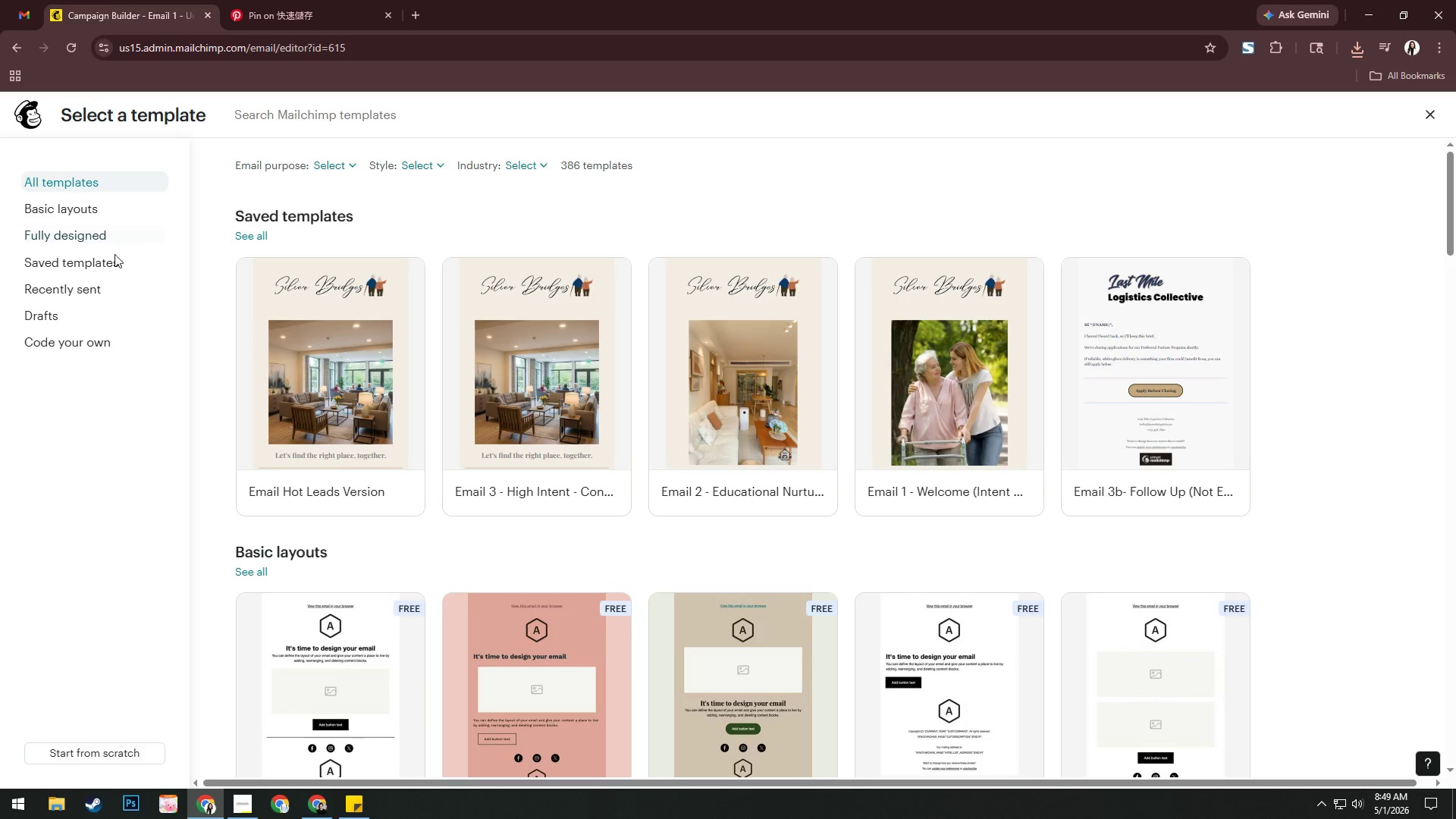 
scroll: coordinate [370, 400], scroll_direction: down, amount: 3.0
 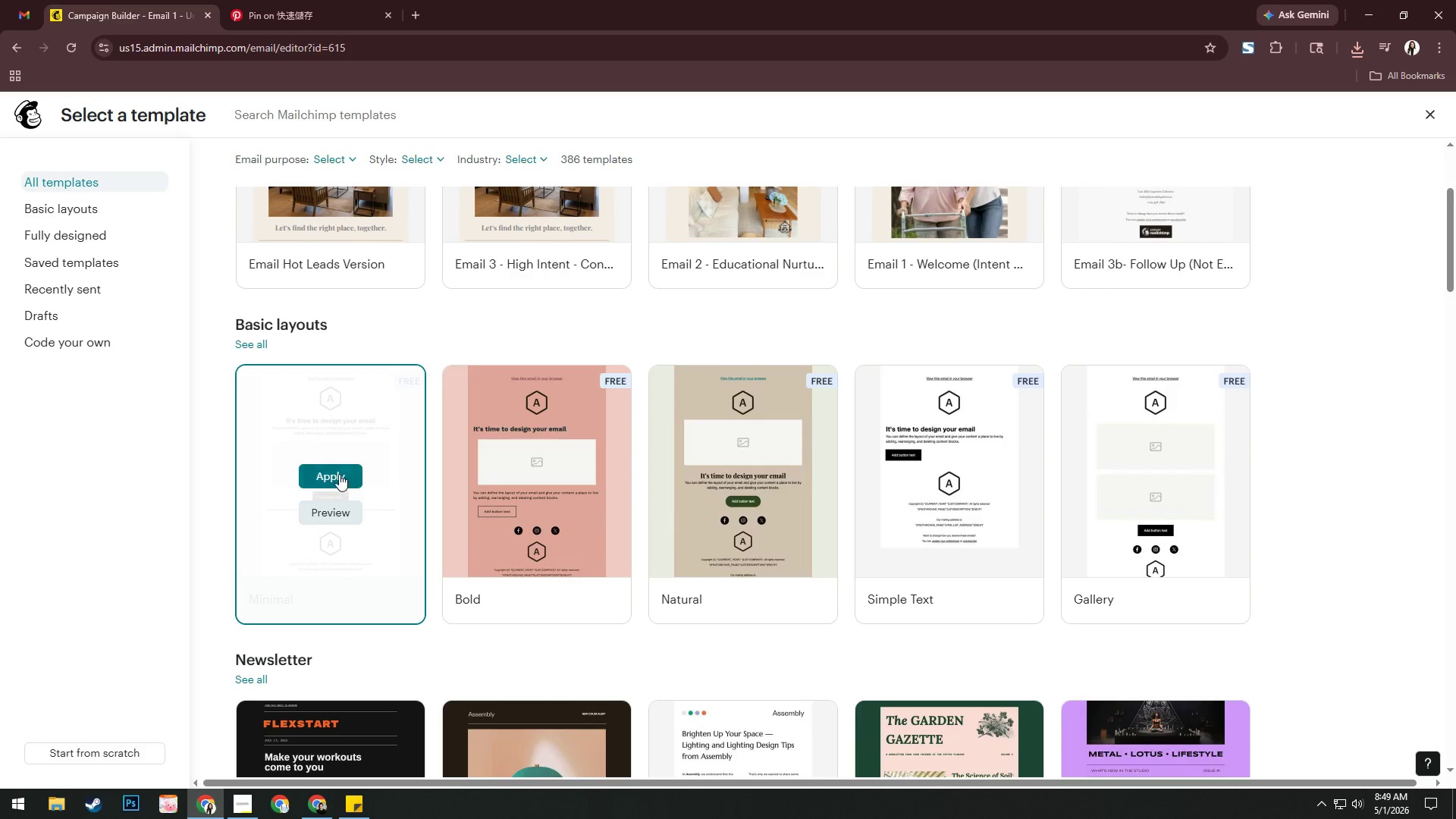 
left_click([338, 472])
 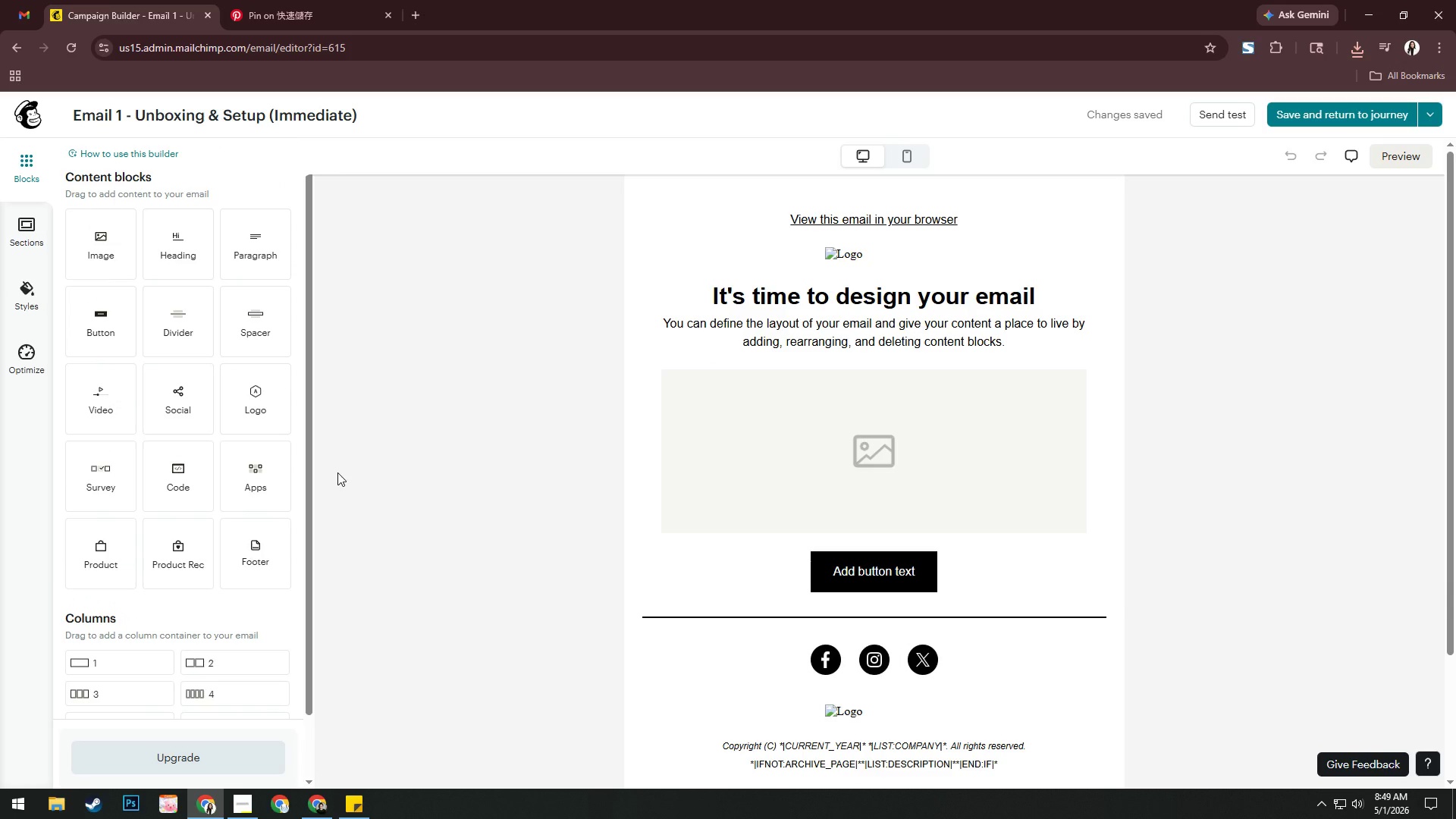 
wait(14.22)
 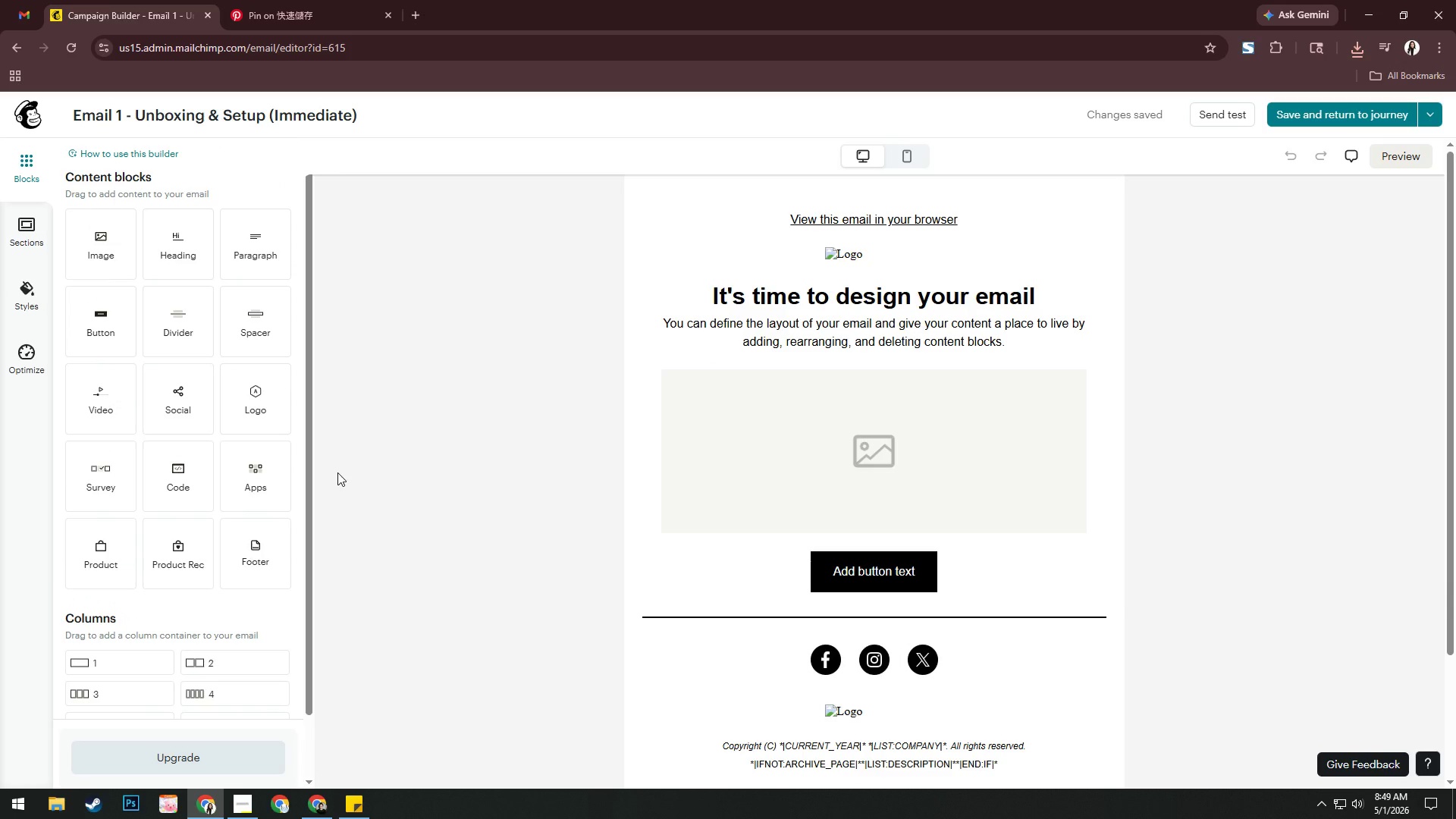 
left_click([849, 259])
 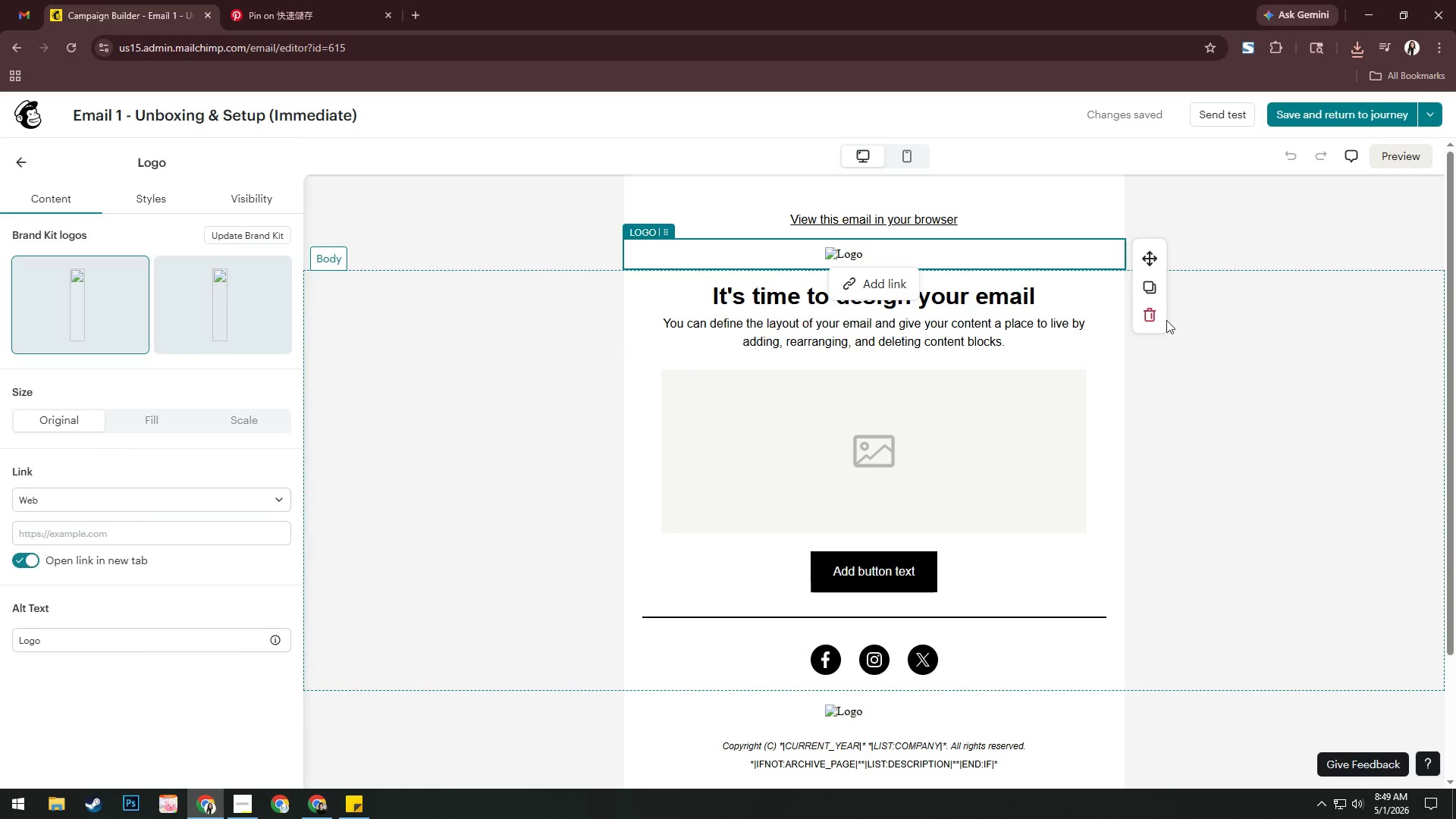 
left_click([1158, 317])
 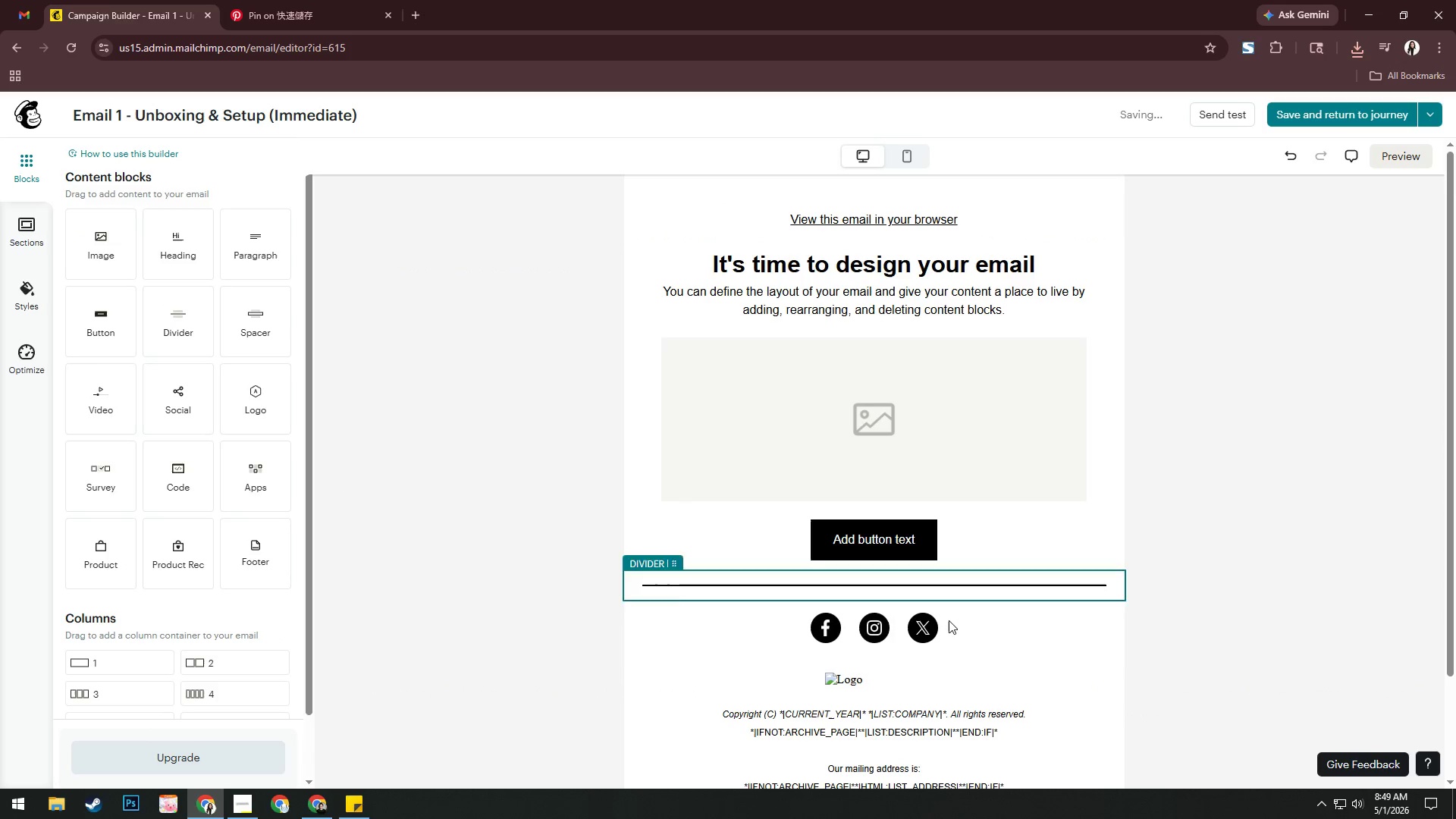 
left_click([952, 623])
 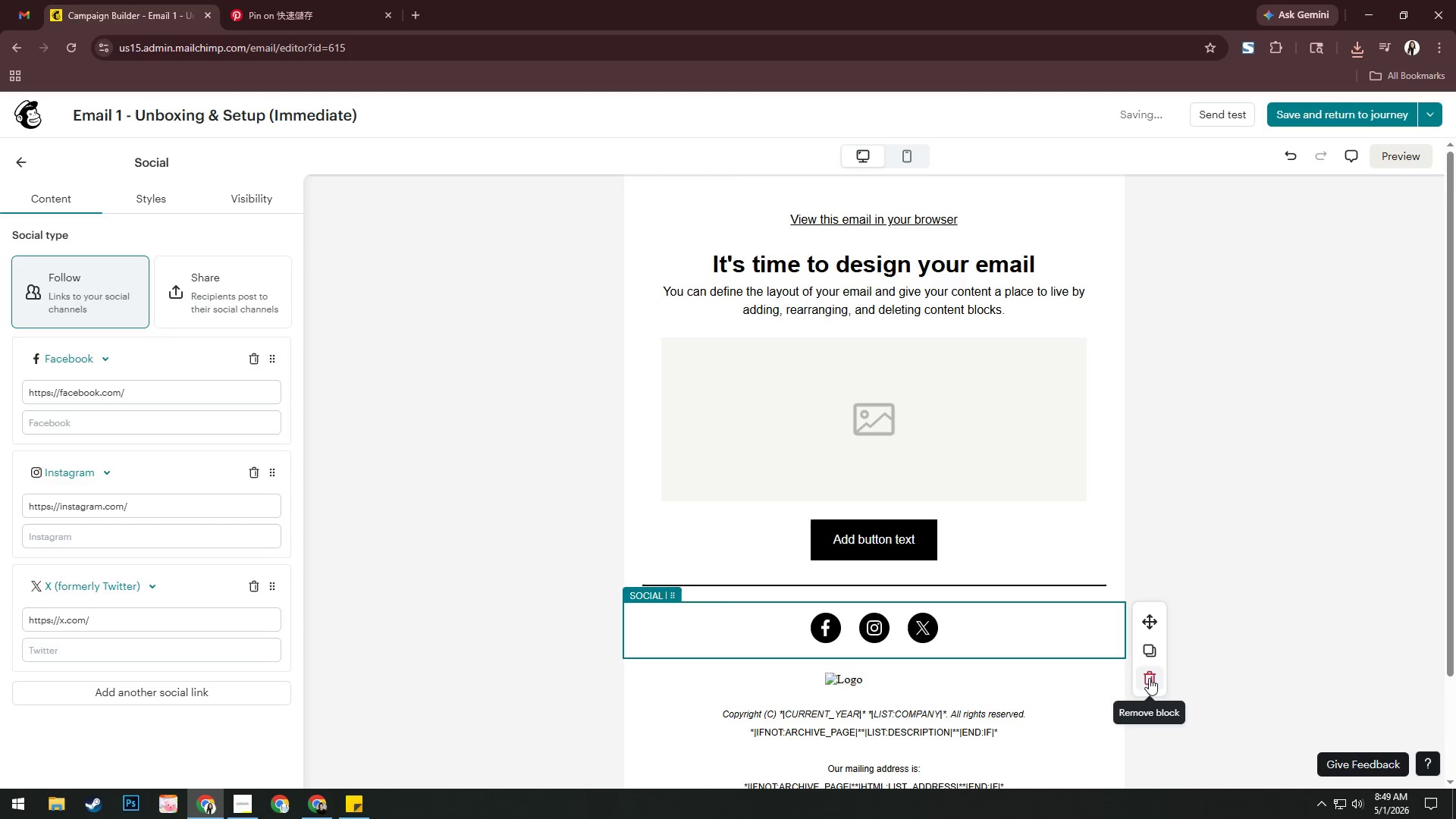 
left_click([1147, 676])
 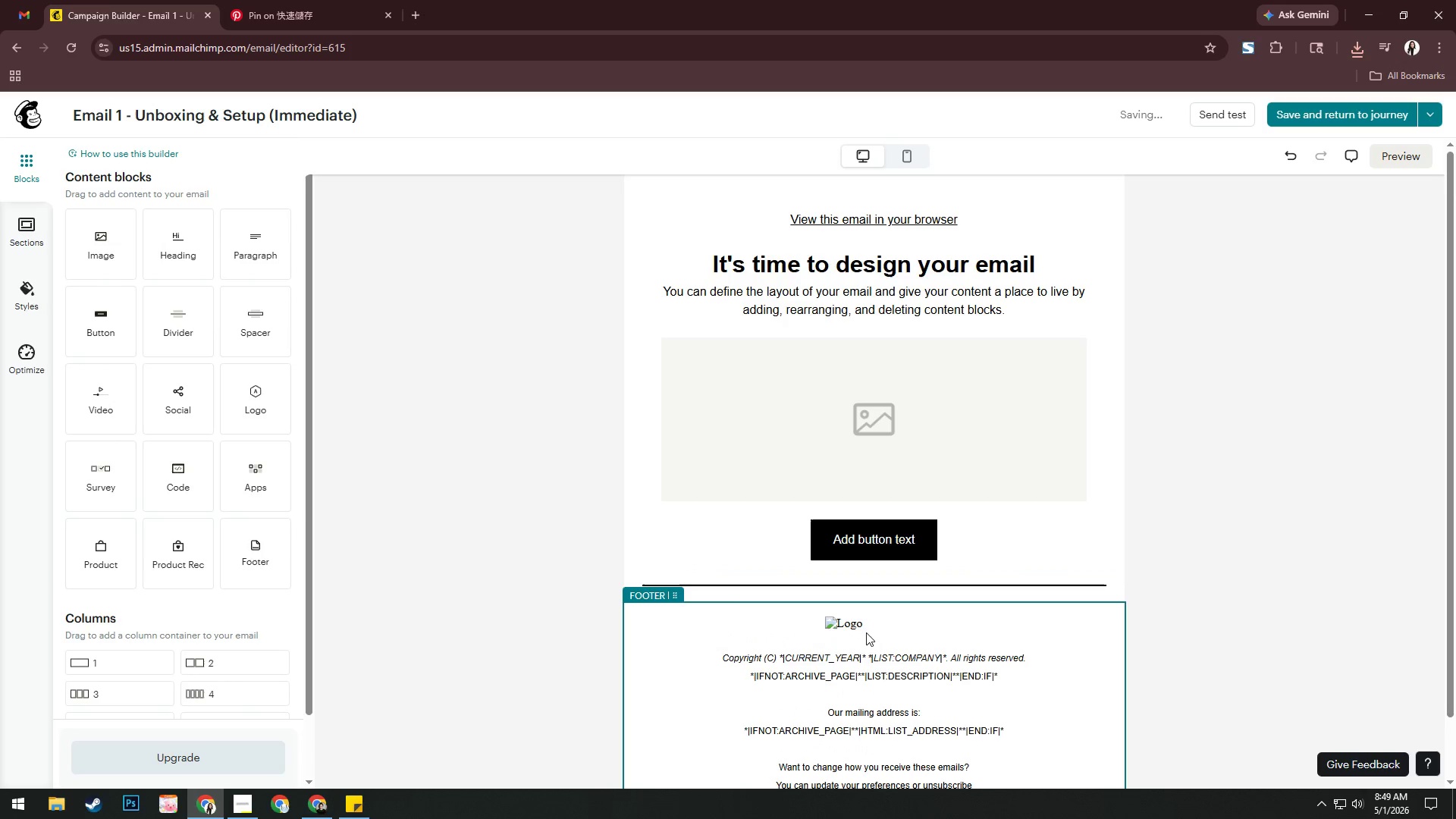 
left_click([872, 623])
 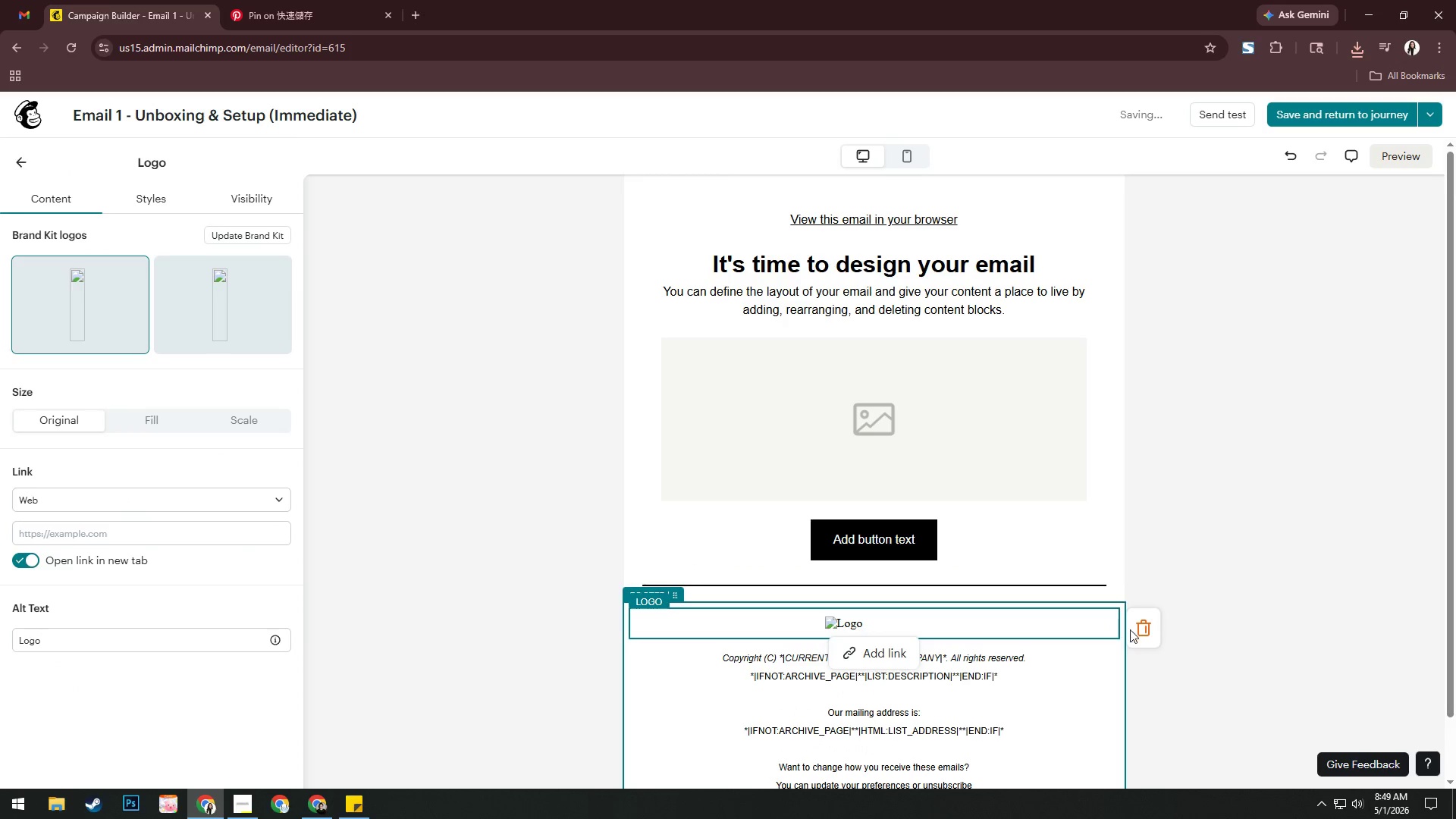 
left_click([1138, 629])
 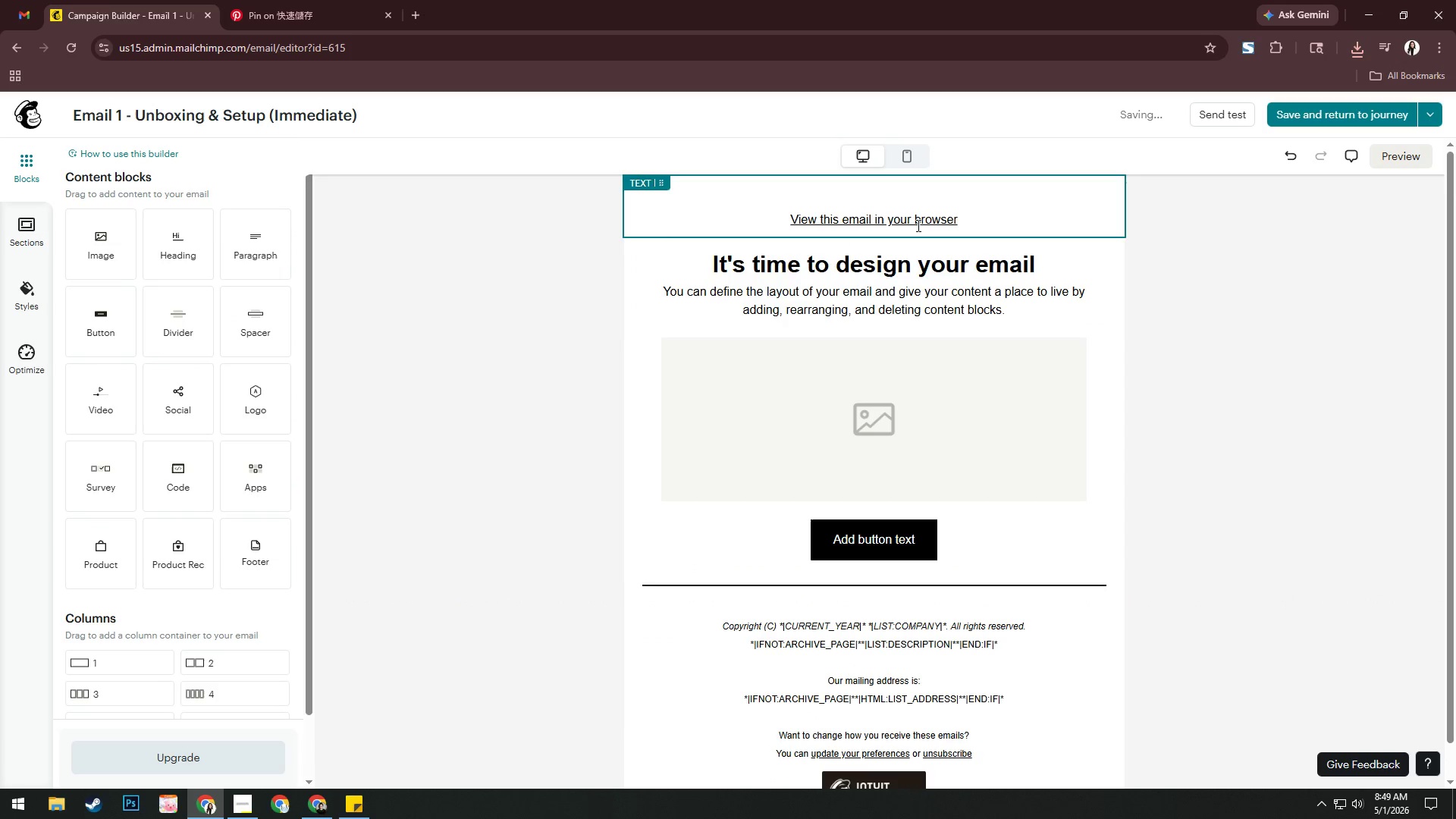 
left_click([952, 217])
 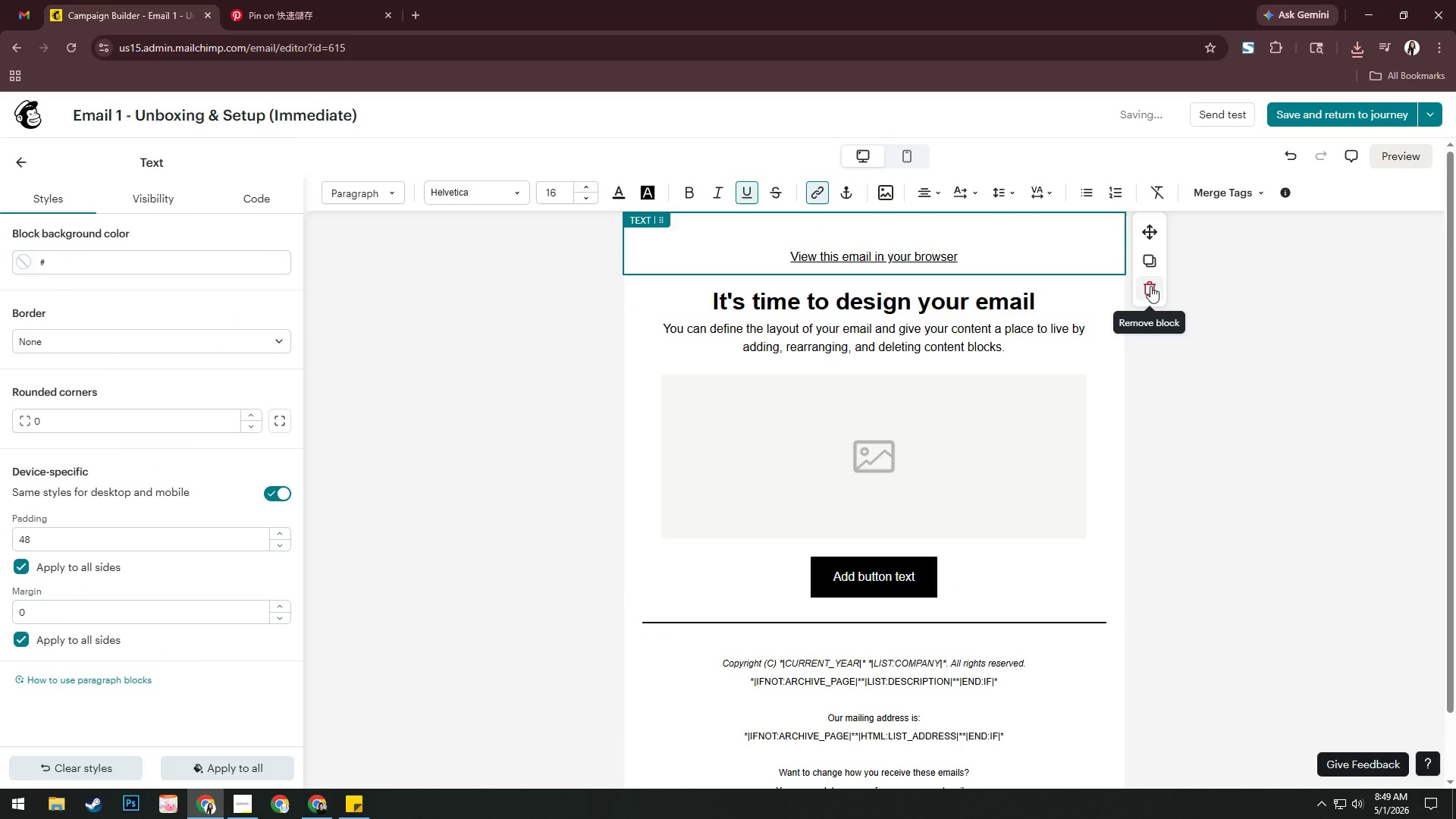 
left_click([1150, 286])
 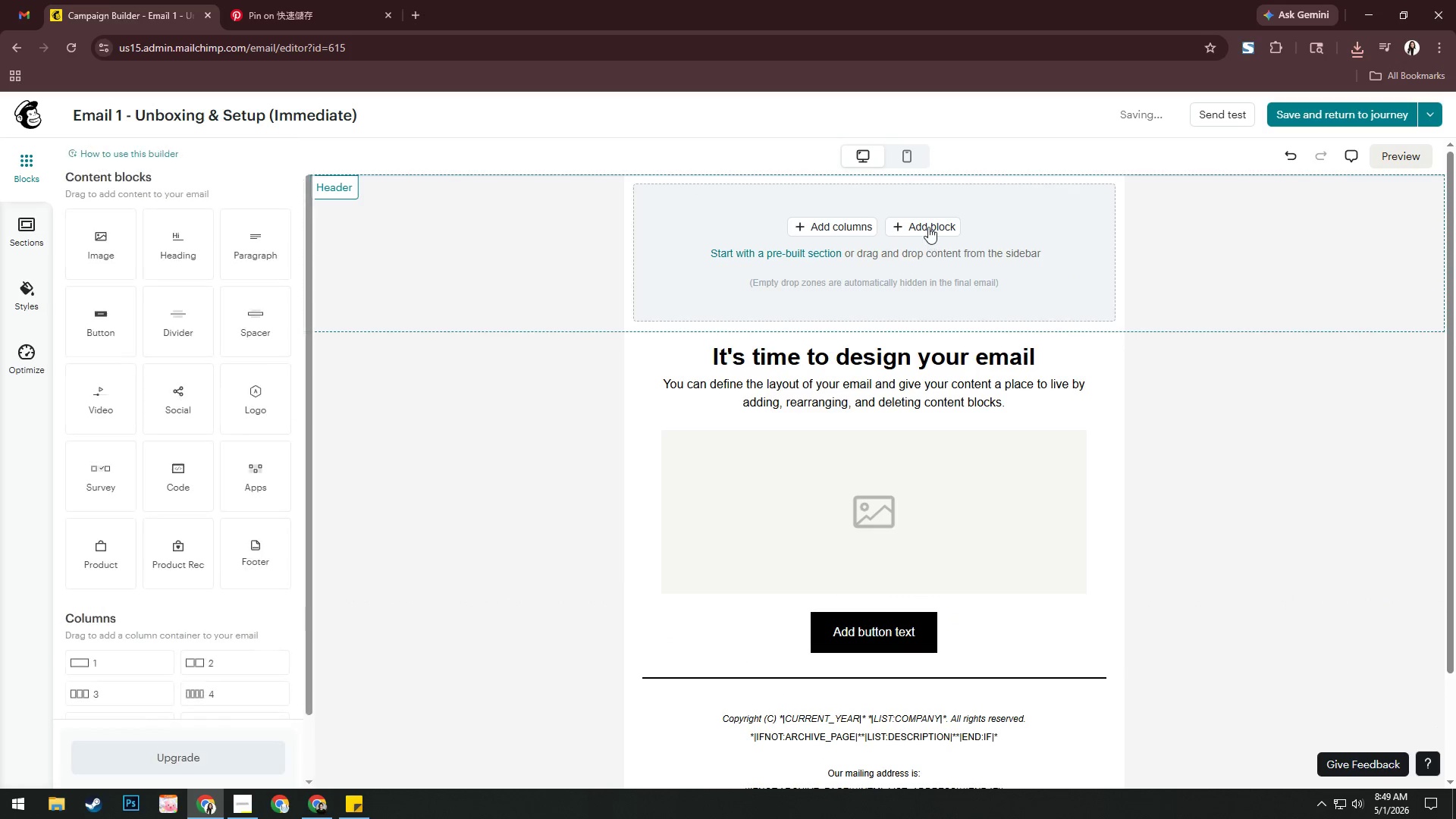 
left_click([929, 222])
 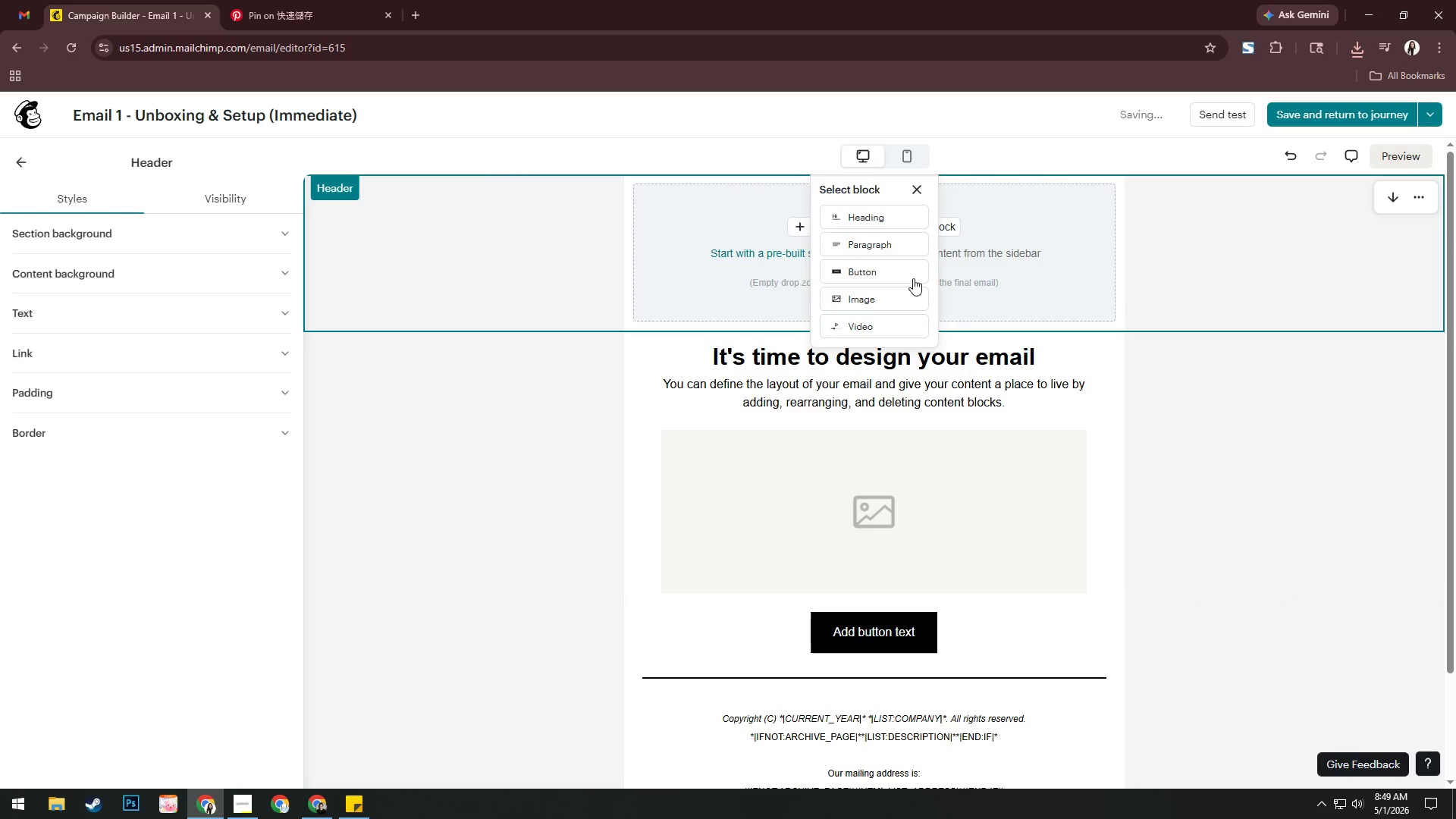 
mouse_move([868, 303])
 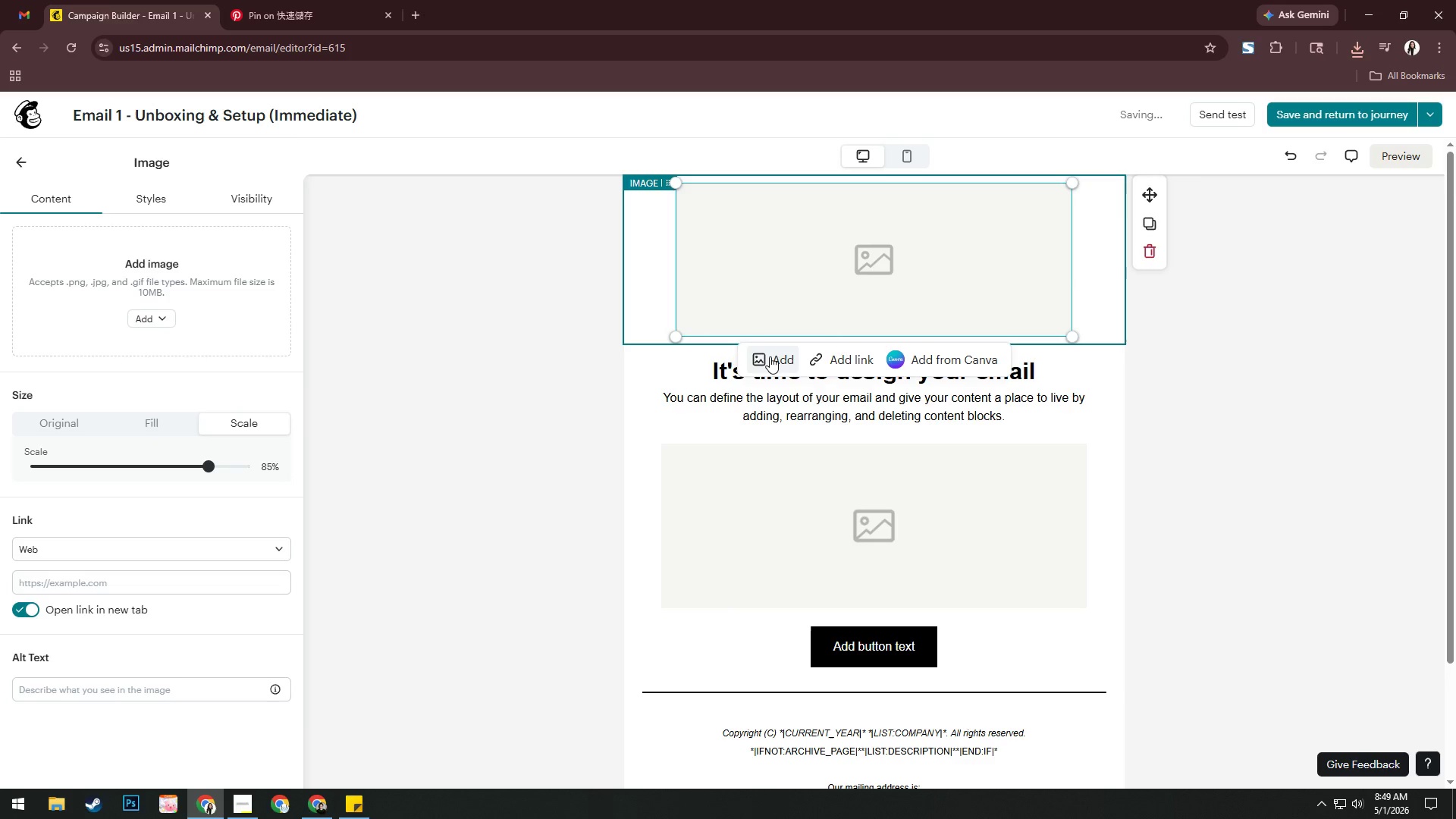 
left_click([770, 356])
 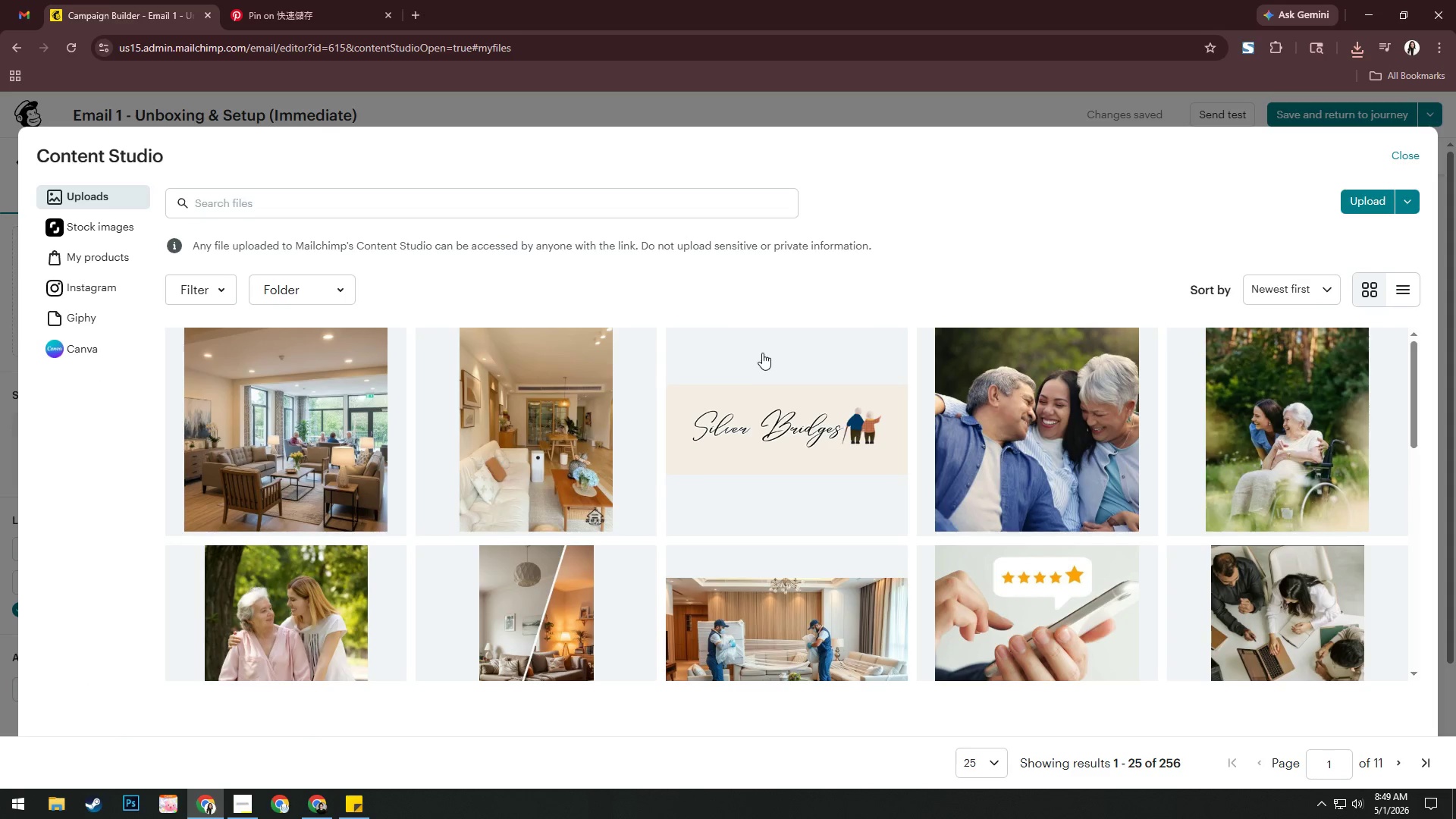 
left_click([1362, 209])
 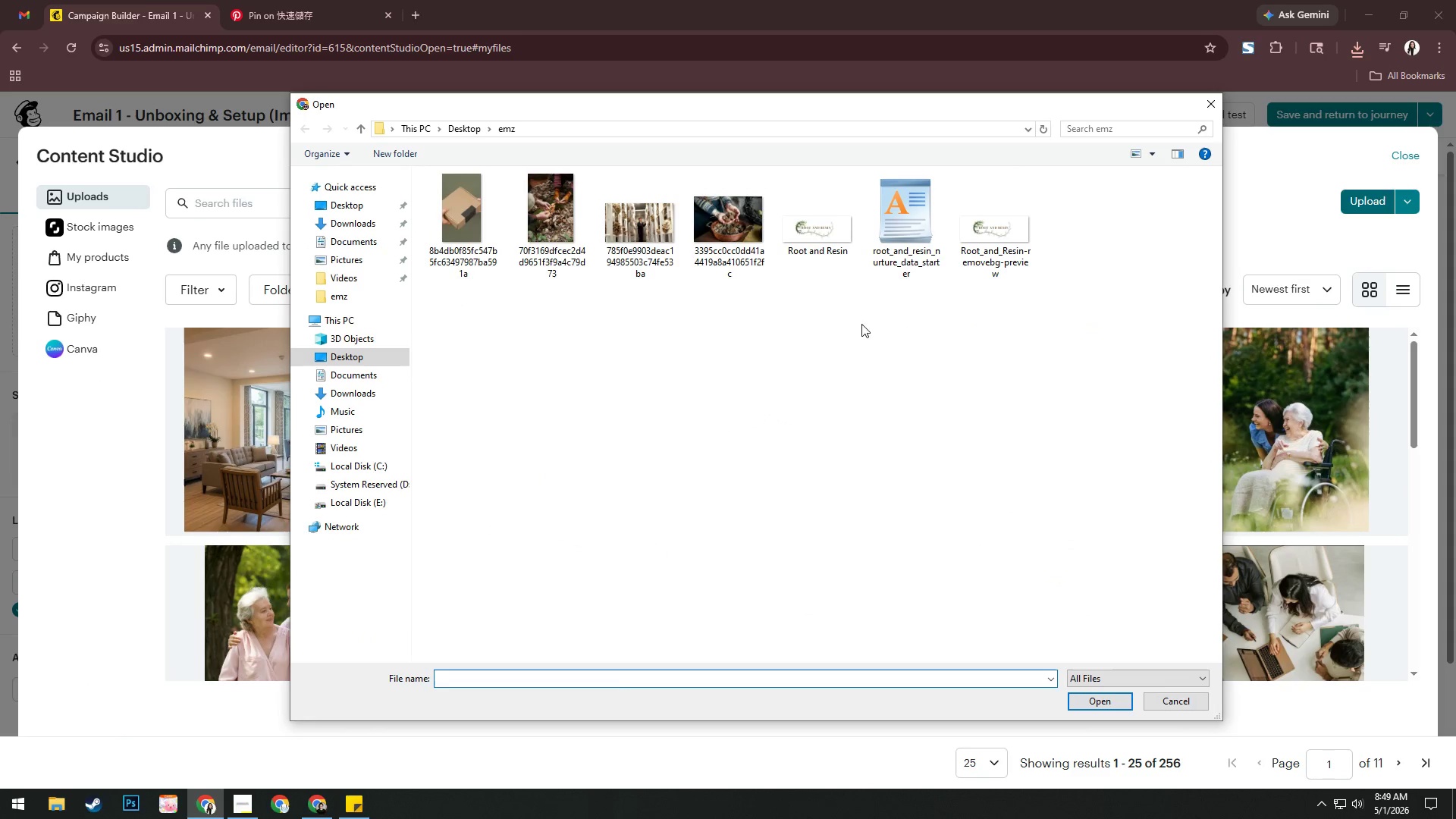 
left_click_drag(start_coordinate=[830, 312], to_coordinate=[441, 194])
 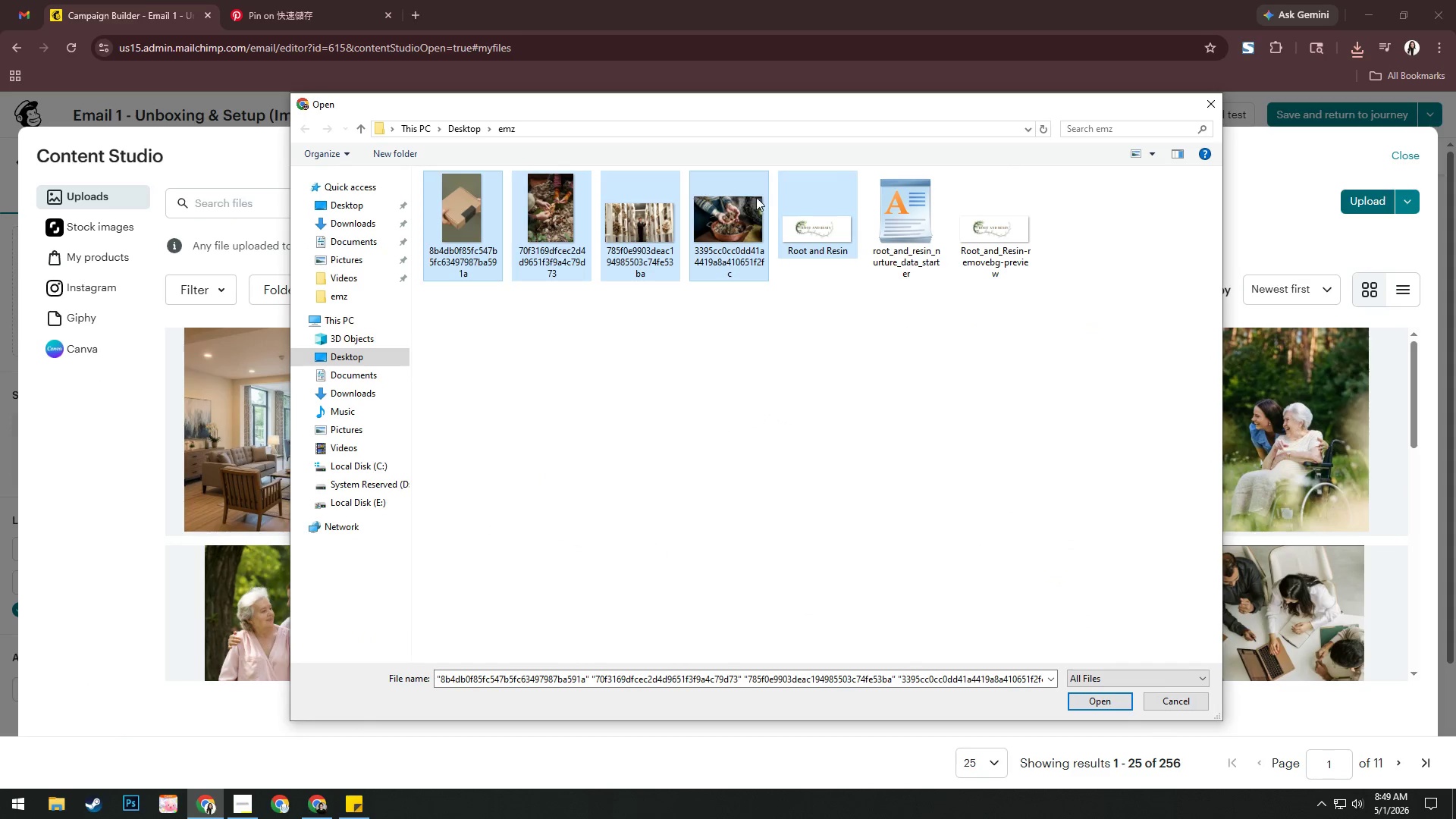 
hold_key(key=ControlLeft, duration=0.52)
left_click([1021, 222])
 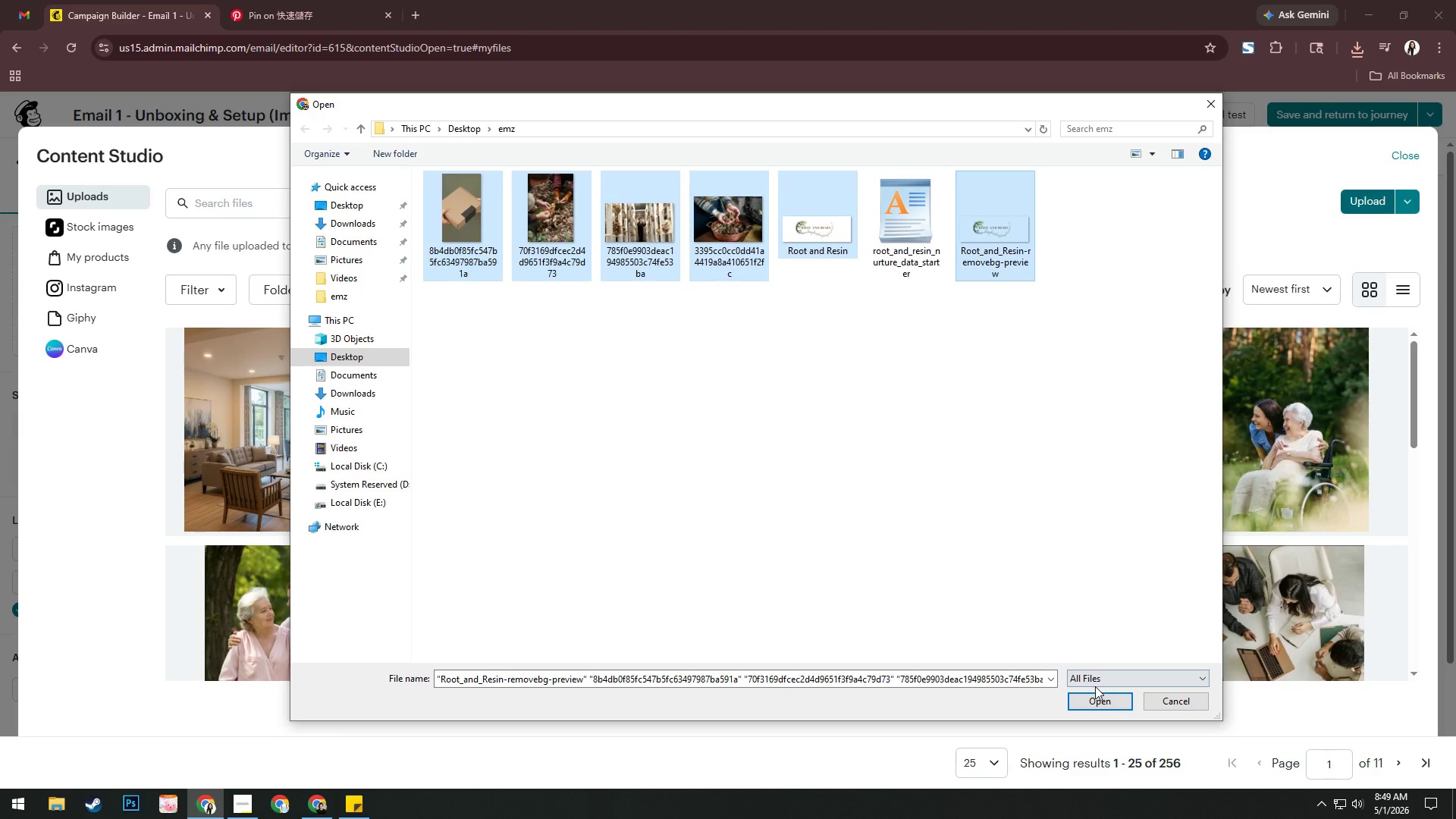 
left_click([1094, 708])
 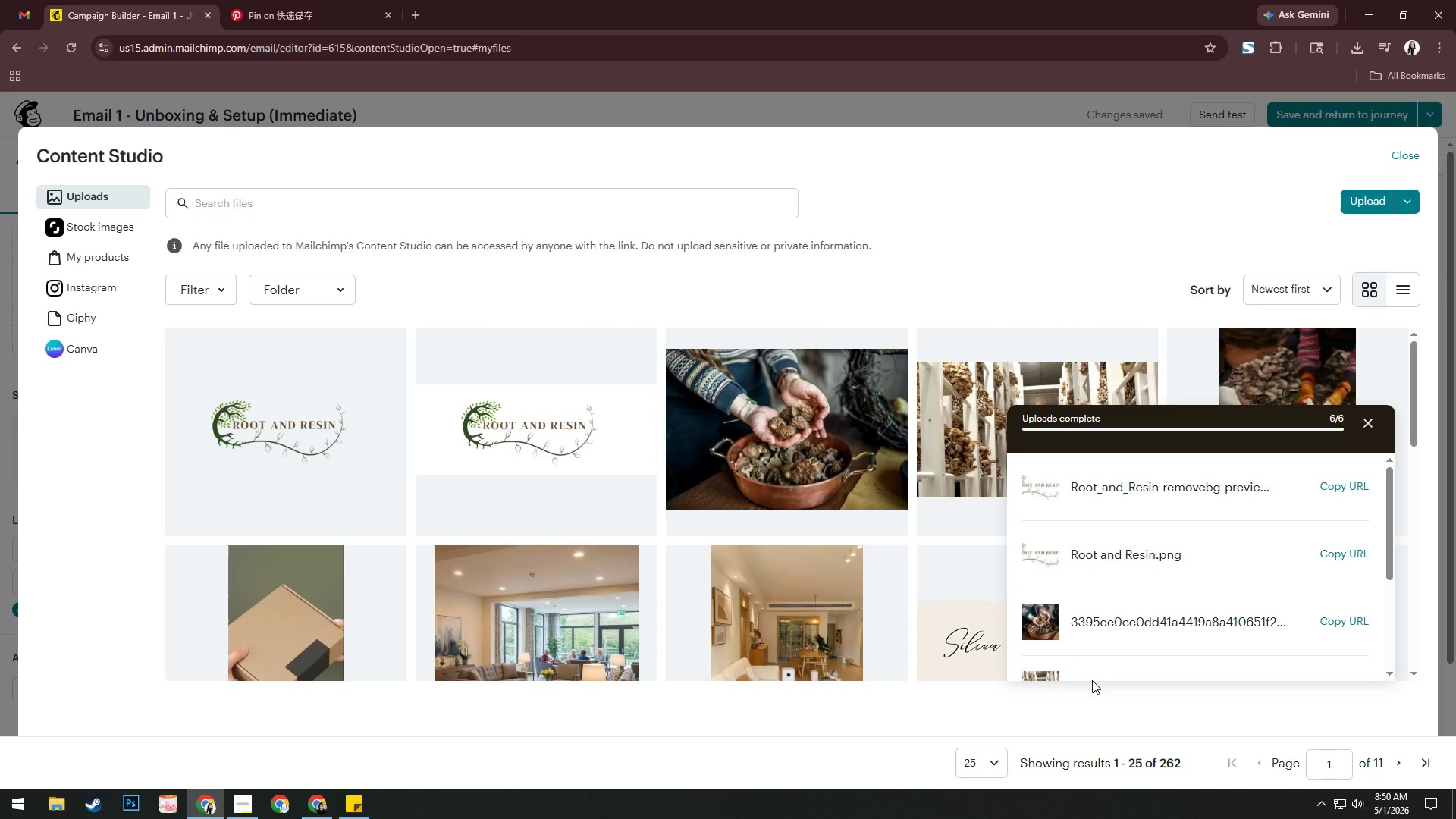 
wait(50.39)
 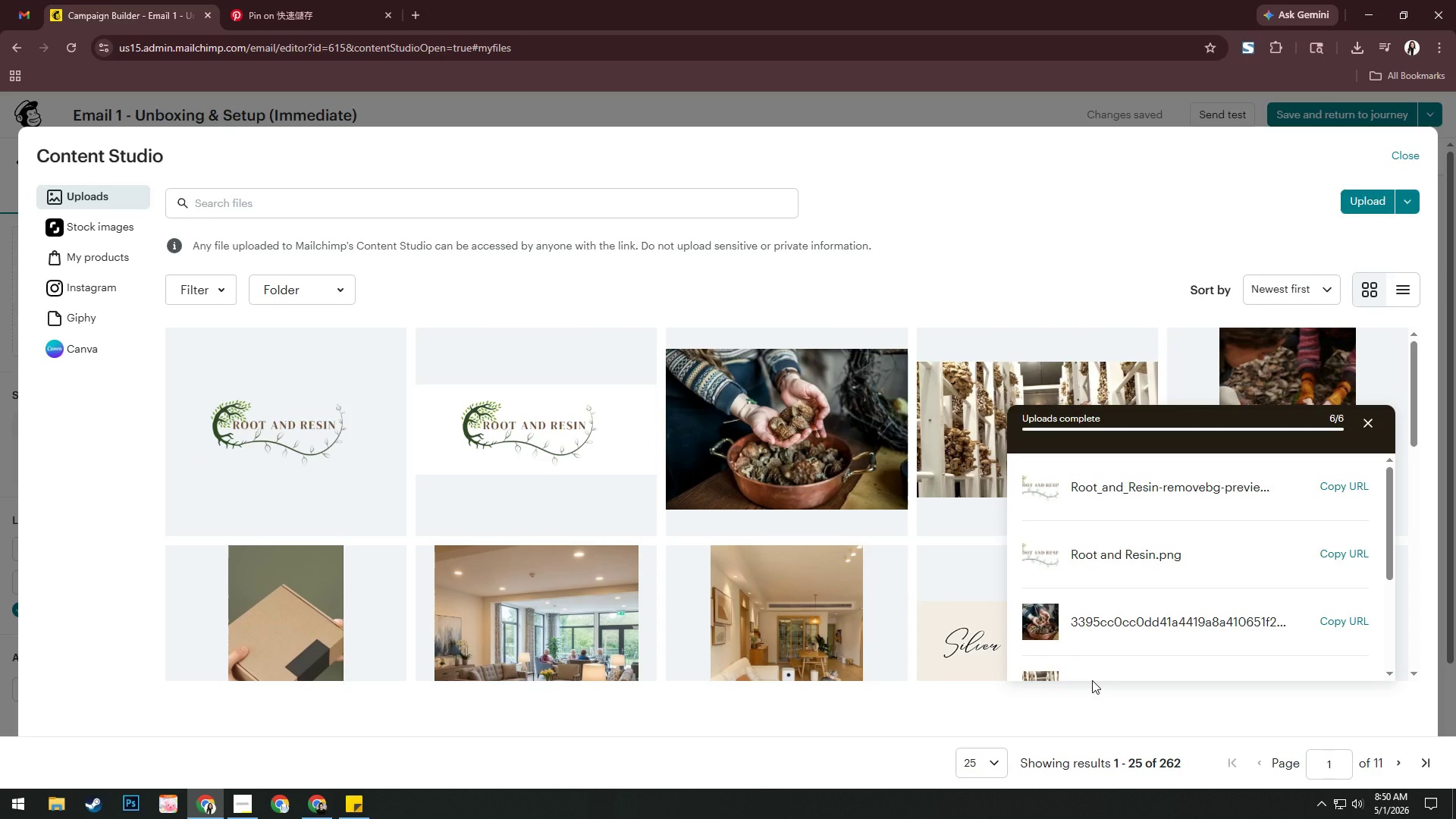 
left_click([310, 428])
 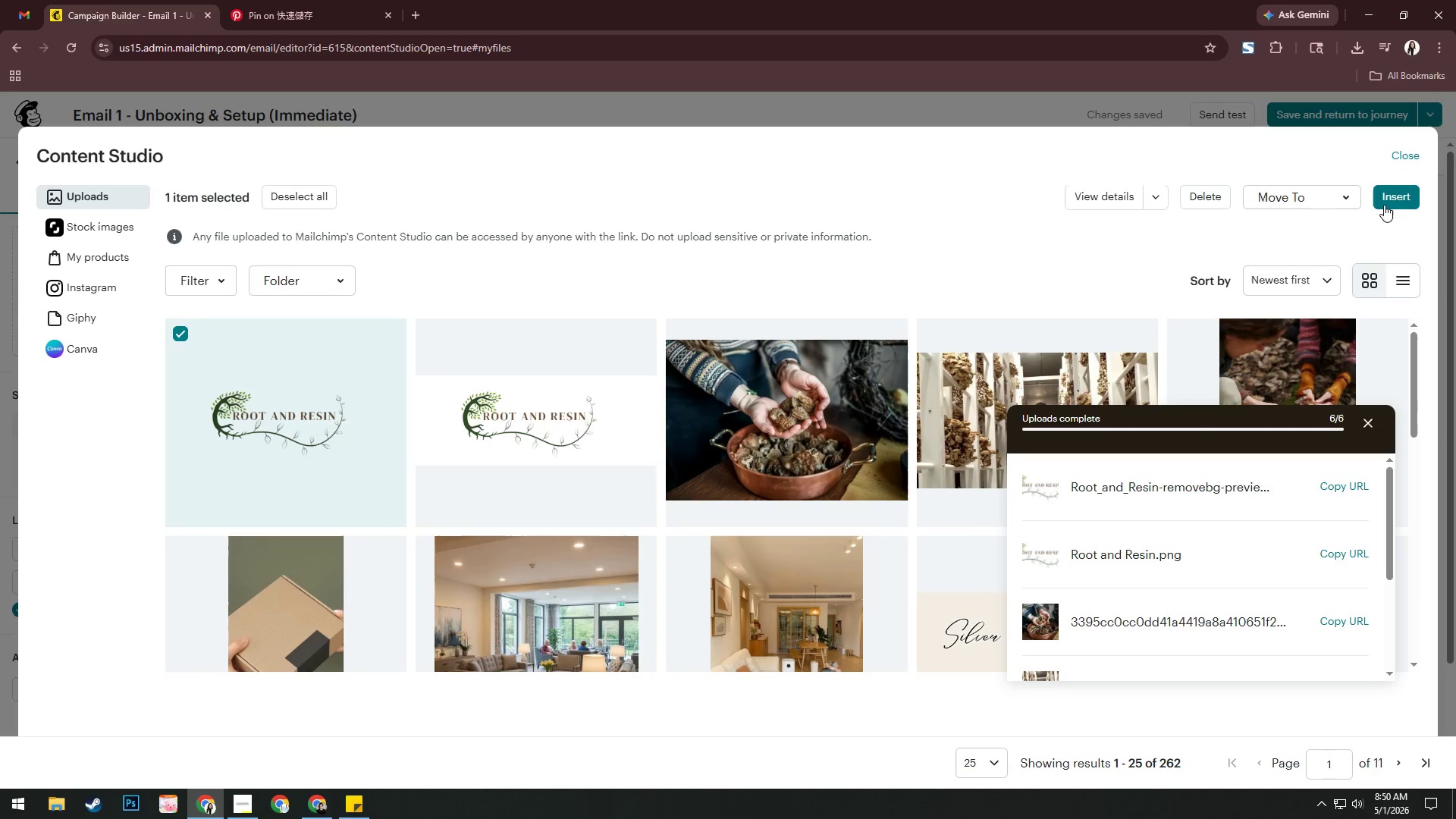 
left_click([1393, 198])
 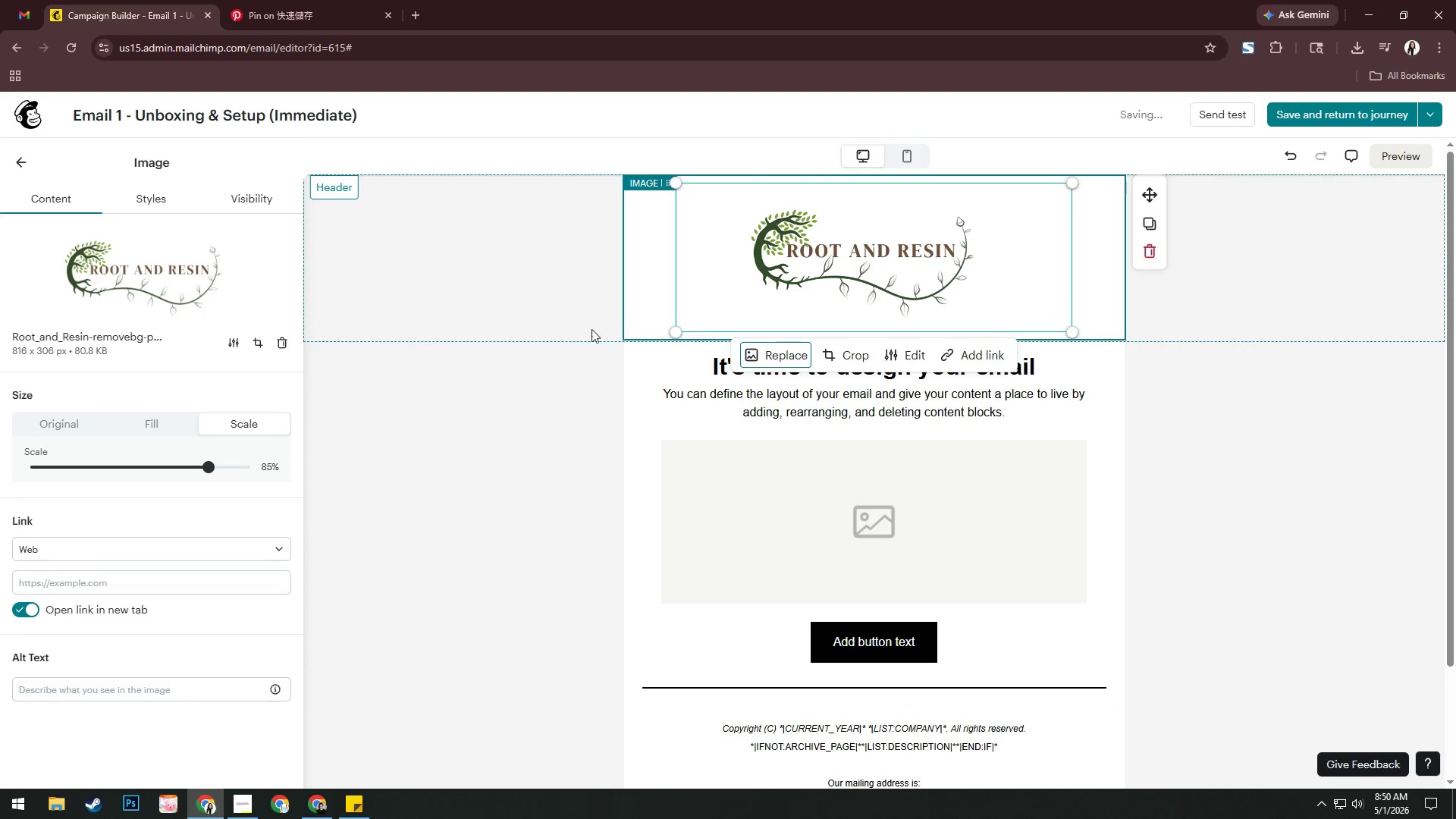 
left_click_drag(start_coordinate=[214, 466], to_coordinate=[422, 467])
 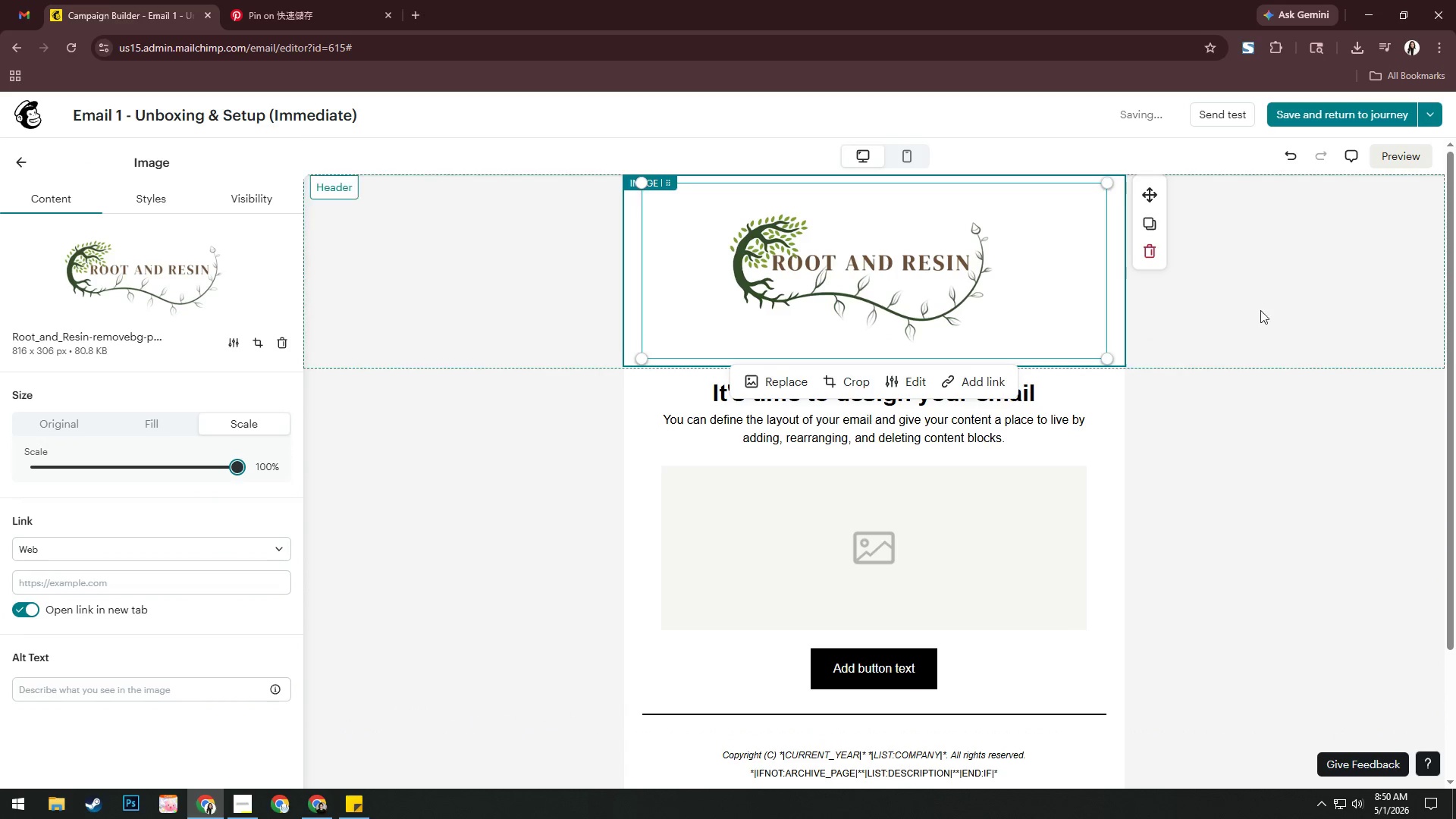 
left_click([1282, 327])
 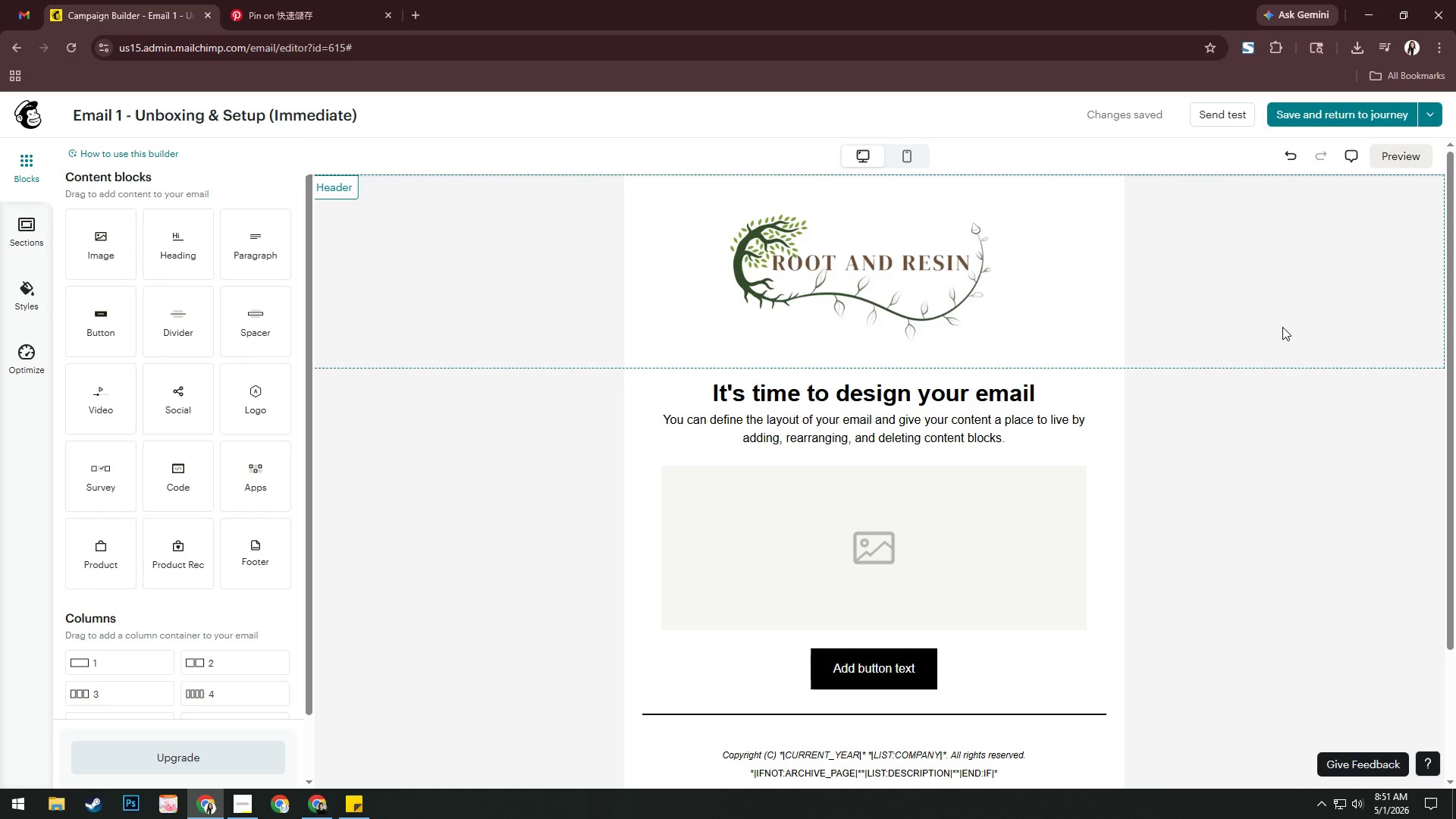 
wait(27.86)
 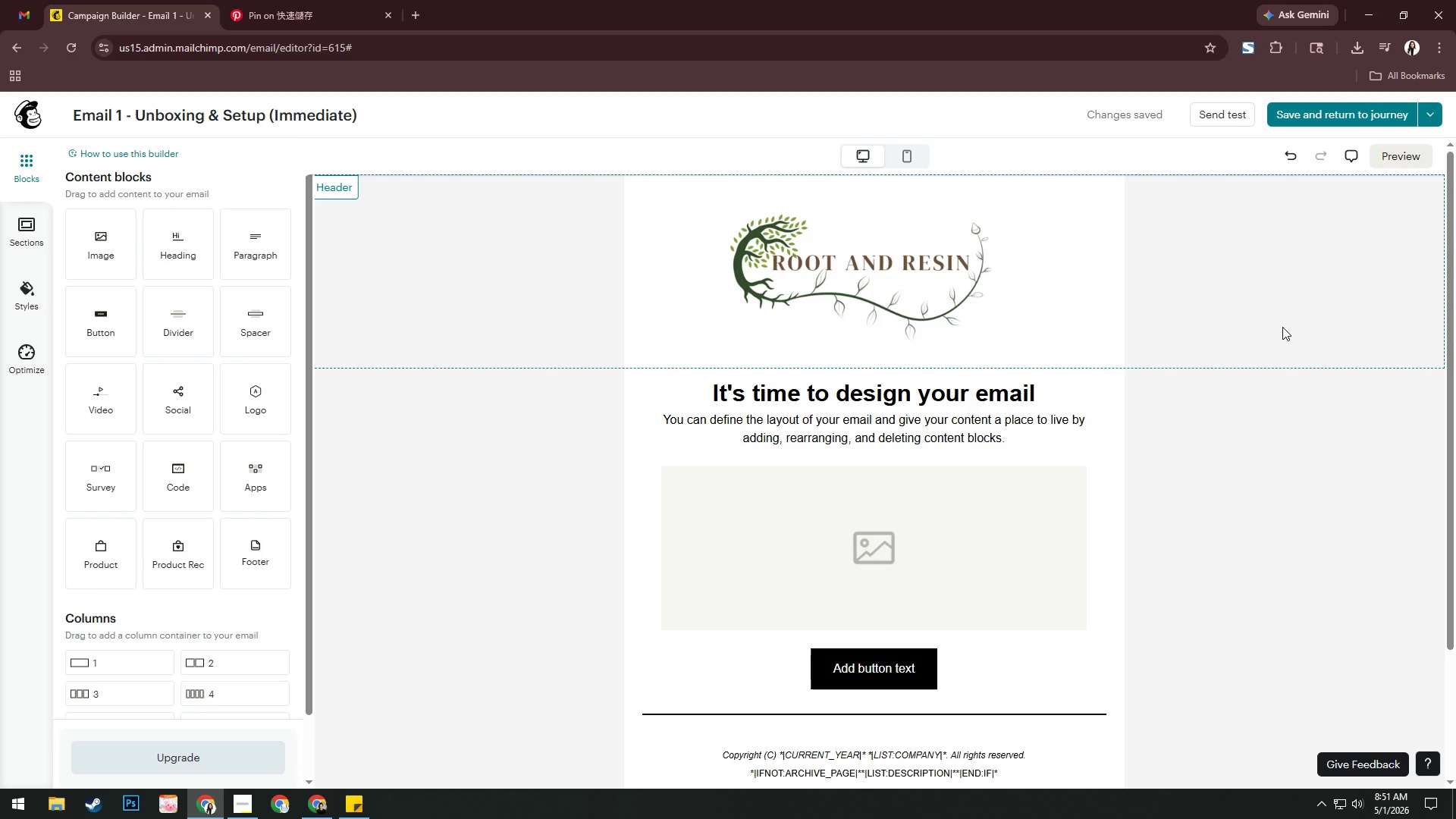 
left_click([1018, 520])
 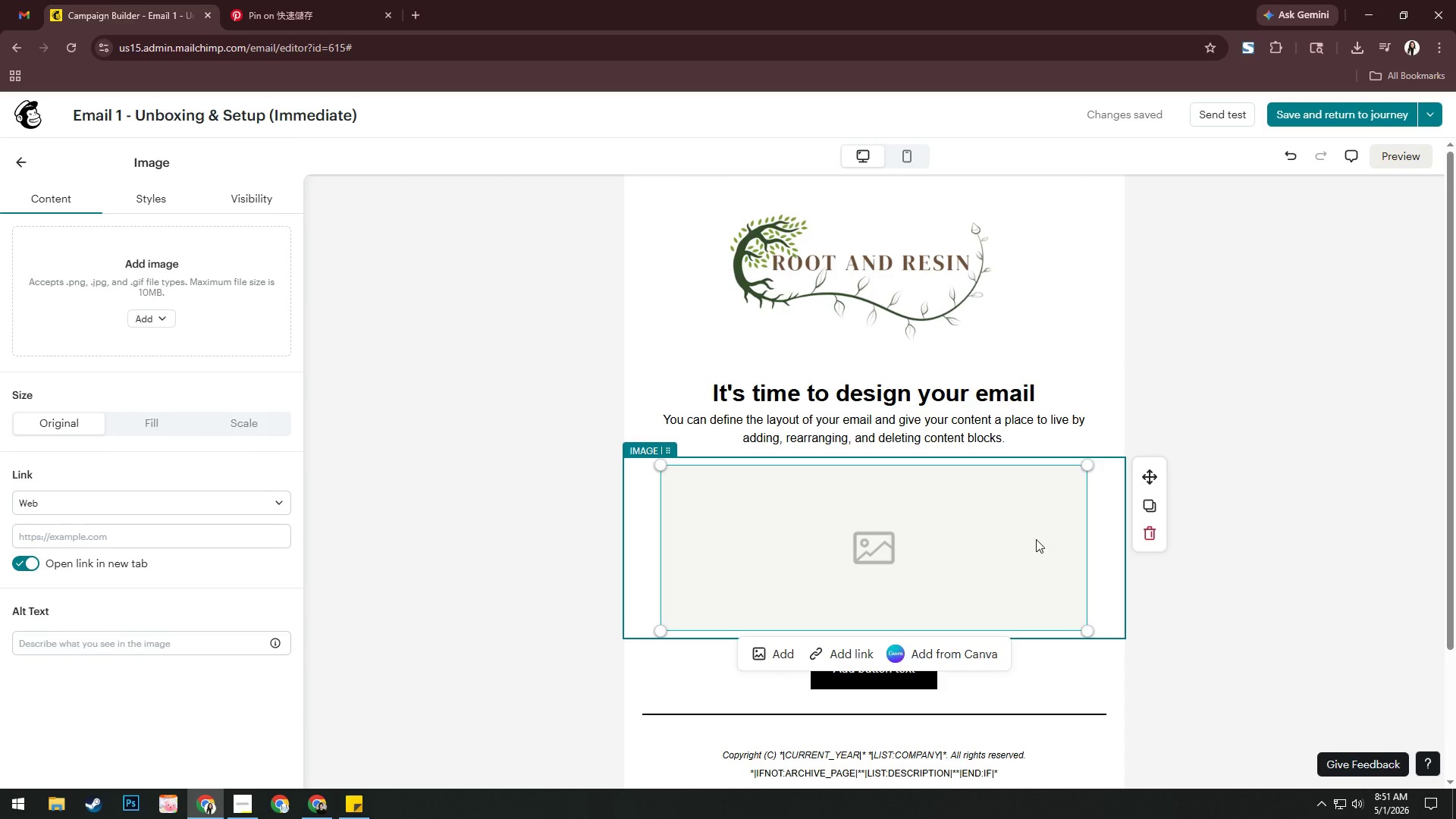 
wait(5.5)
 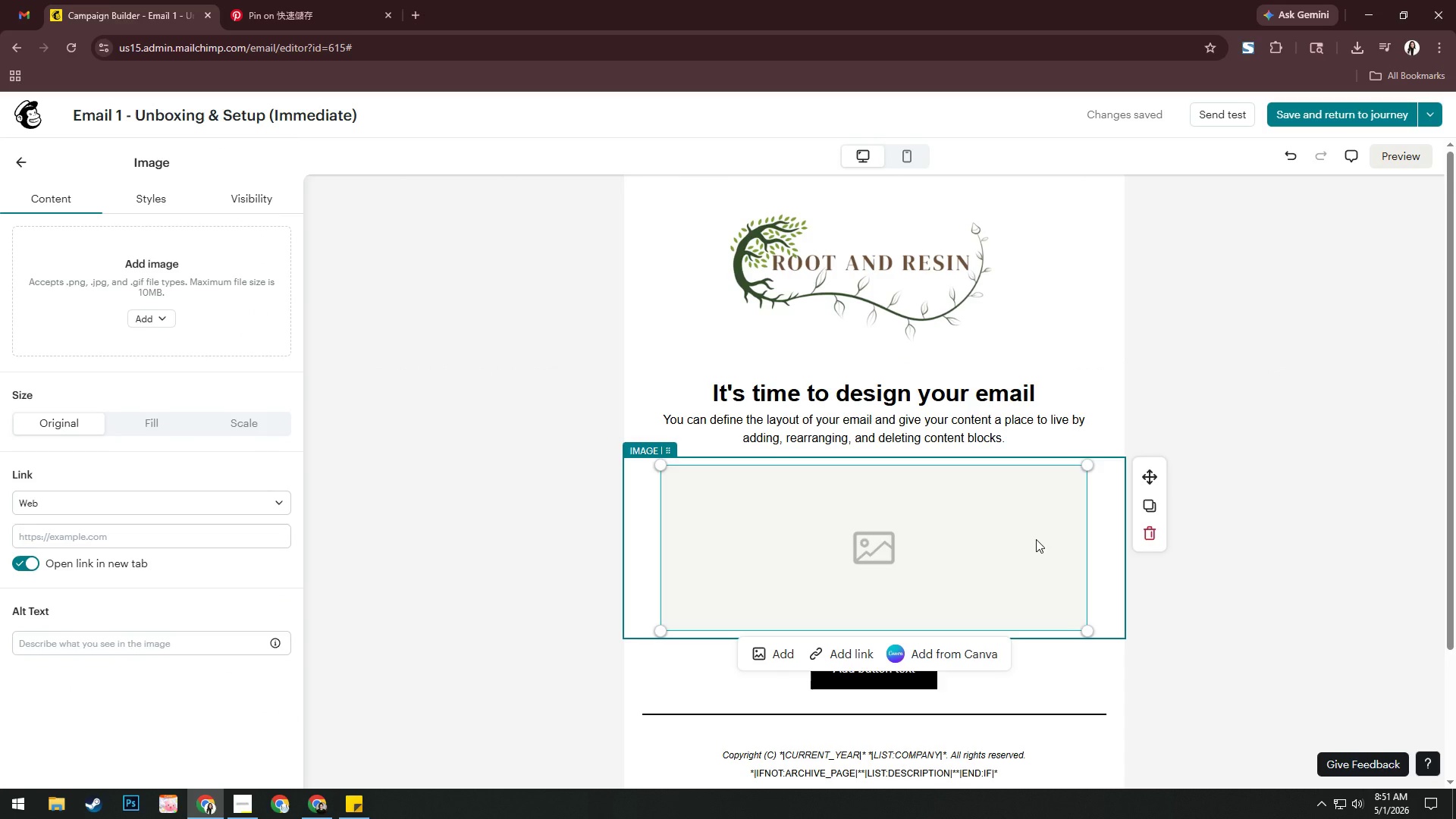 
left_click_drag(start_coordinate=[1150, 479], to_coordinate=[946, 371])
 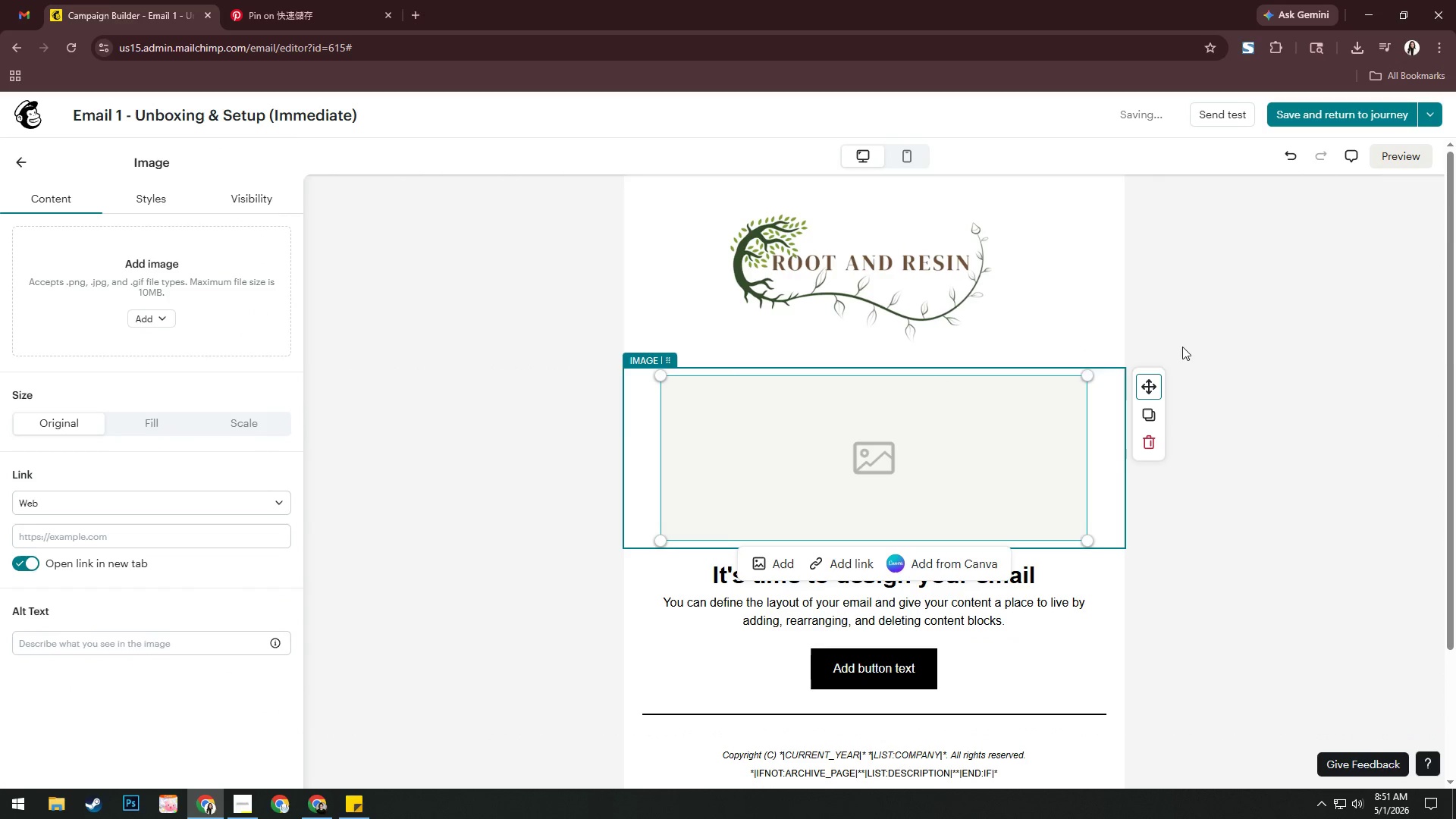 
left_click([1241, 336])
 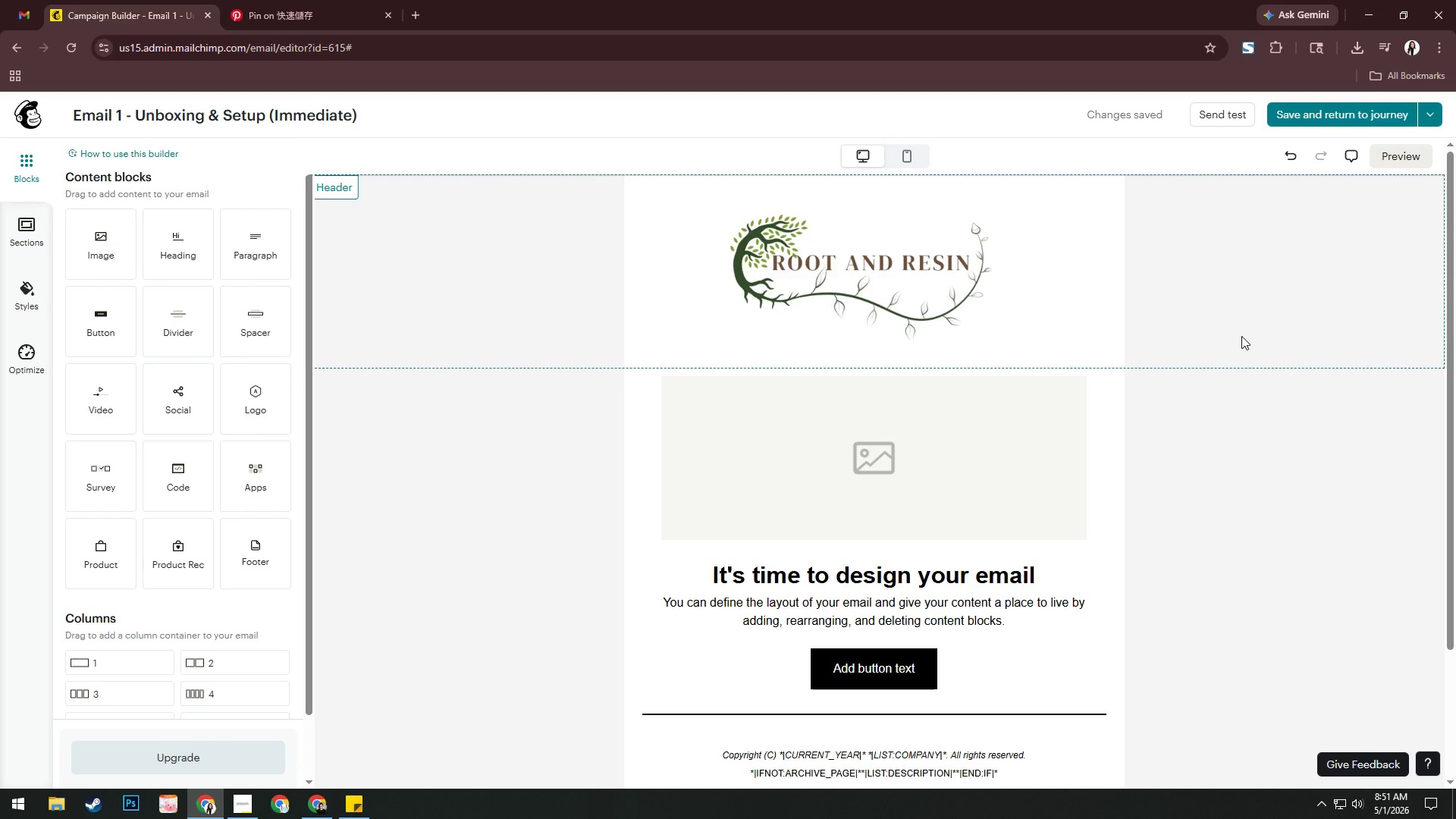 
wait(9.17)
 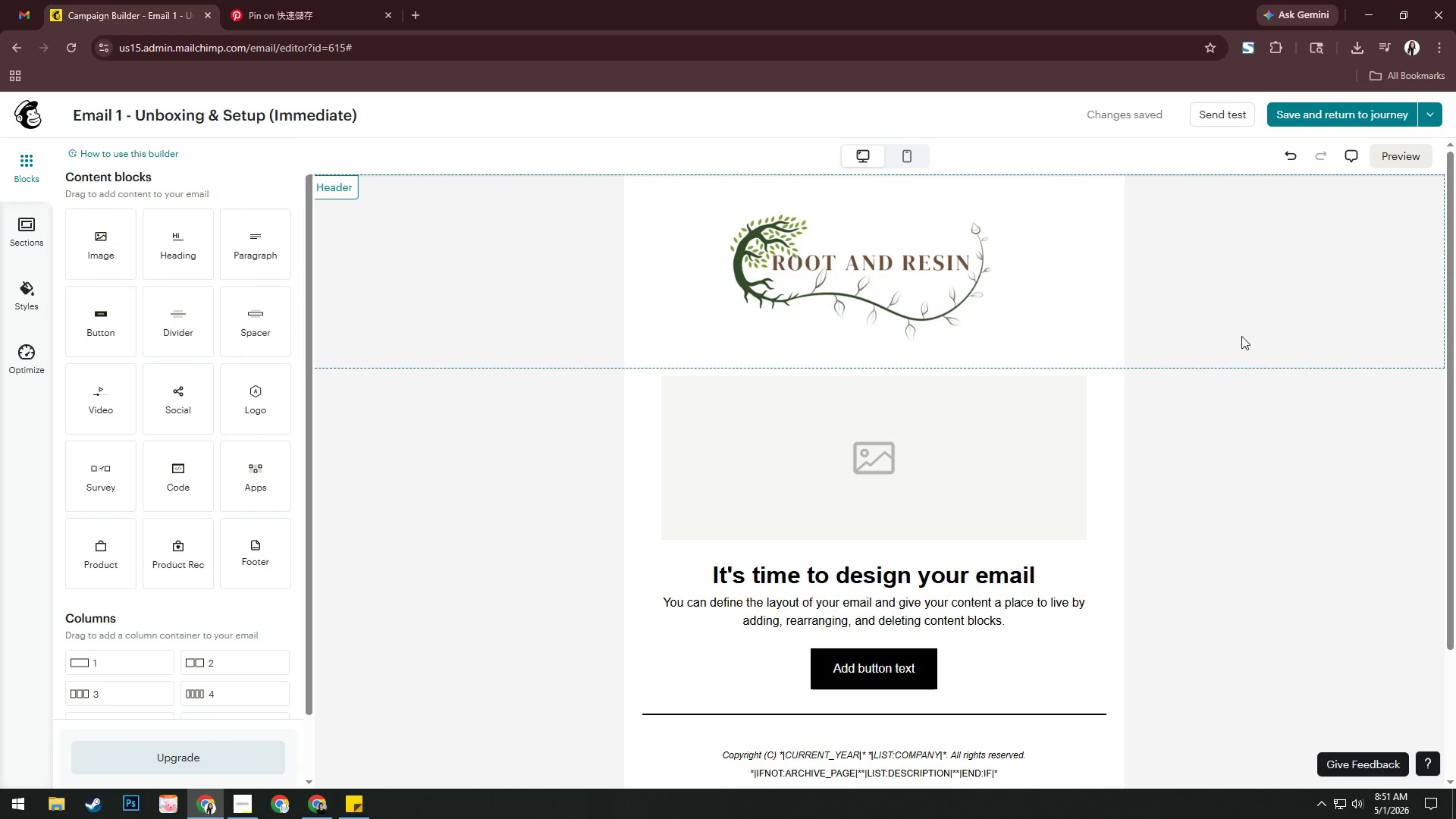 
left_click([30, 297])
 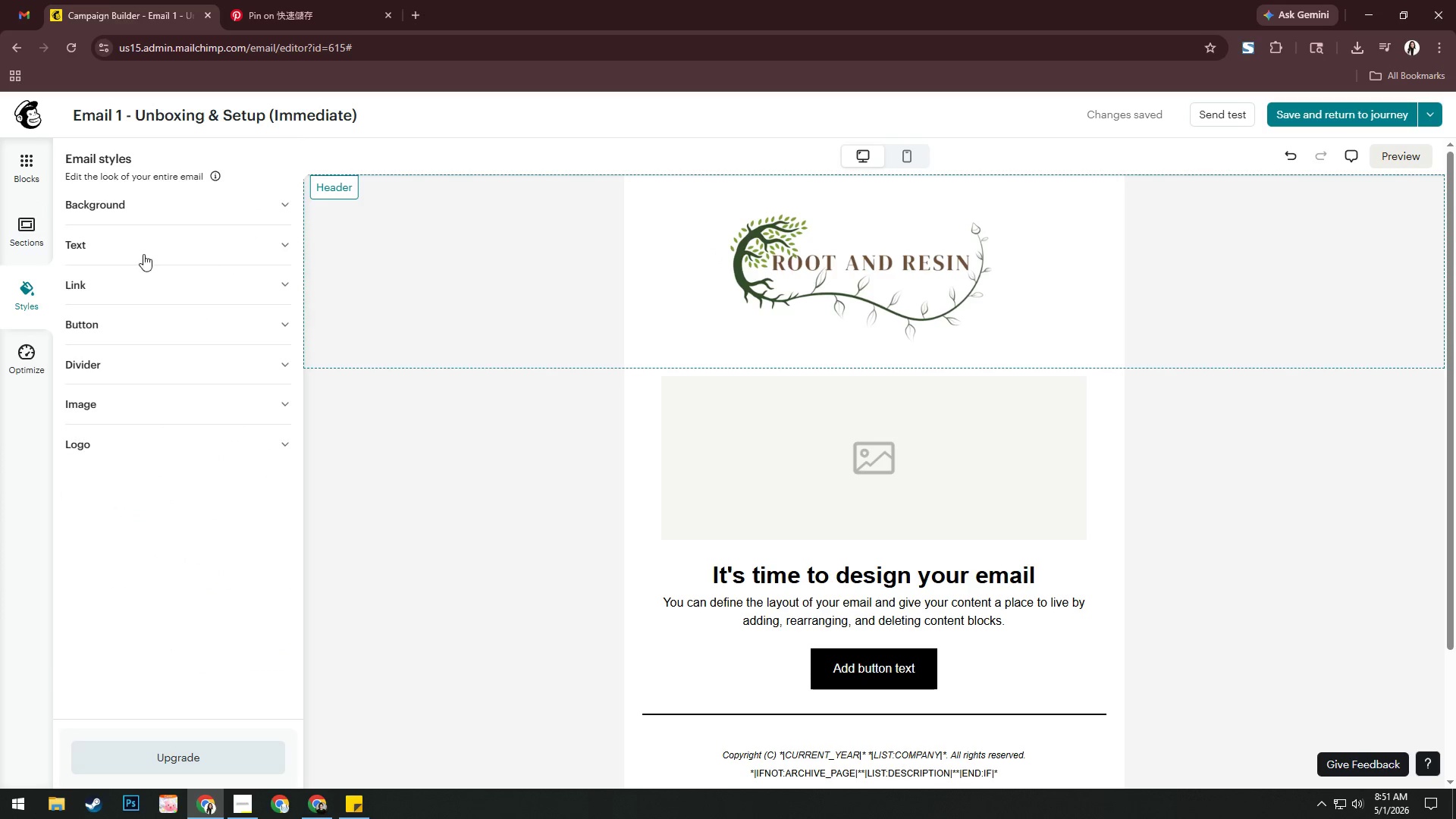 
left_click([173, 212])
 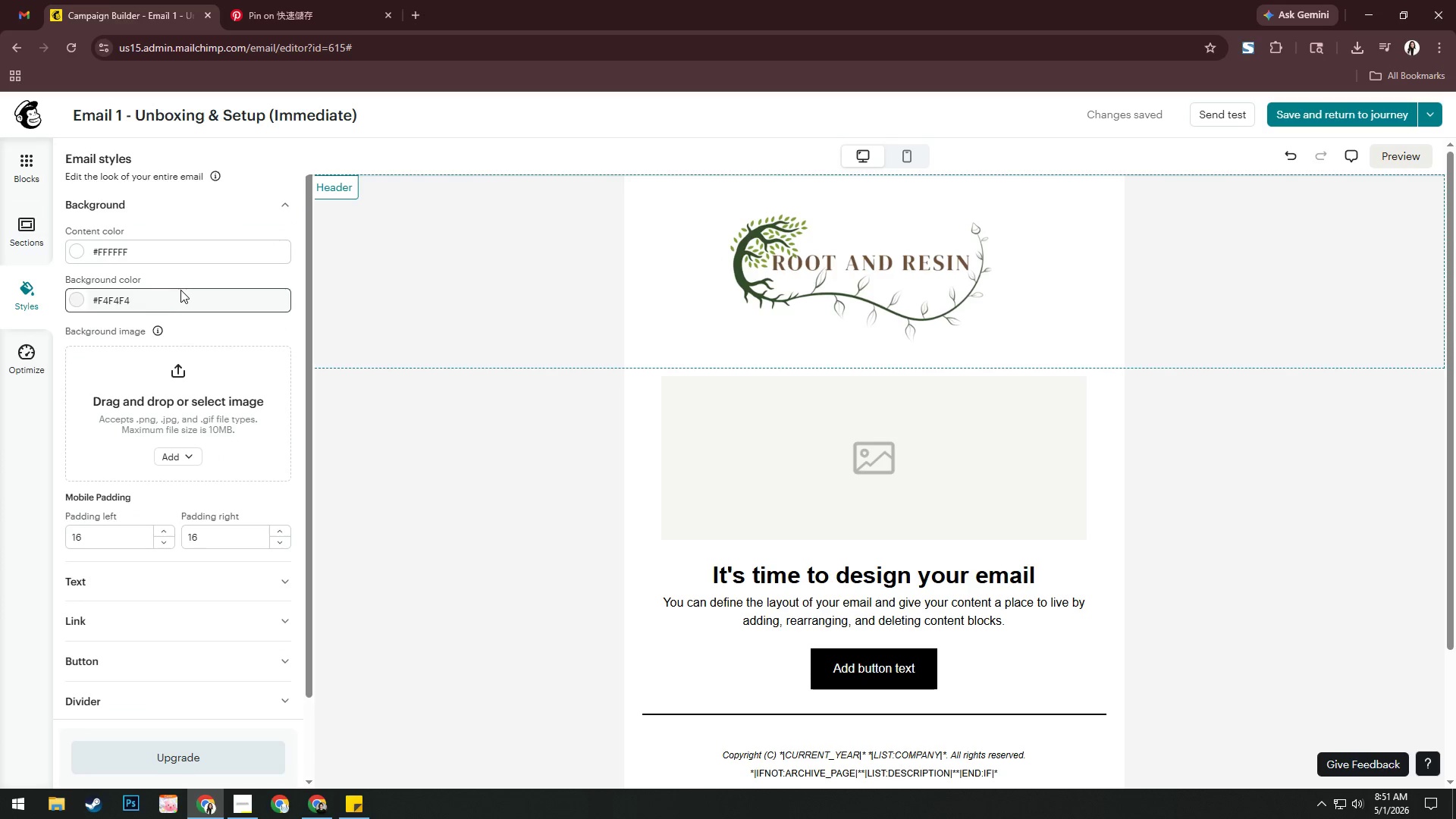 
left_click([182, 255])
 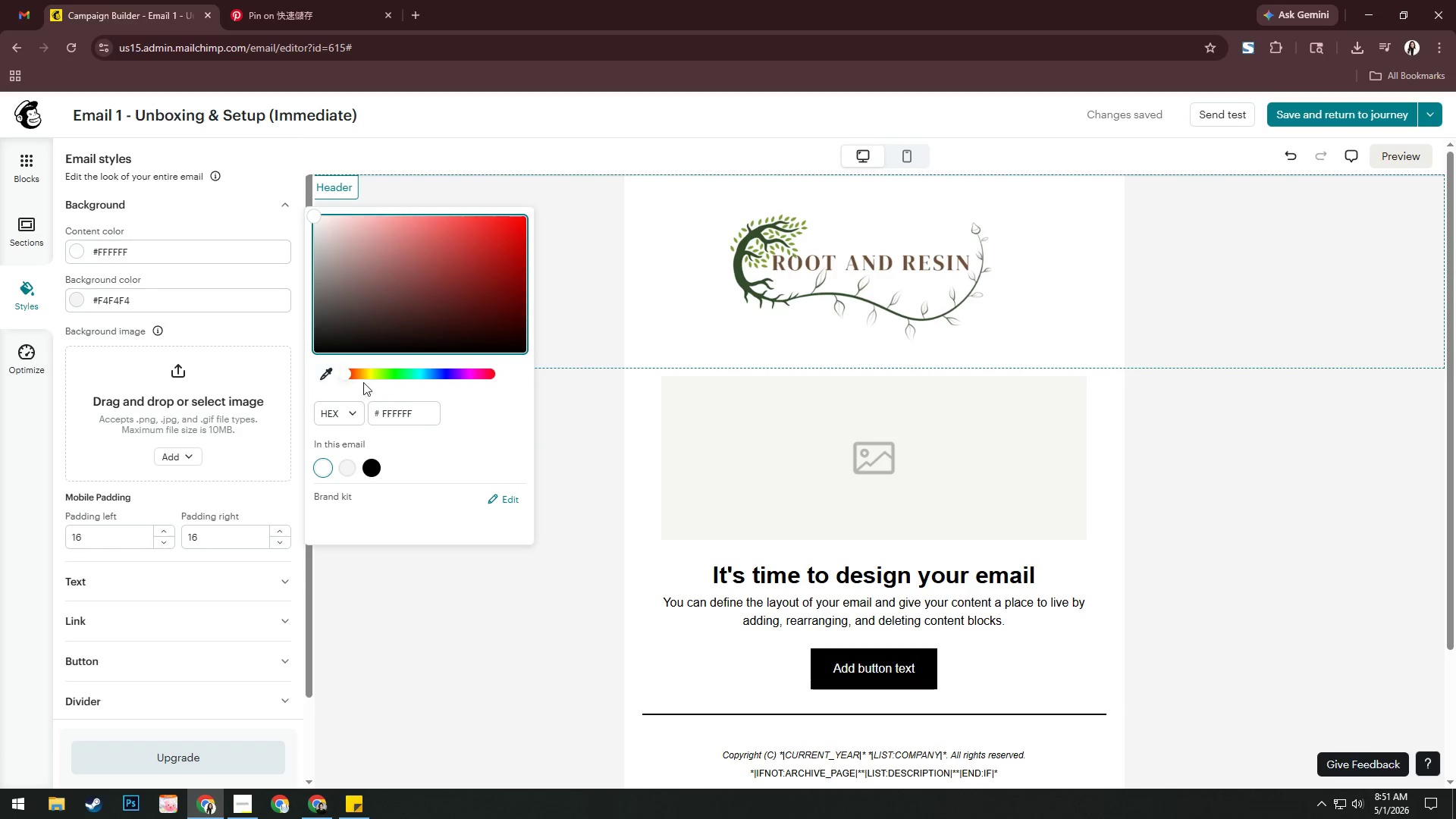 
left_click_drag(start_coordinate=[419, 410], to_coordinate=[306, 416])
 